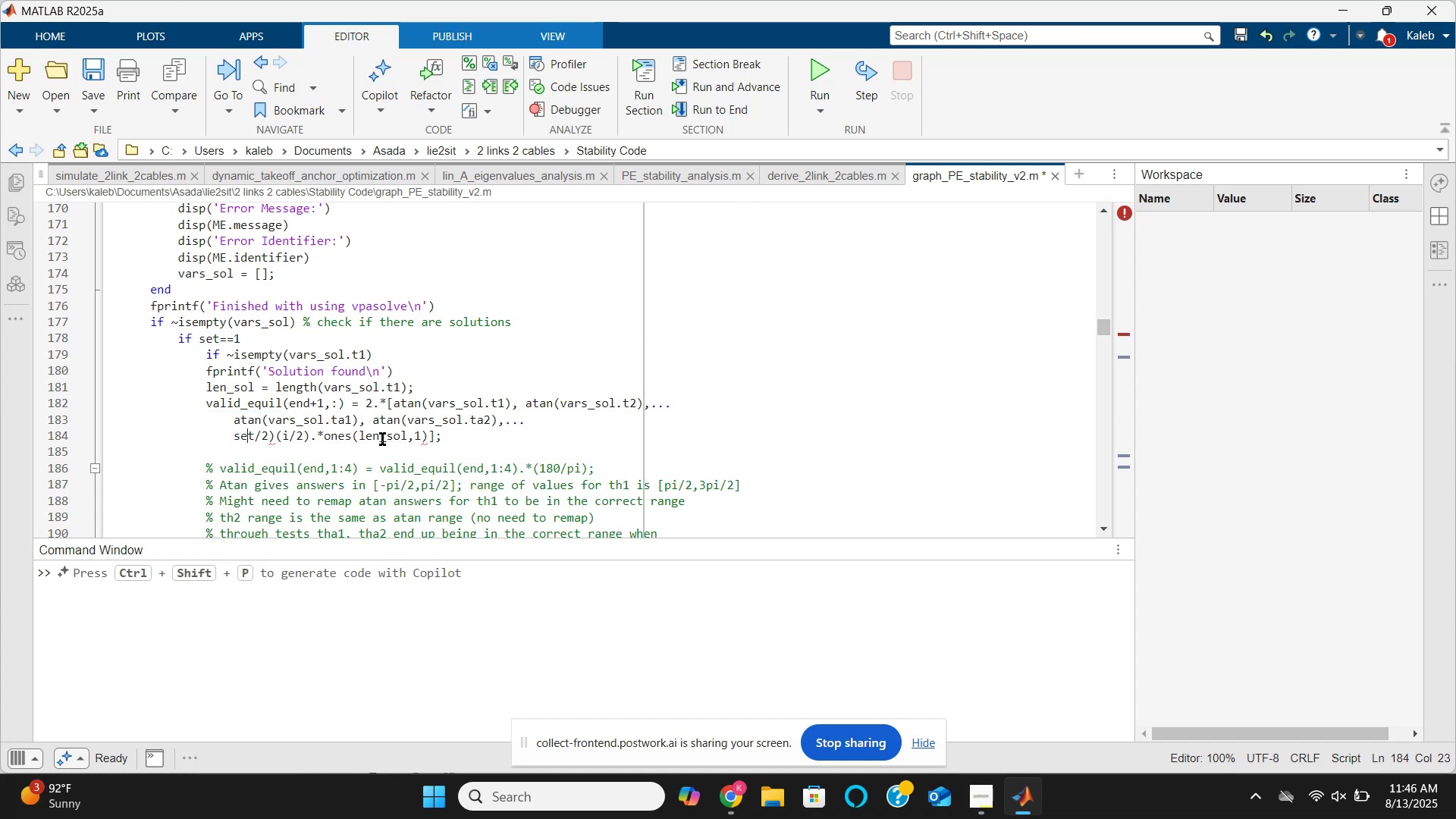 
key(ArrowLeft)
 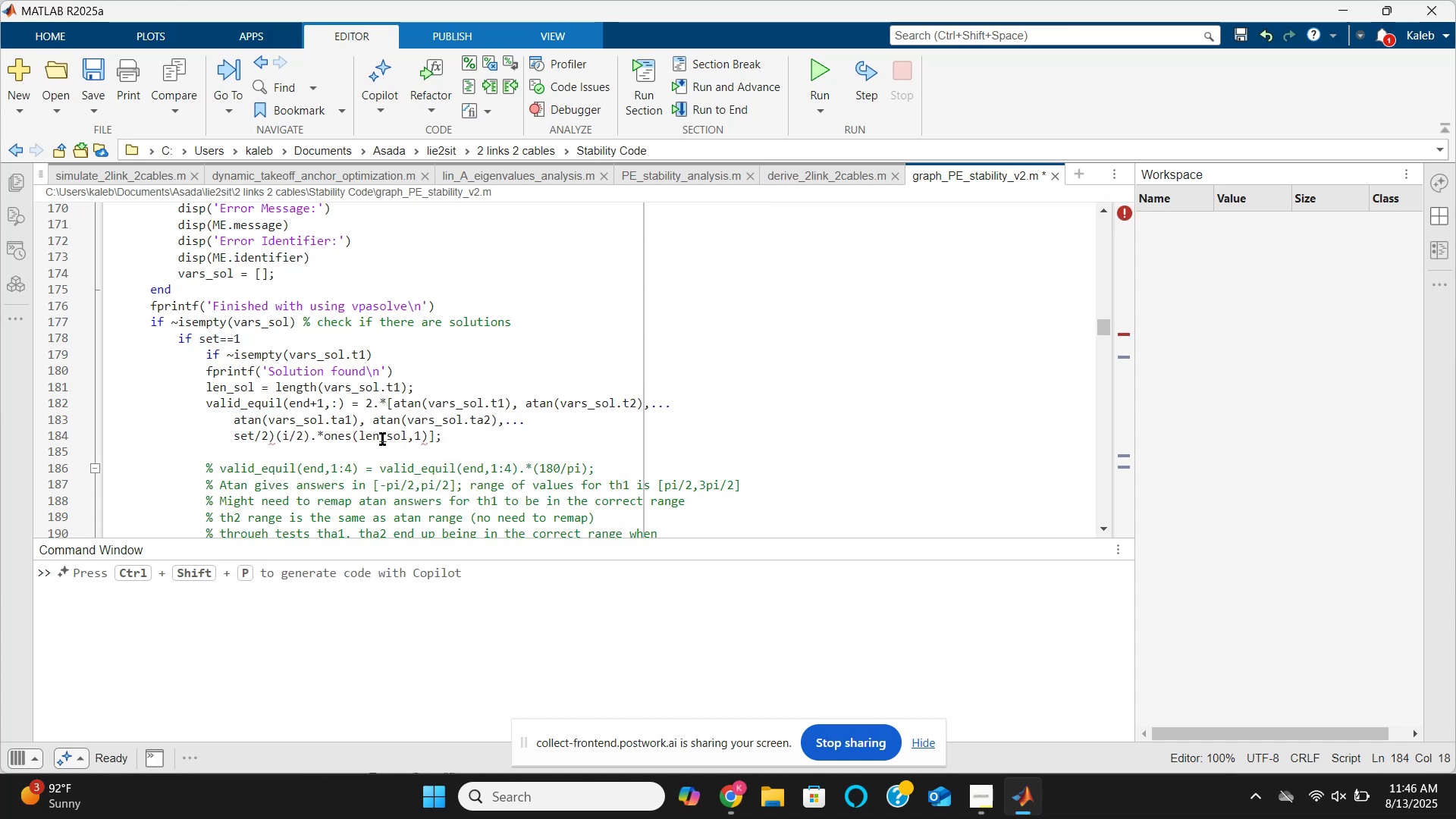 
key(ArrowLeft)
 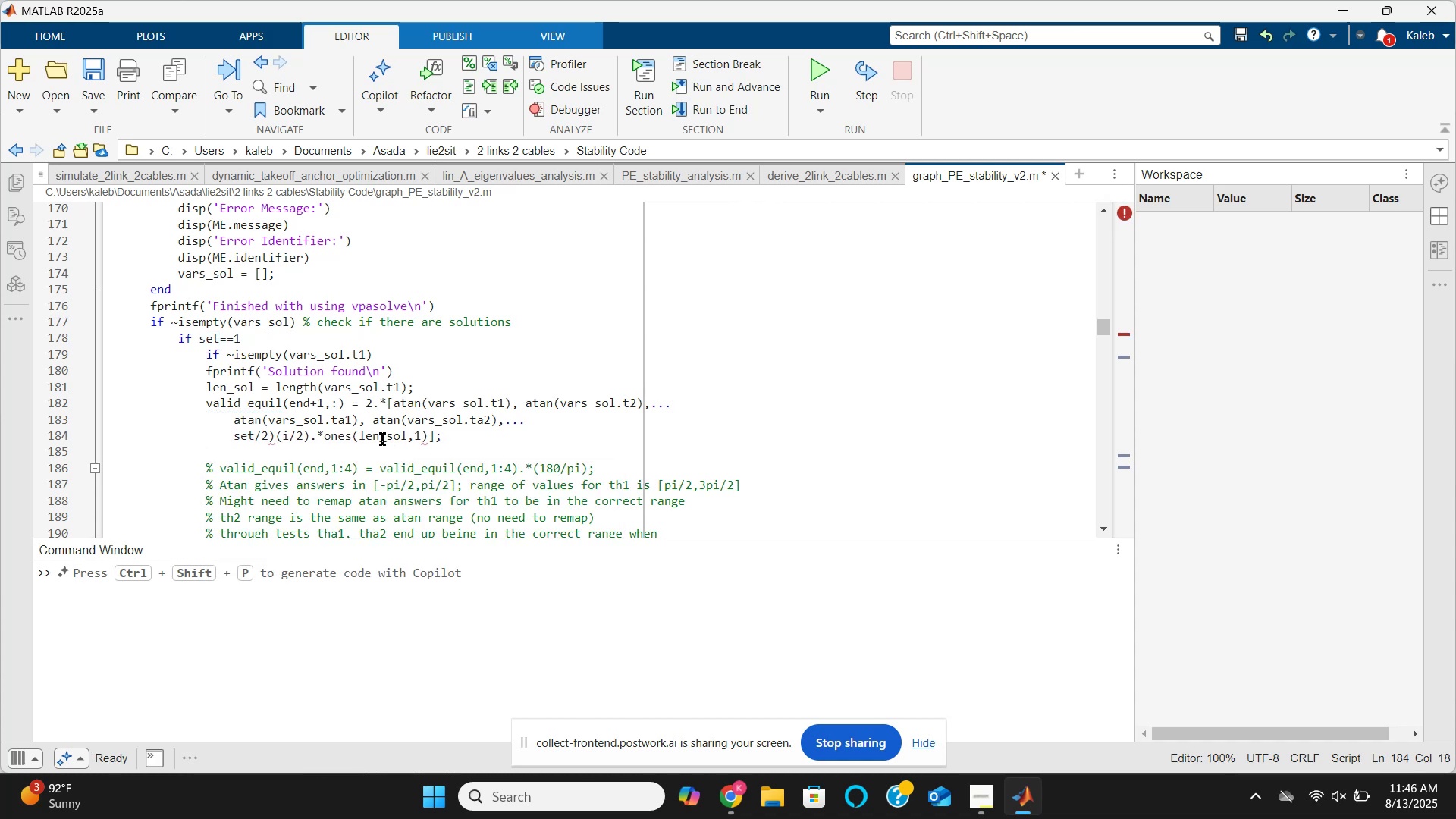 
key(Shift+9)
 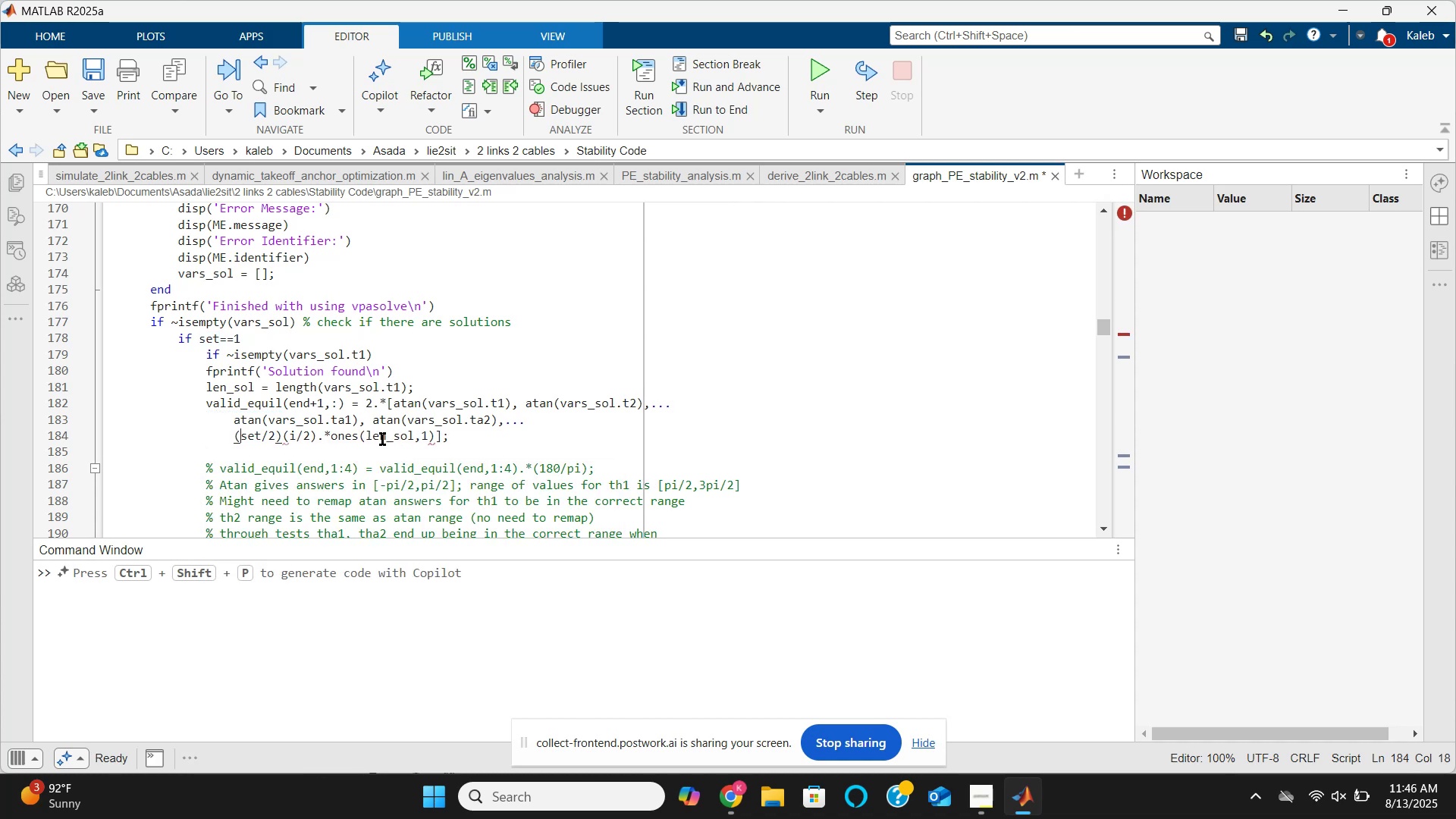 
key(ArrowRight)
 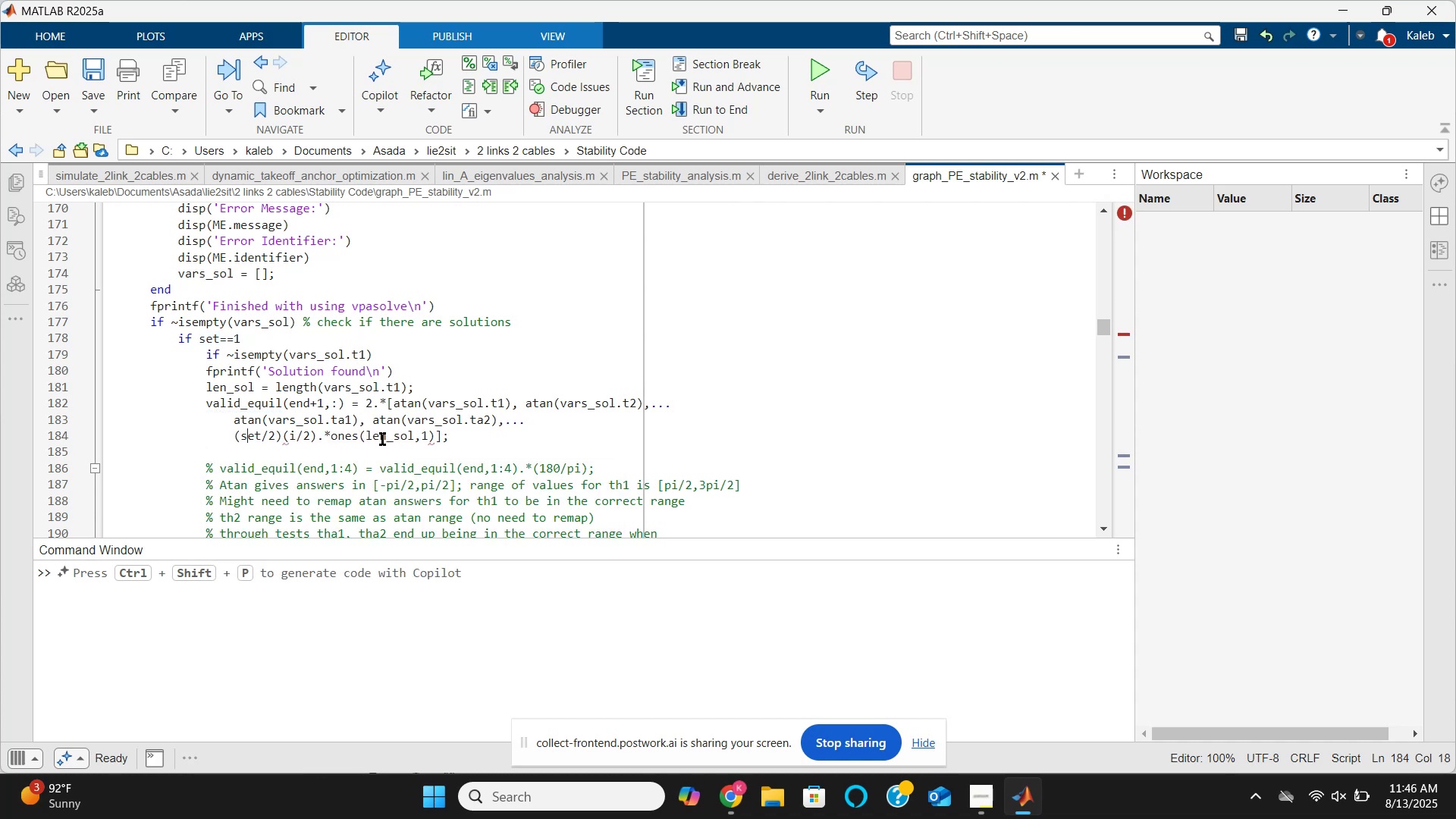 
key(ArrowRight)
 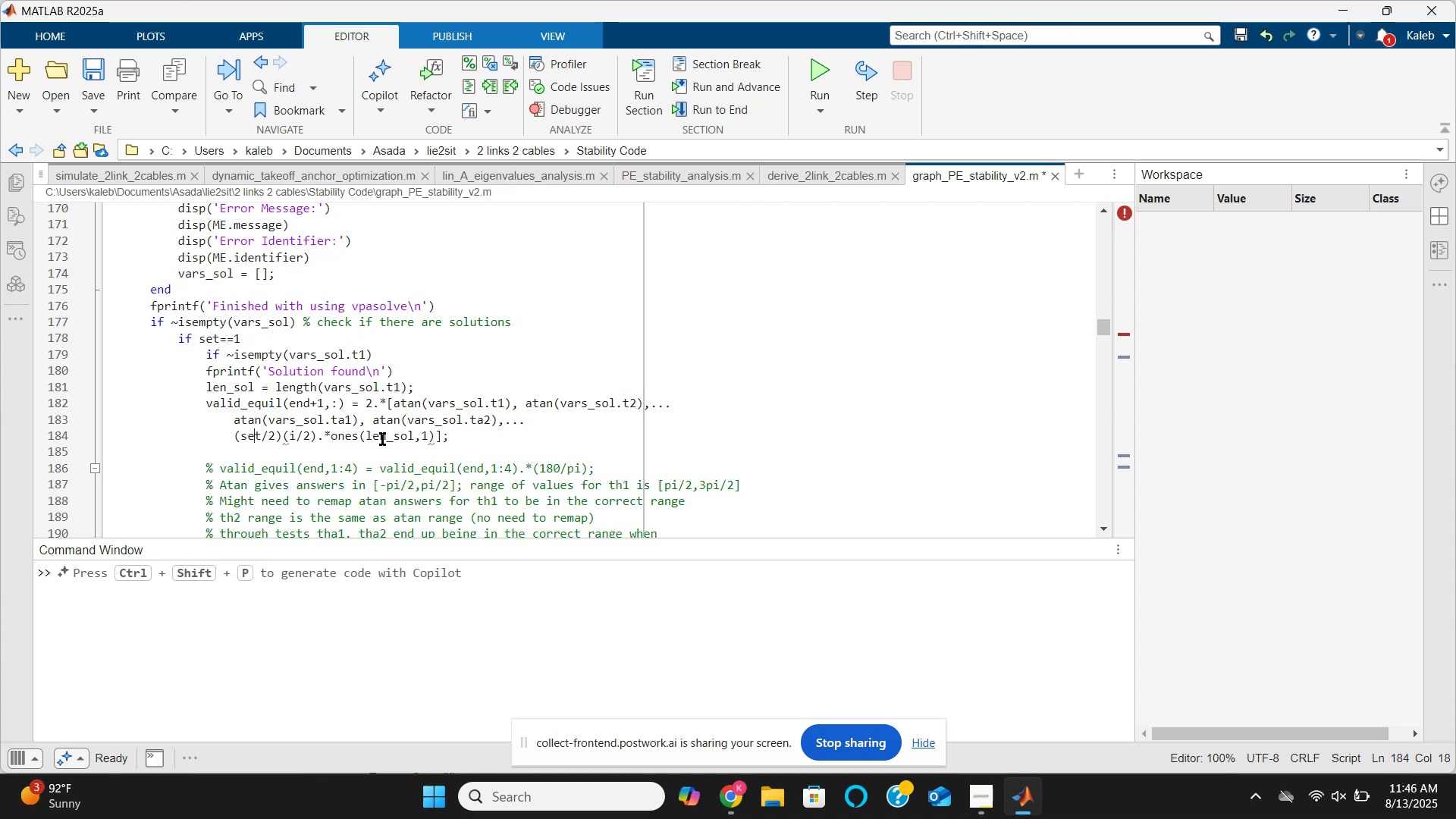 
key(ArrowRight)
 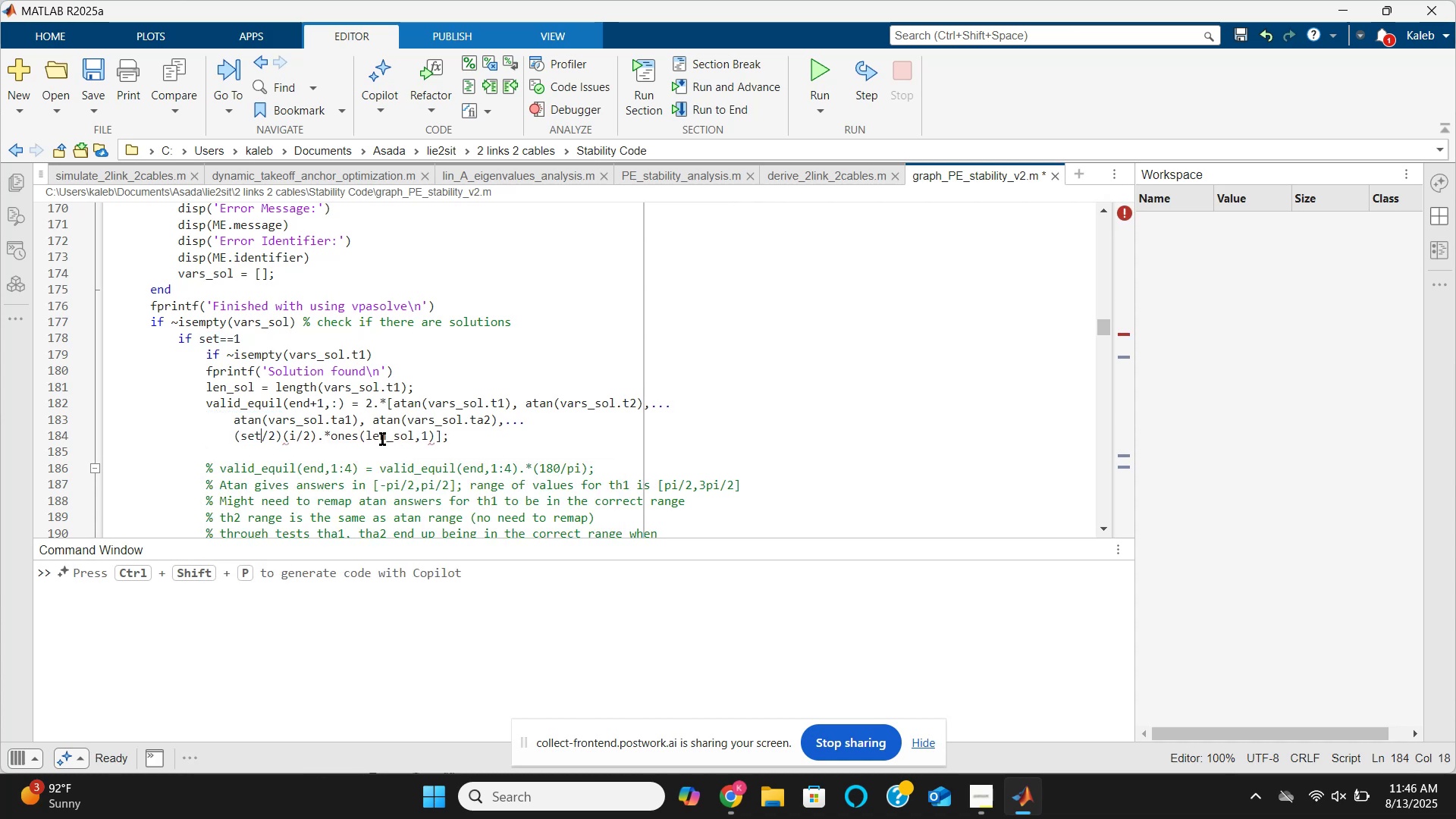 
key(ArrowRight)
 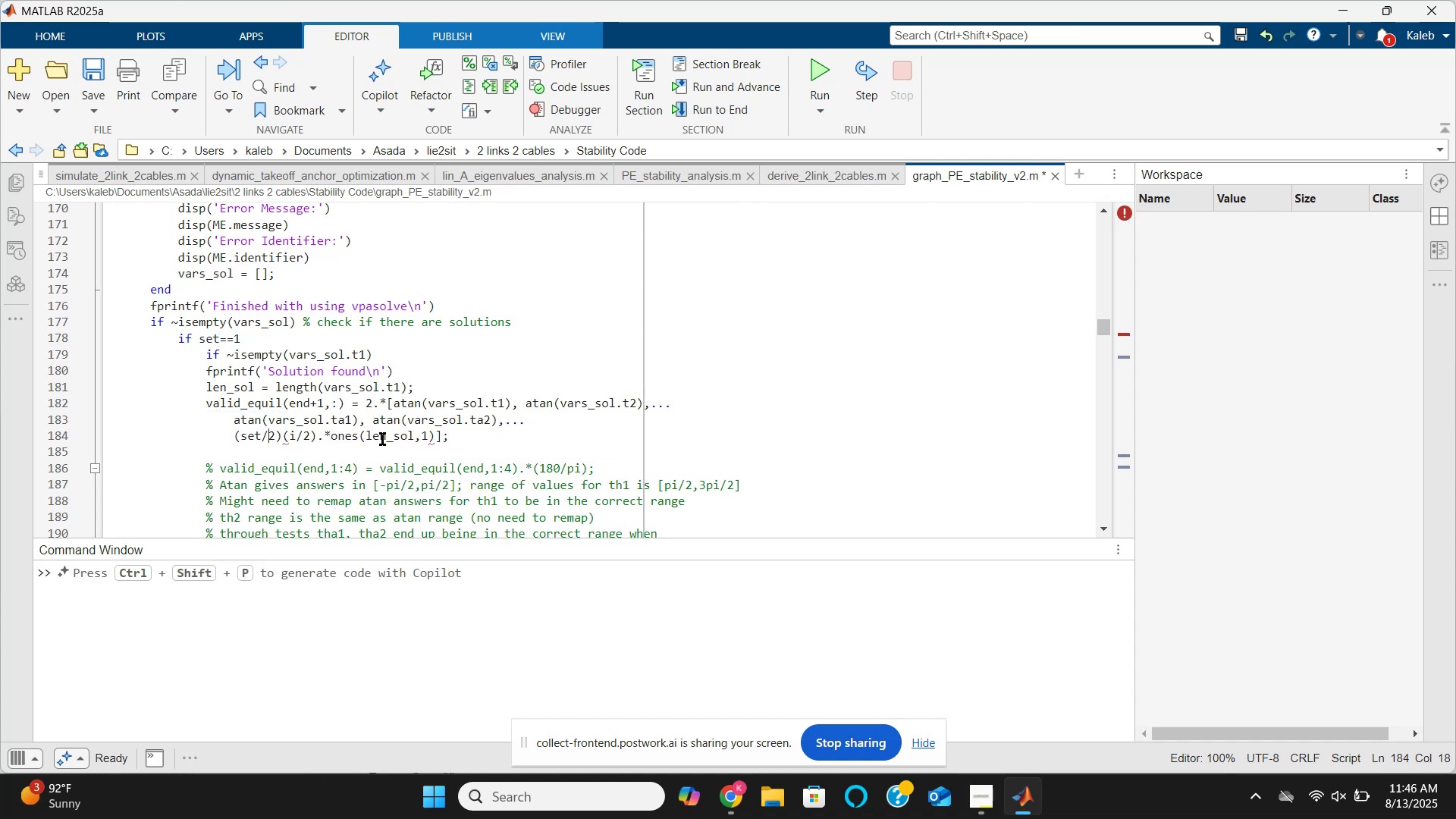 
key(ArrowRight)
 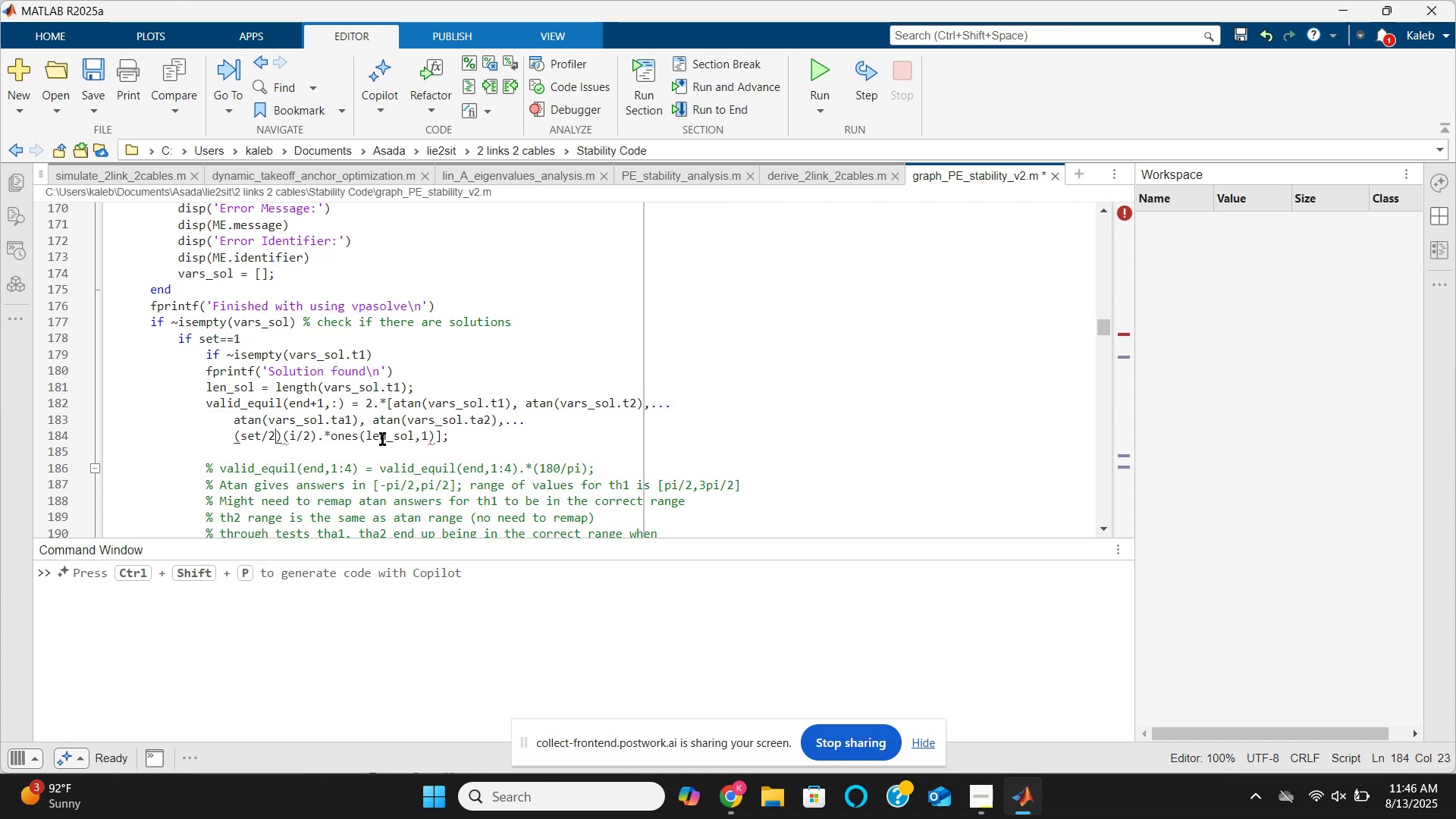 
key(ArrowRight)
 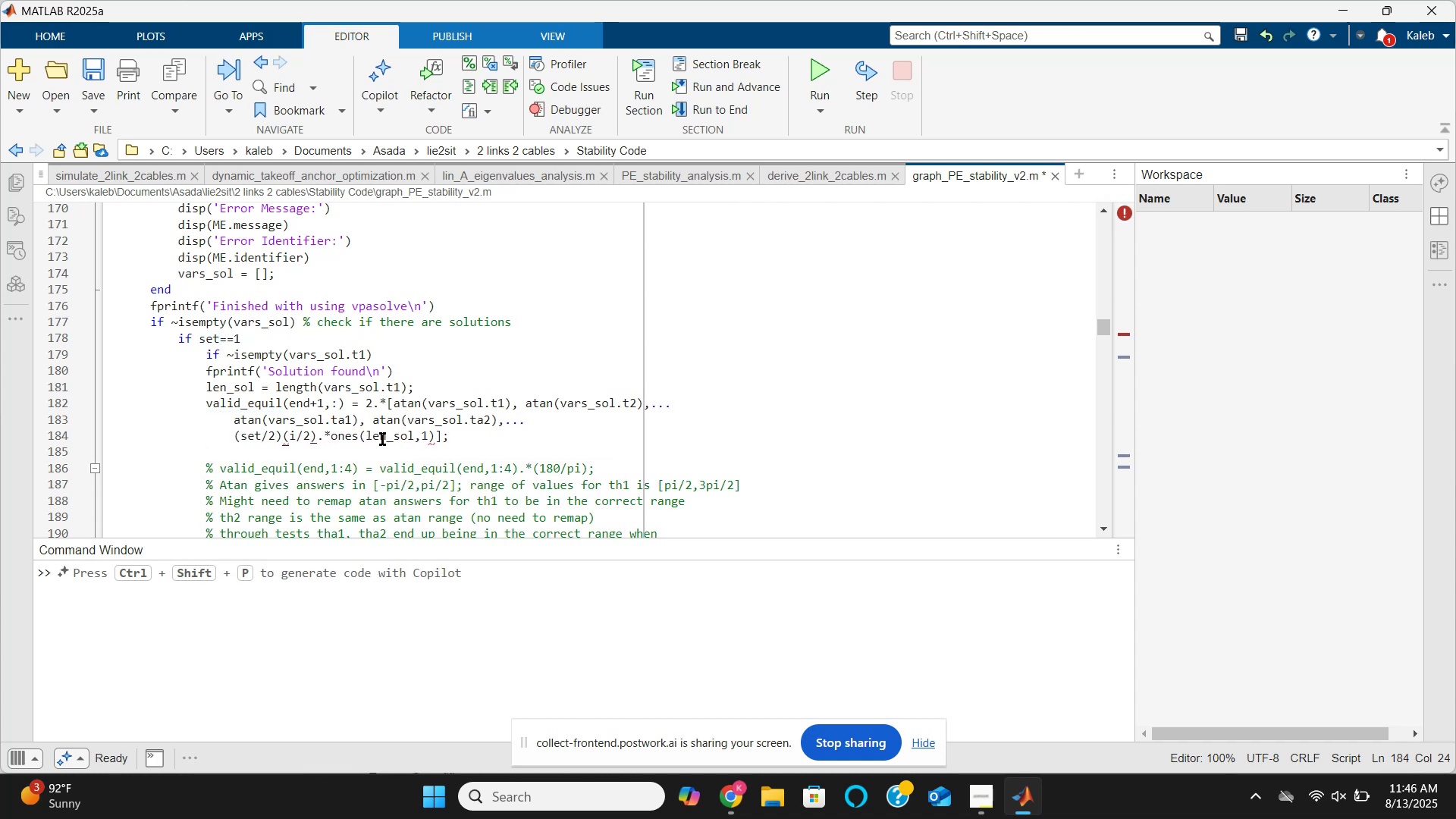 
type(.*ones(len_sol,1) )
key(Backspace)
type(, )
 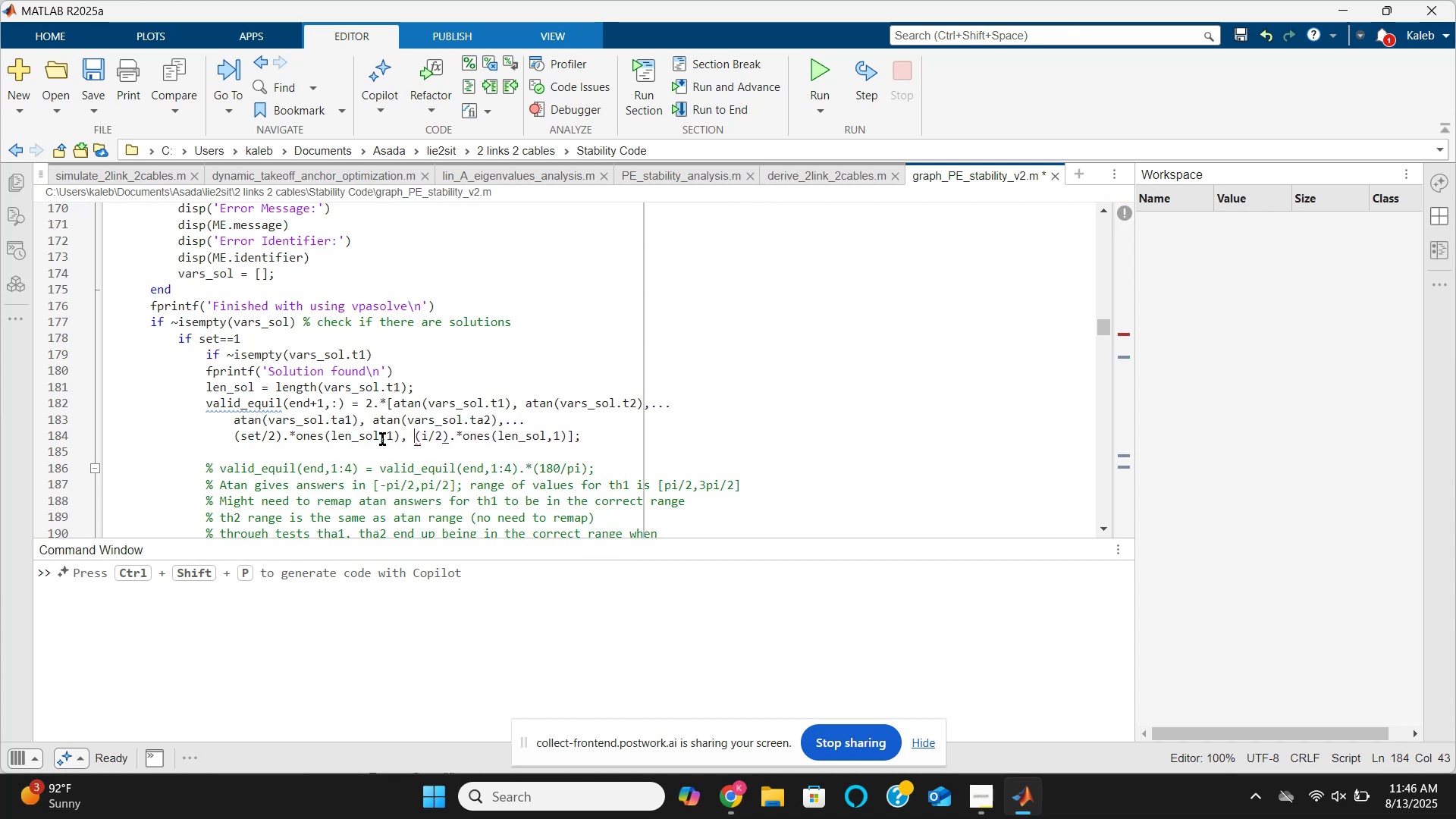 
wait(7.96)
 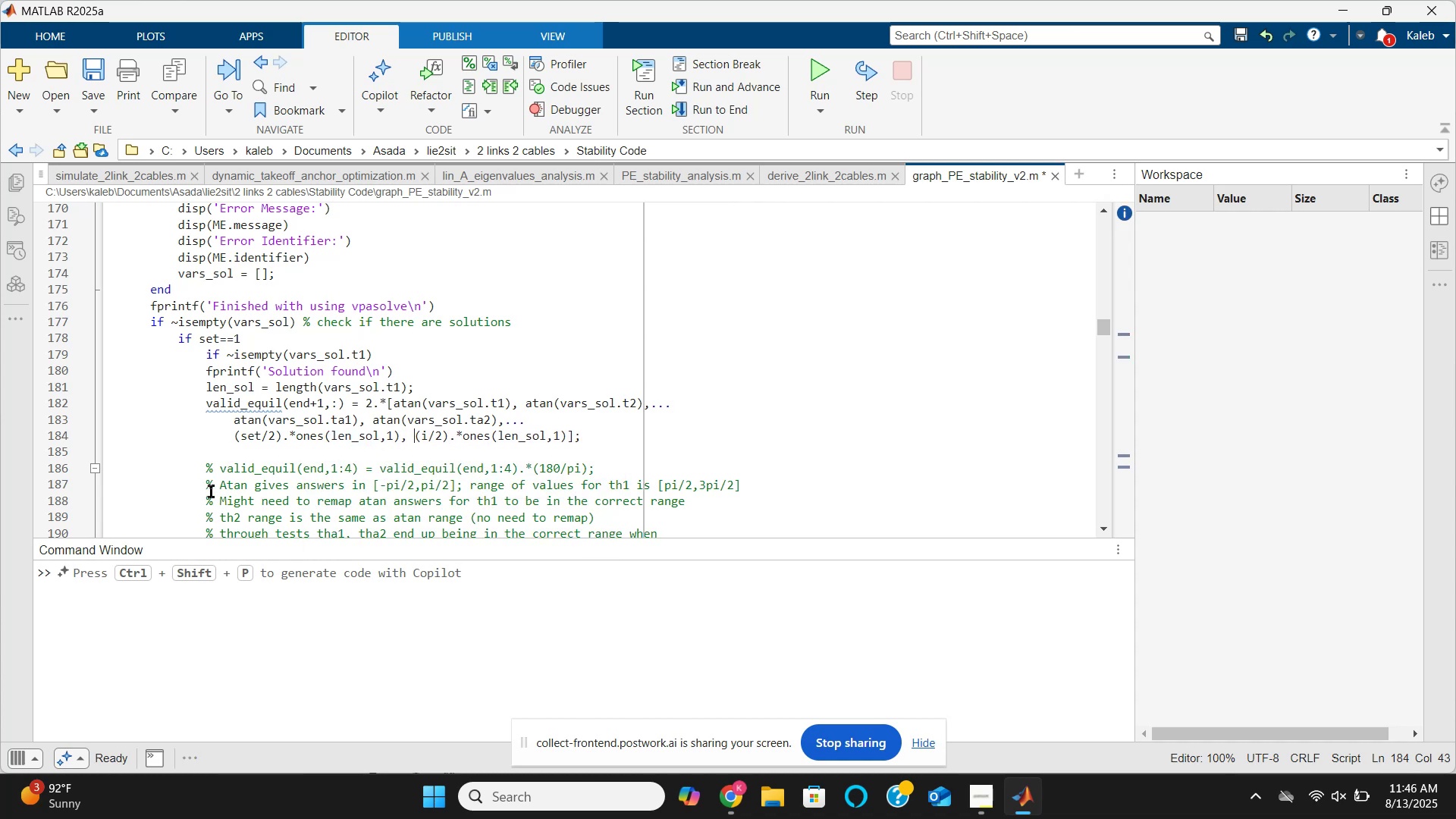 
scroll: coordinate [347, 313], scroll_direction: up, amount: 2.0
 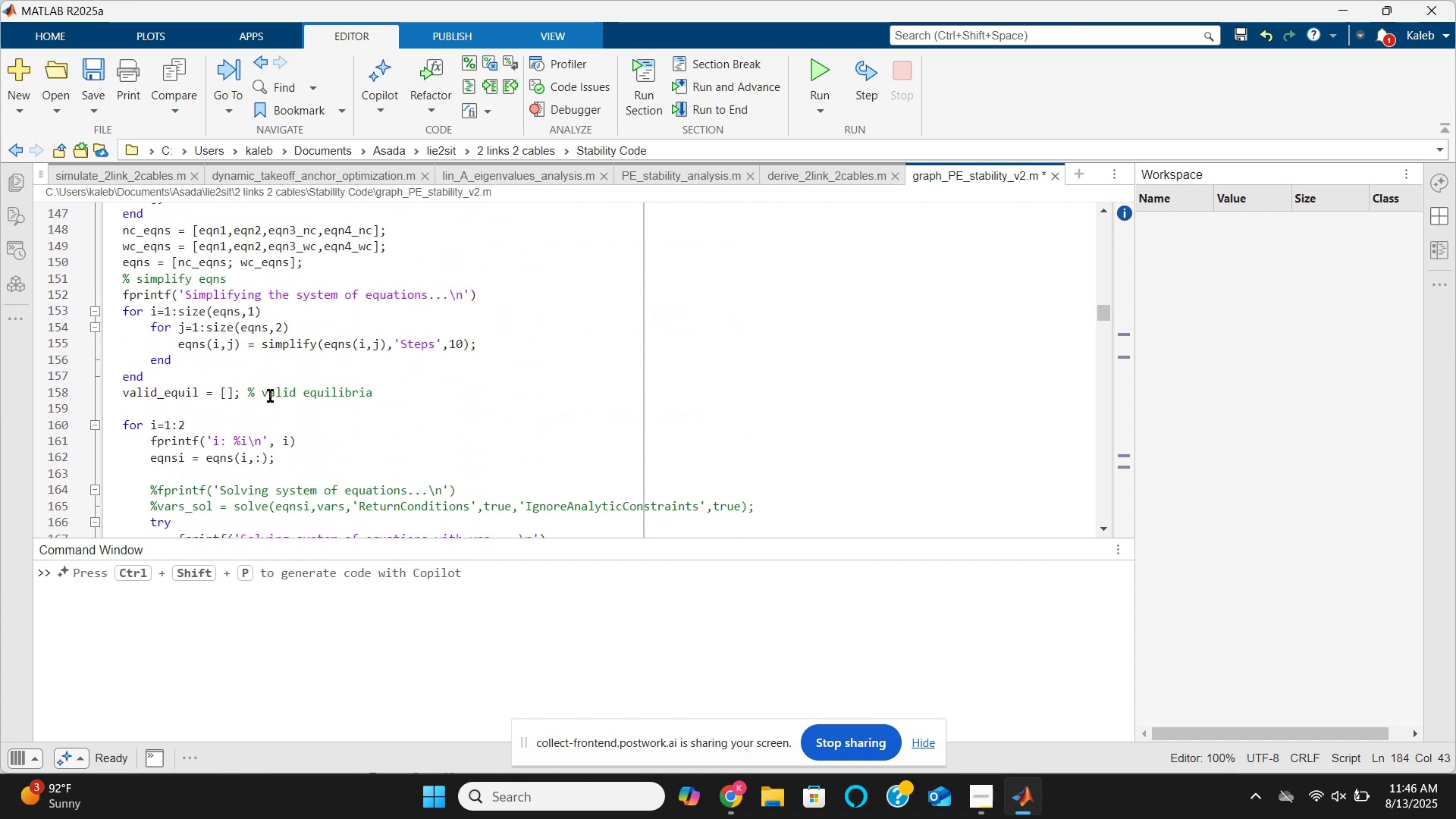 
double_click([270, 397])
 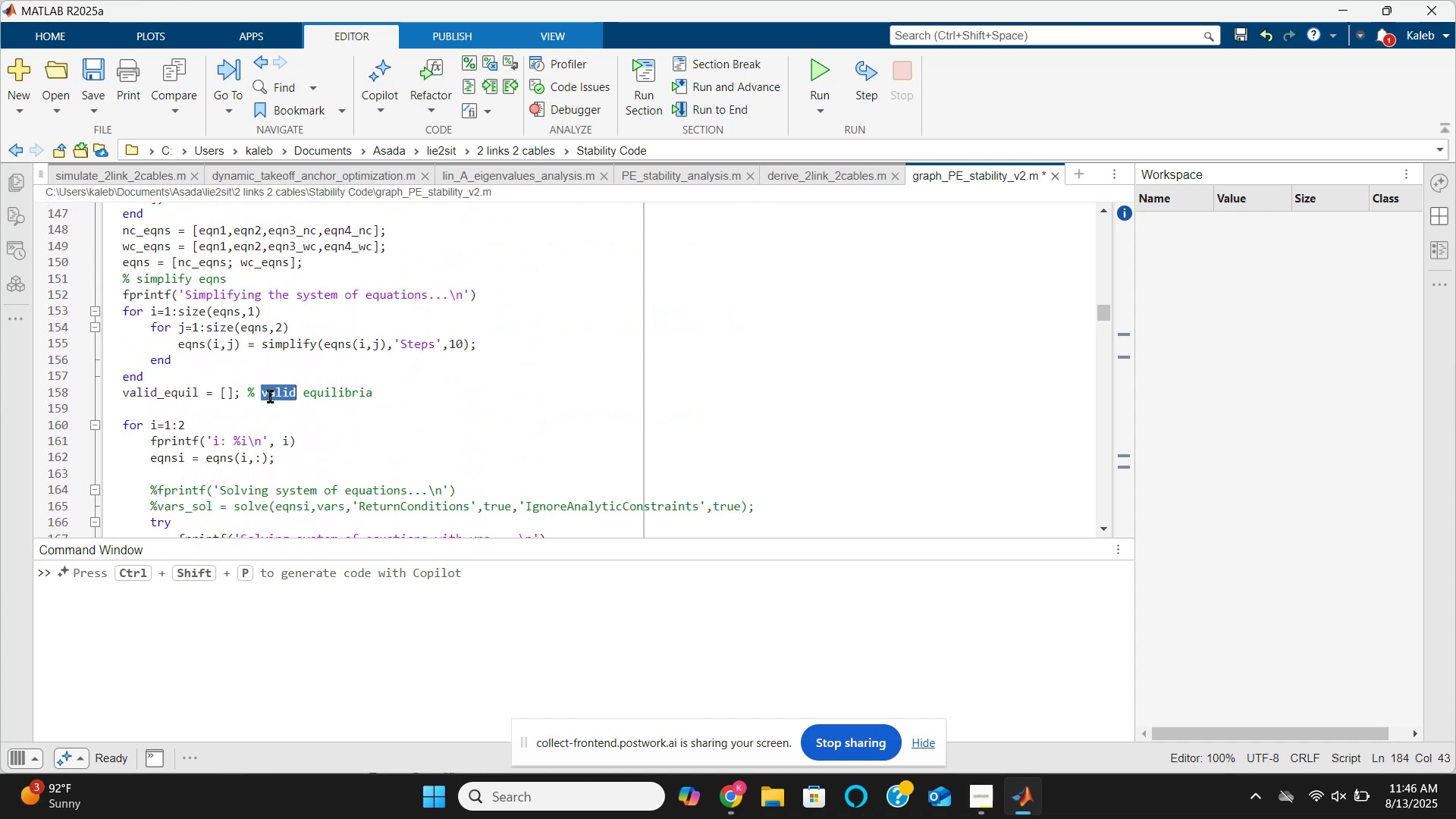 
triple_click([270, 397])
 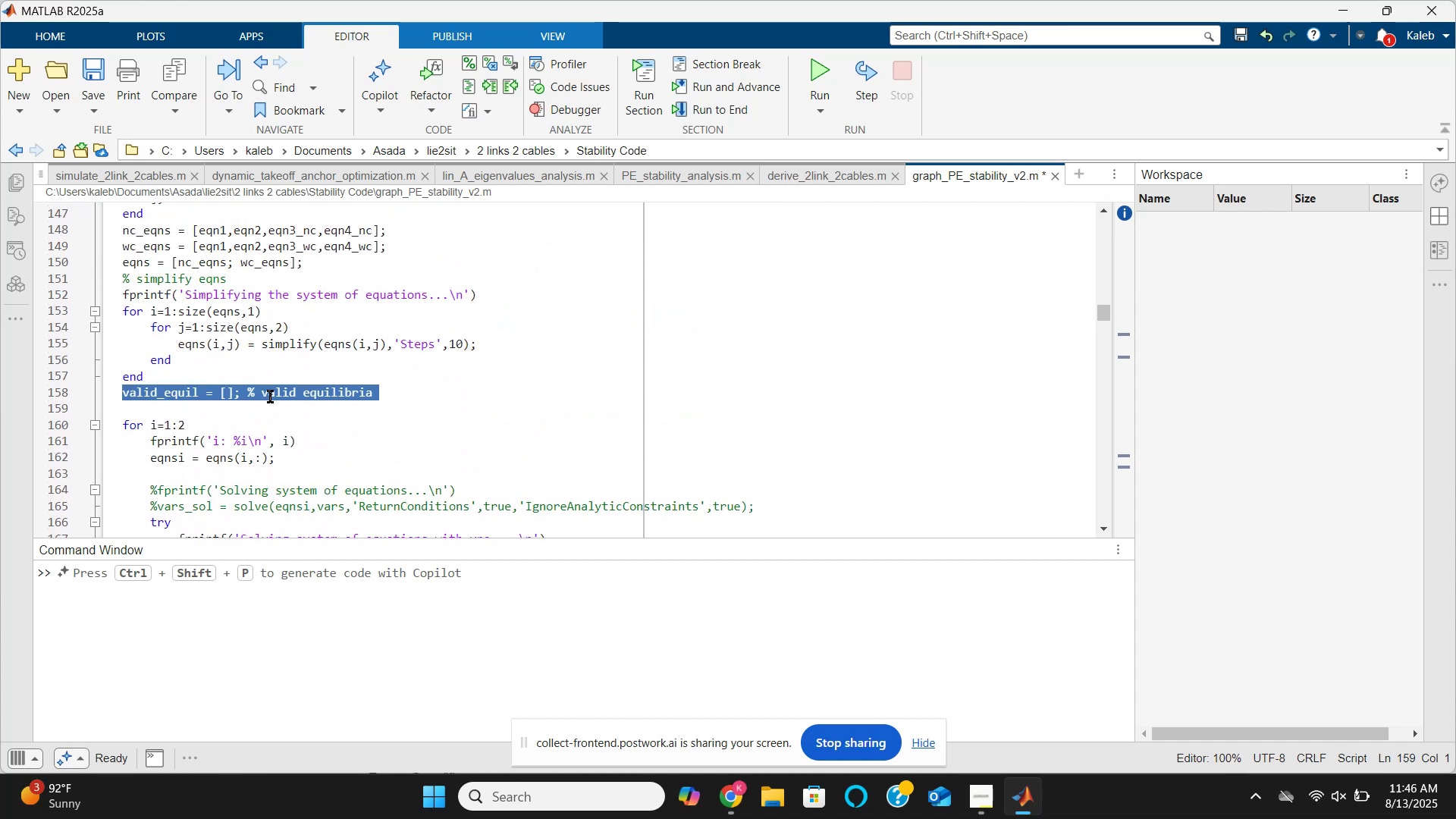 
hold_key(key=ControlLeft, duration=1.52)
 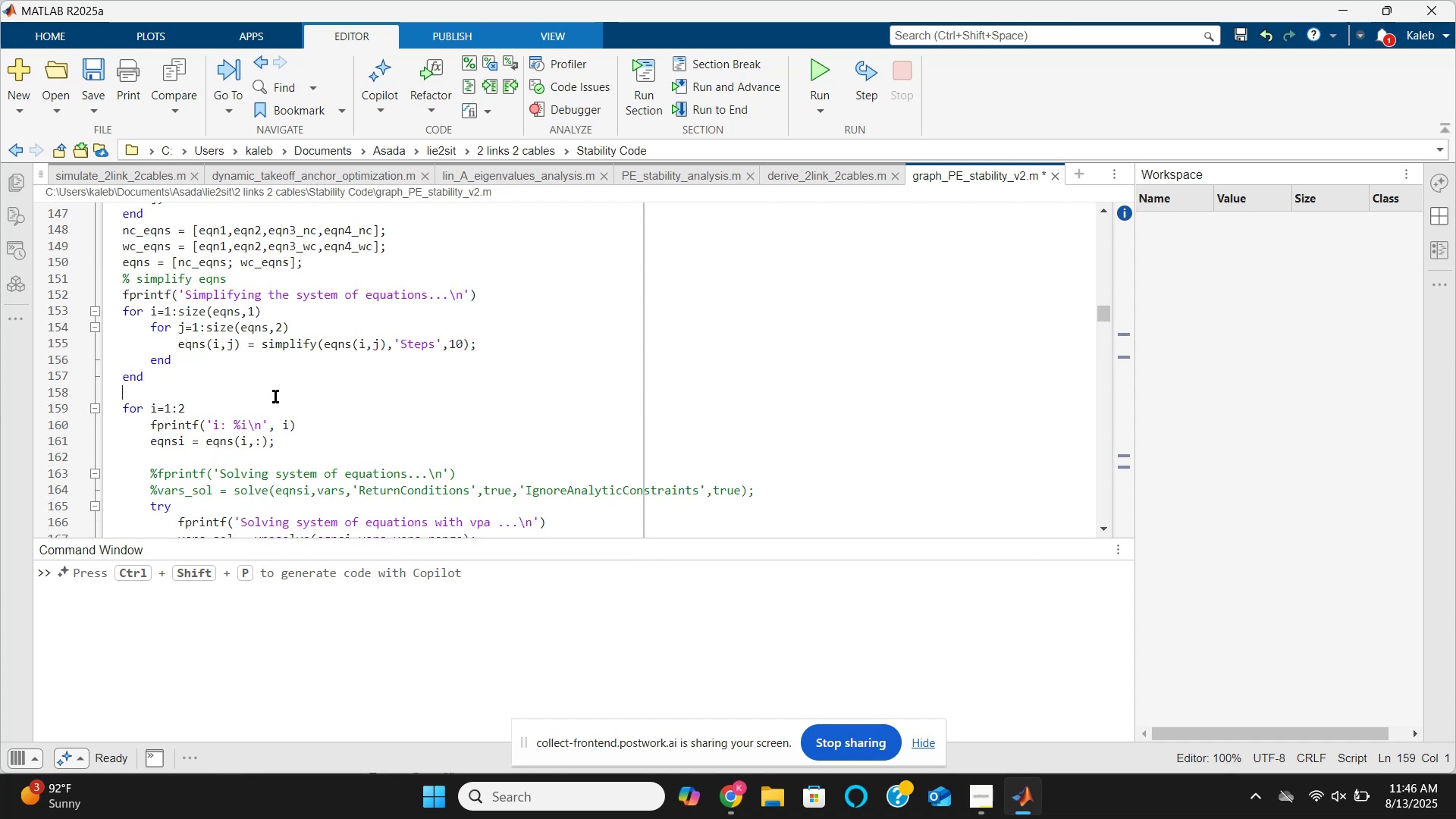 
key(Control+X)
 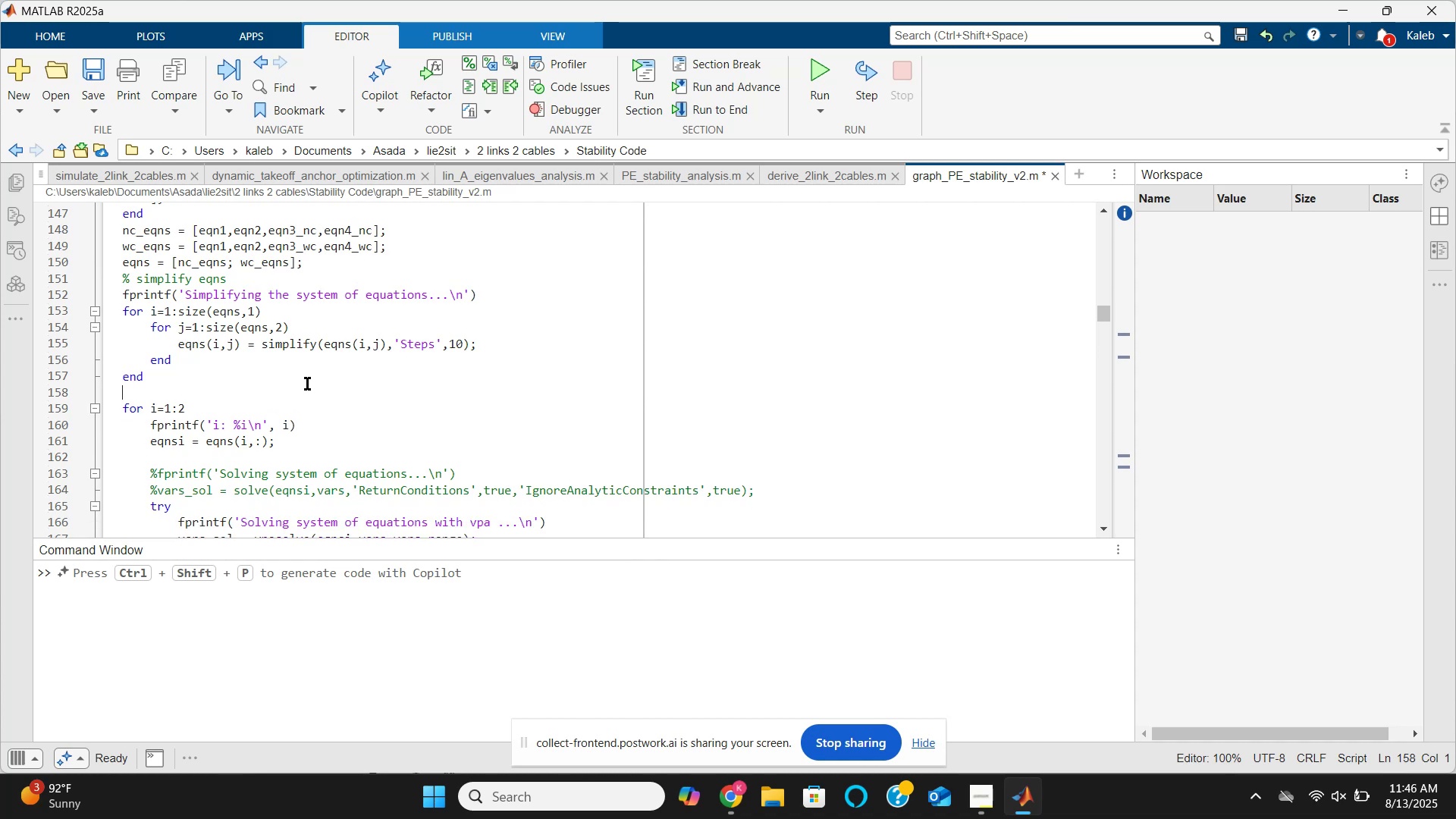 
scroll: coordinate [311, 381], scroll_direction: up, amount: 2.0
 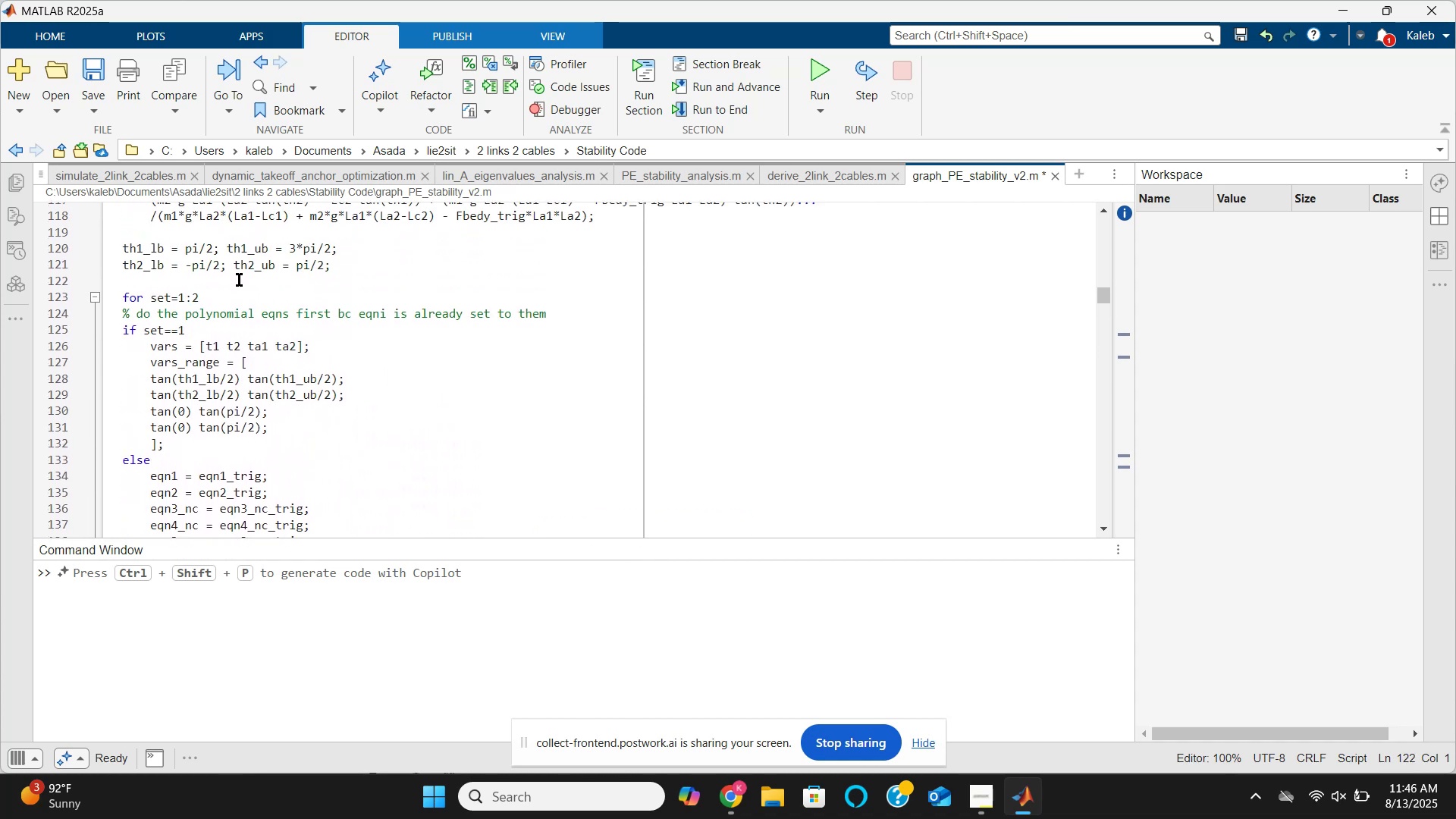 
key(Enter)
 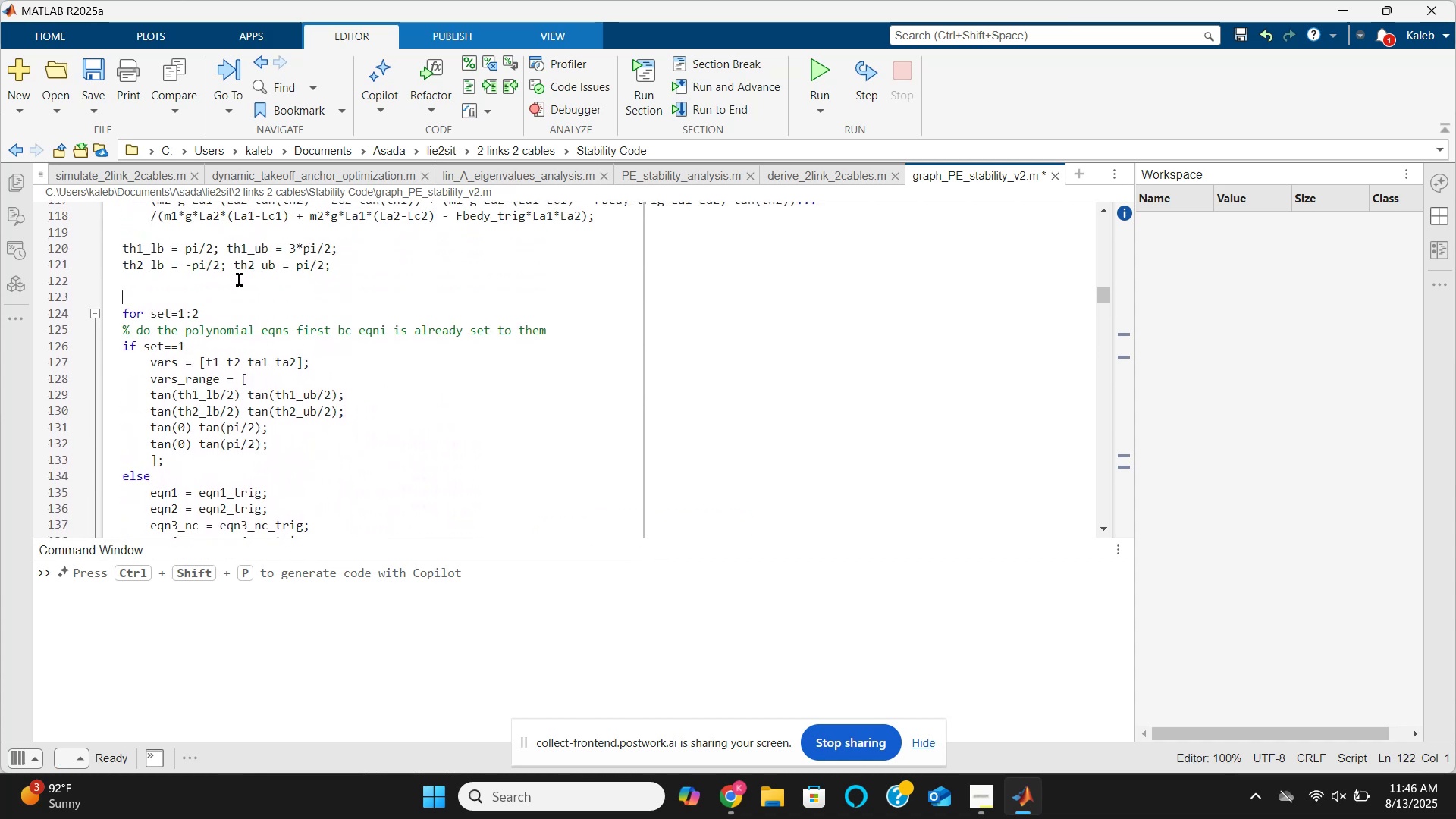 
key(Control+ControlLeft)
 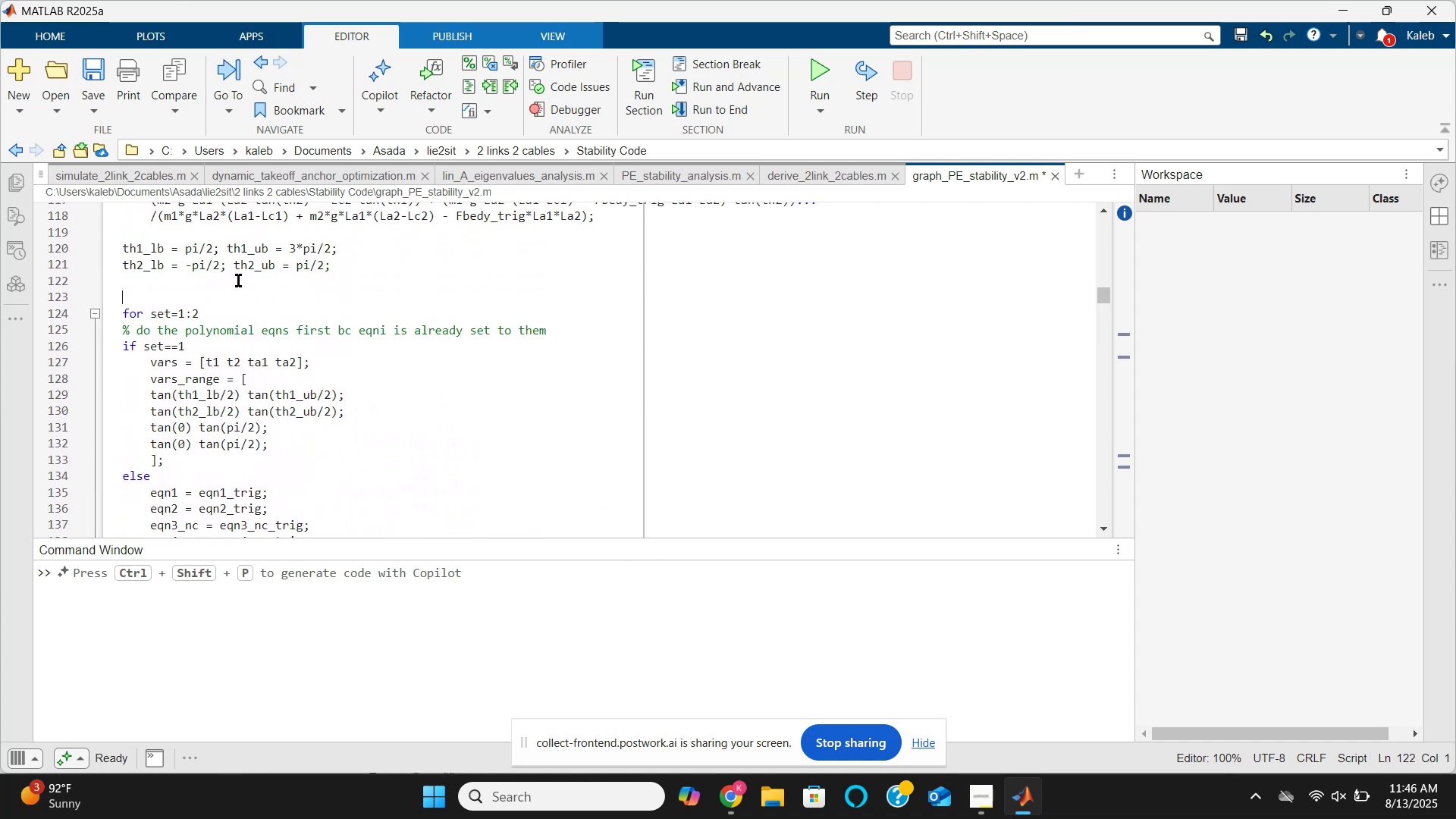 
key(Control+V)
 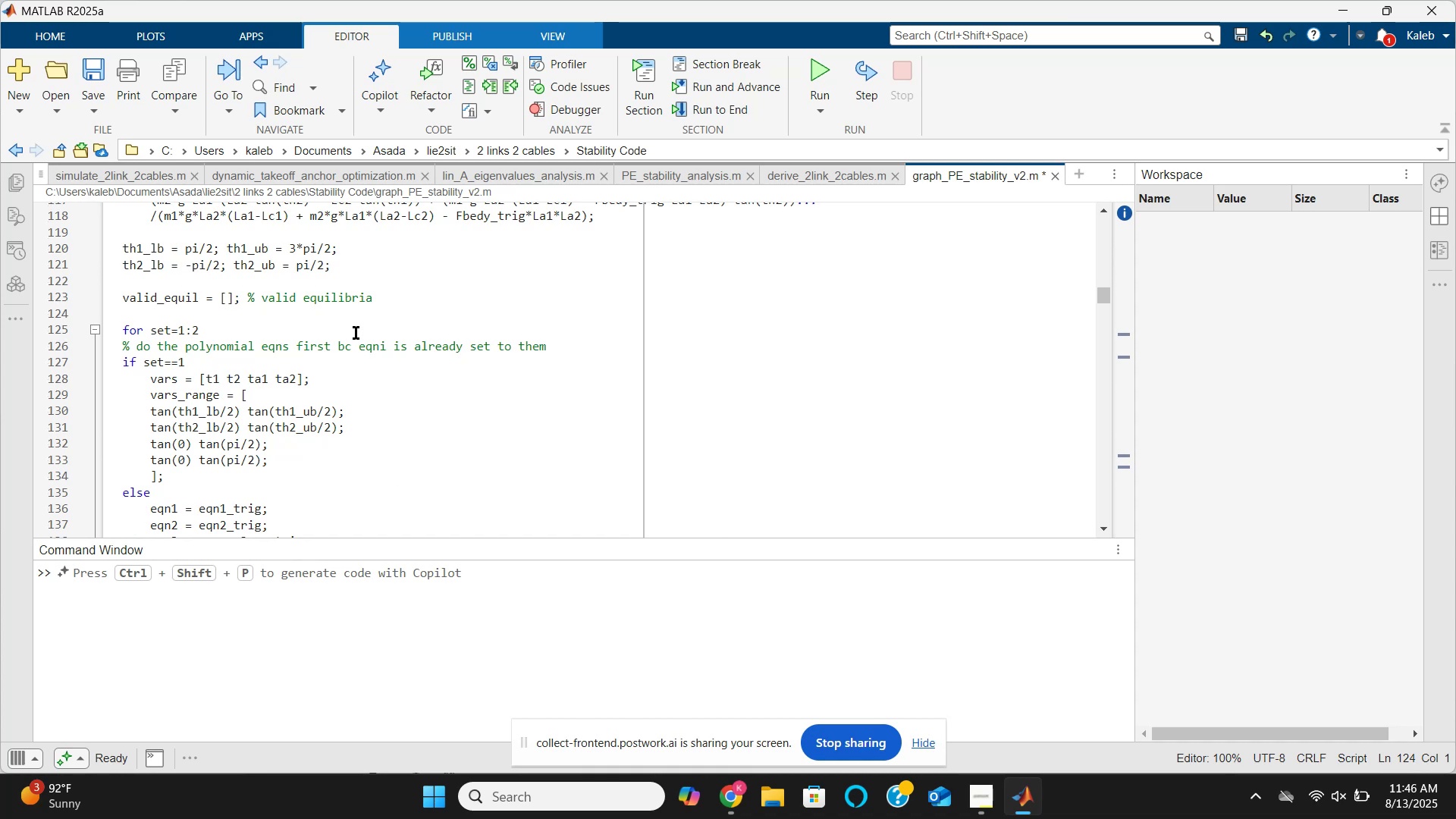 
scroll: coordinate [353, 337], scroll_direction: down, amount: 2.0
 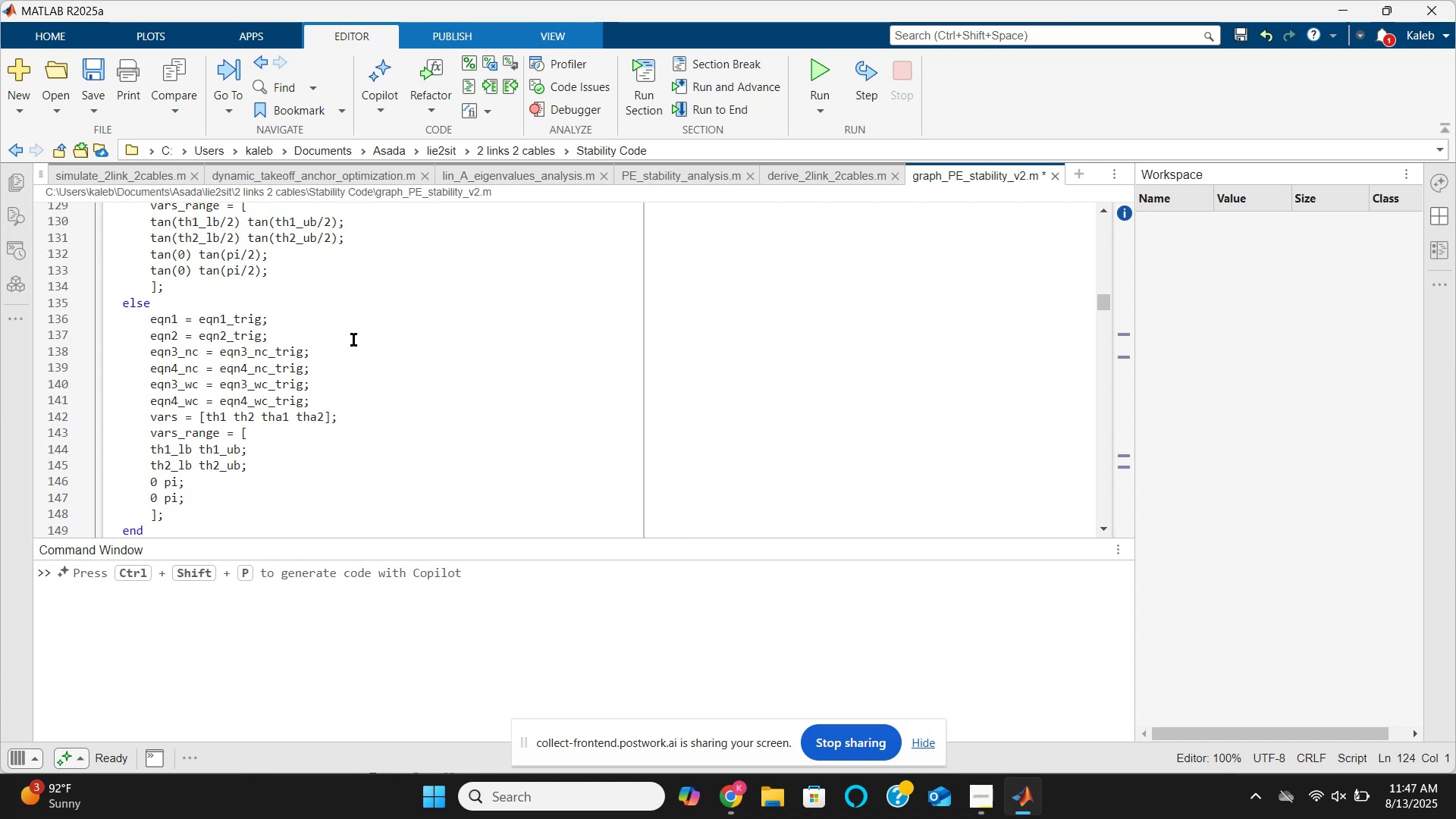 
wait(21.03)
 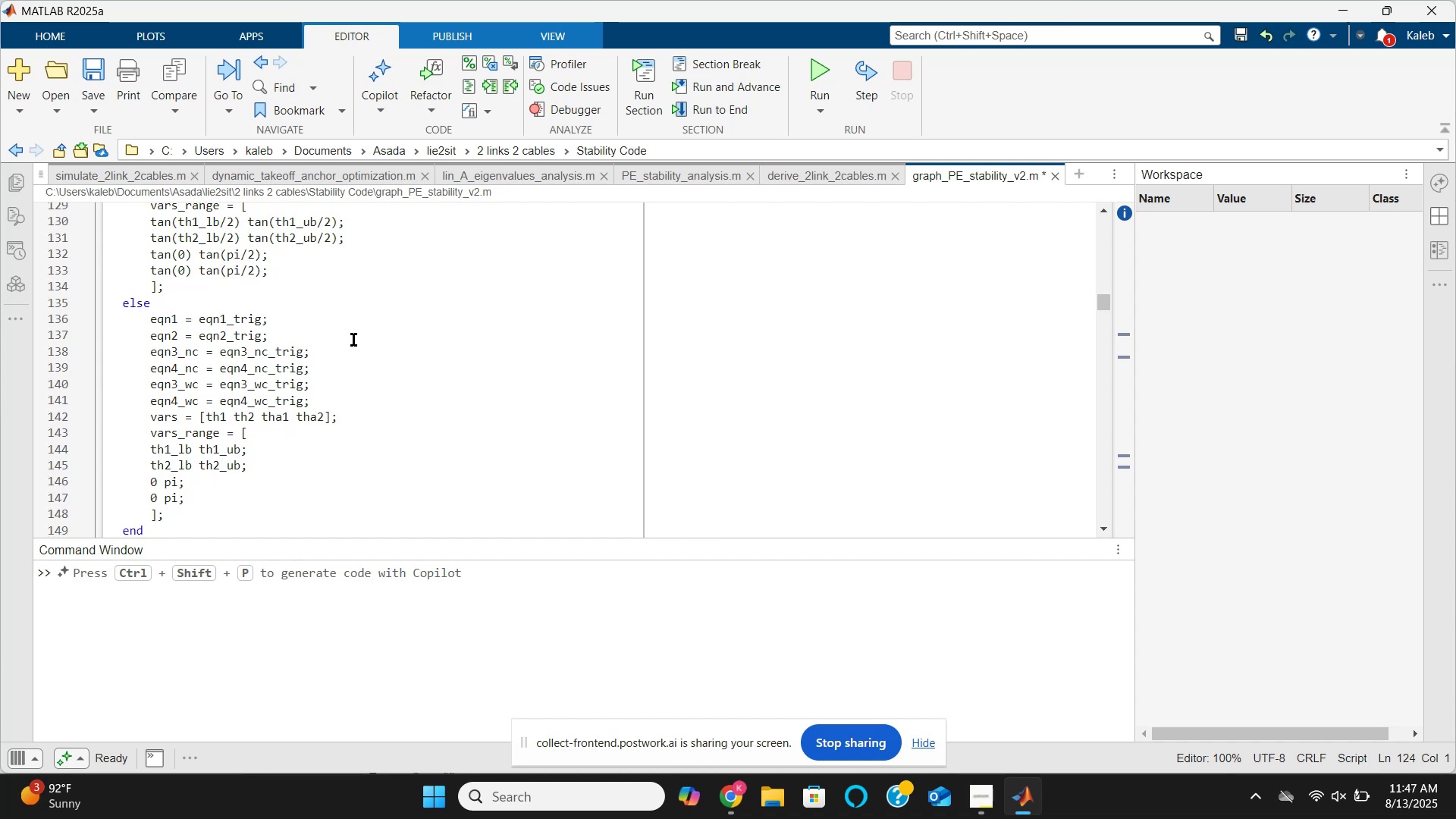 
scroll: coordinate [353, 348], scroll_direction: down, amount: 6.0
 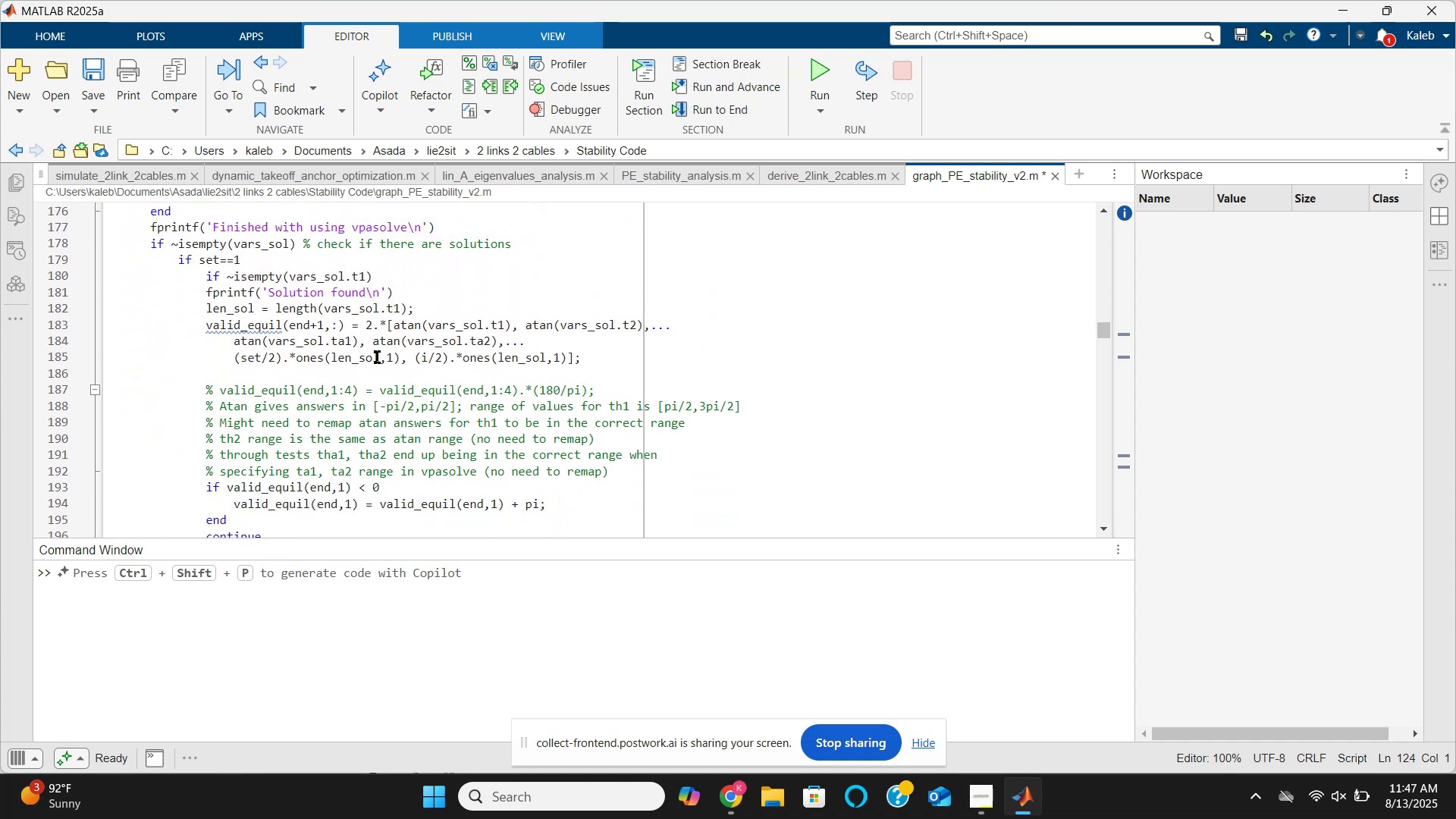 
left_click_drag(start_coordinate=[406, 359], to_coordinate=[236, 362])
 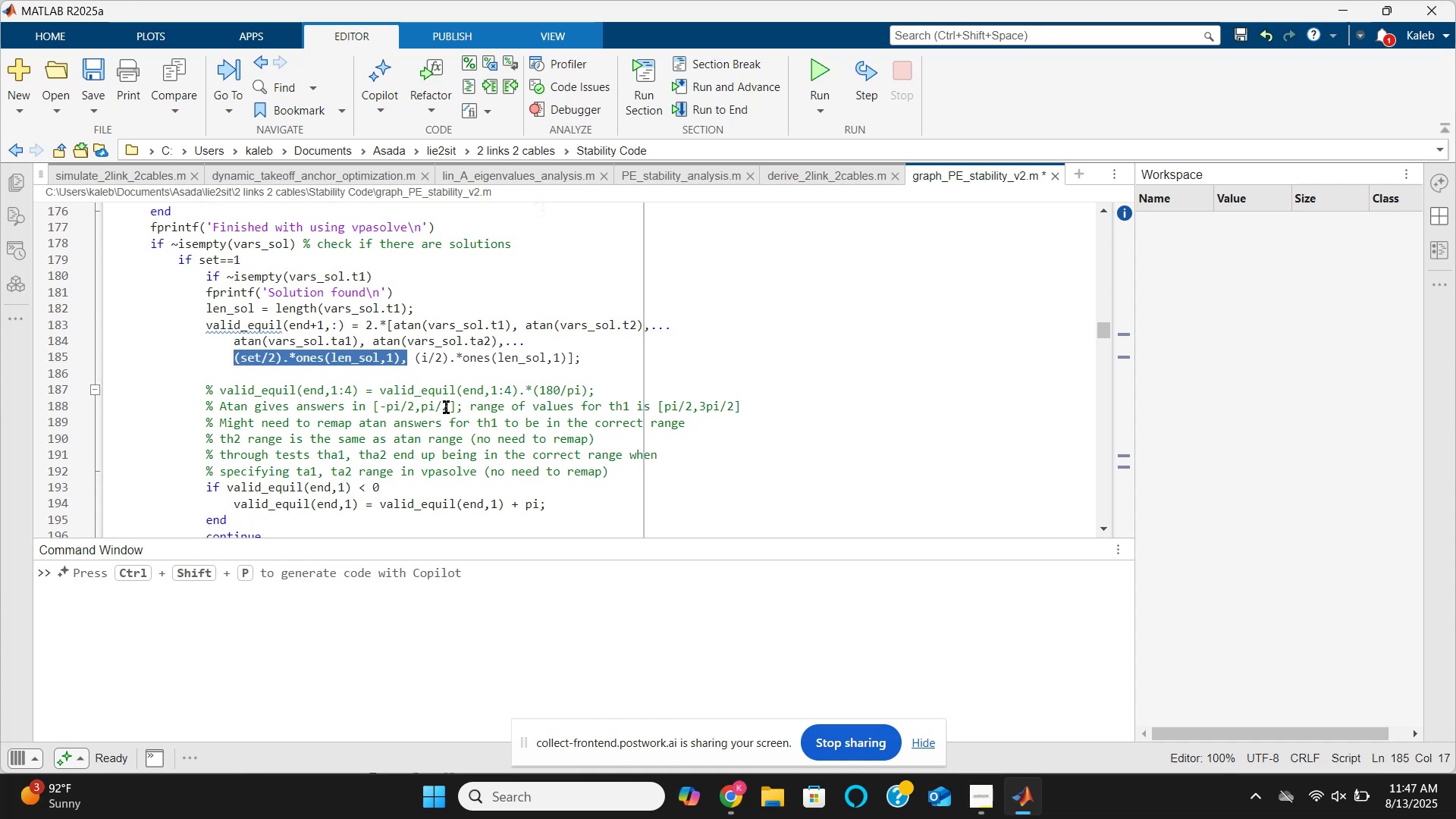 
key(Control+C)
 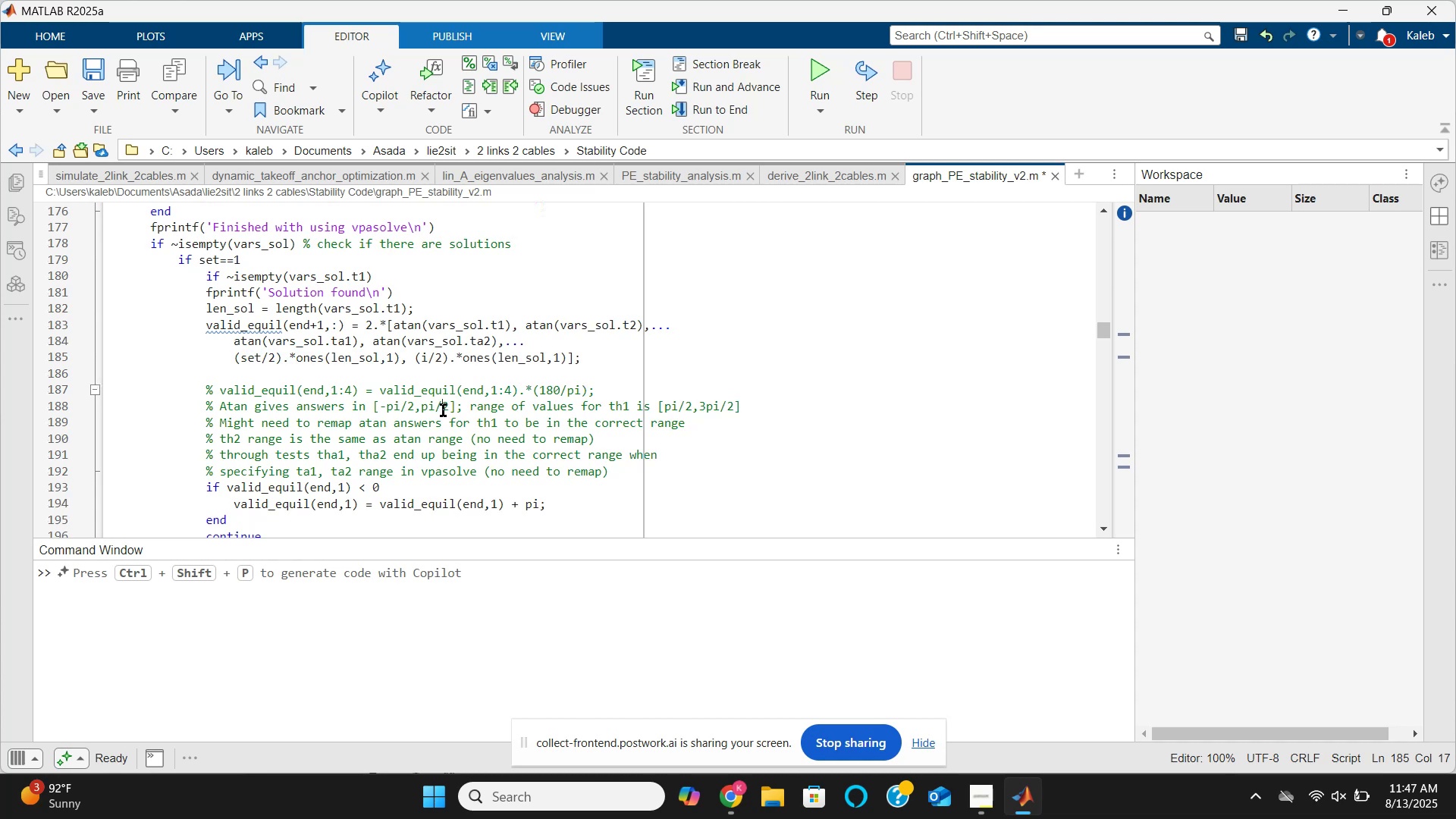 
scroll: coordinate [442, 410], scroll_direction: down, amount: 2.0
 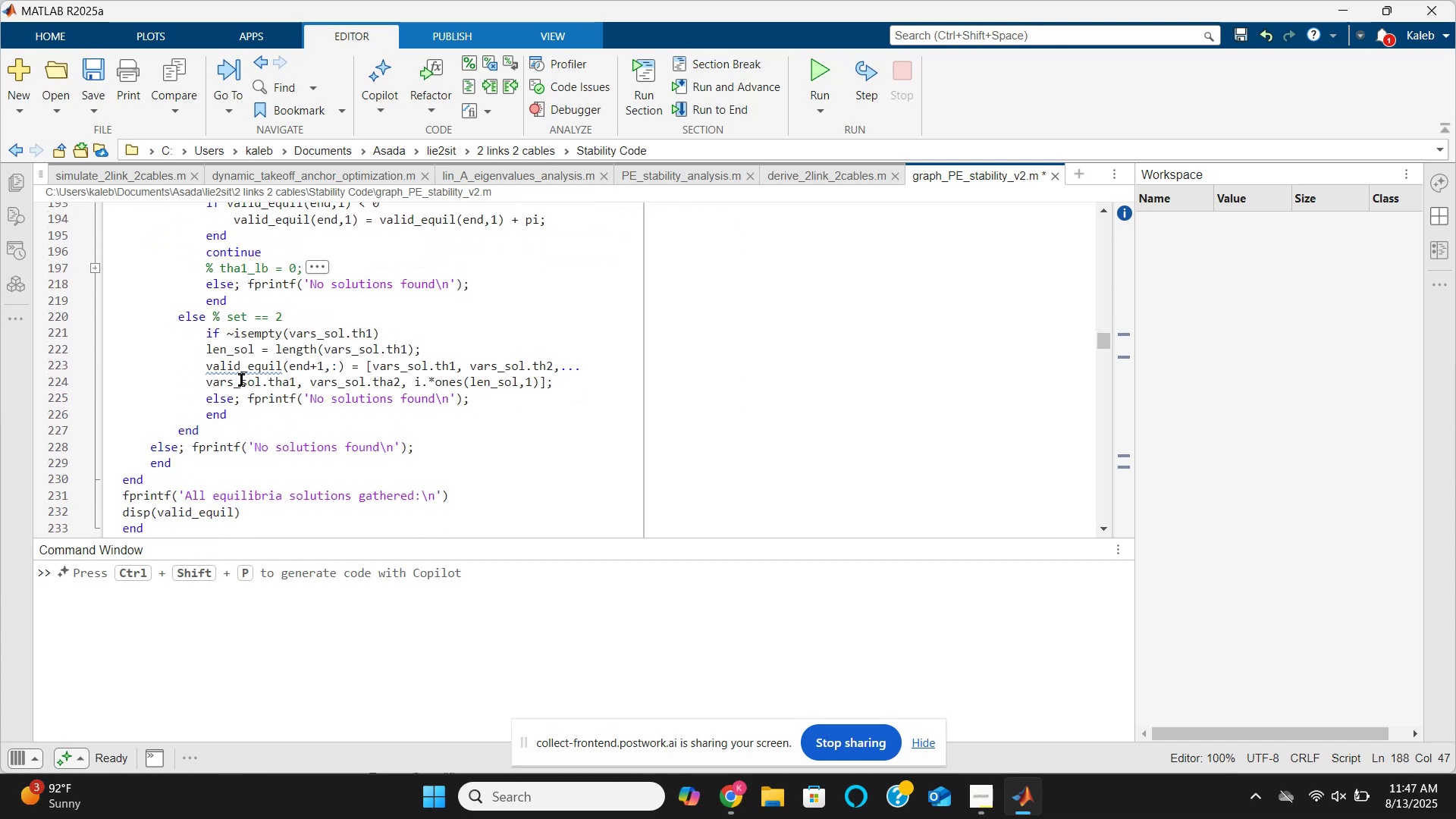 
wait(5.11)
 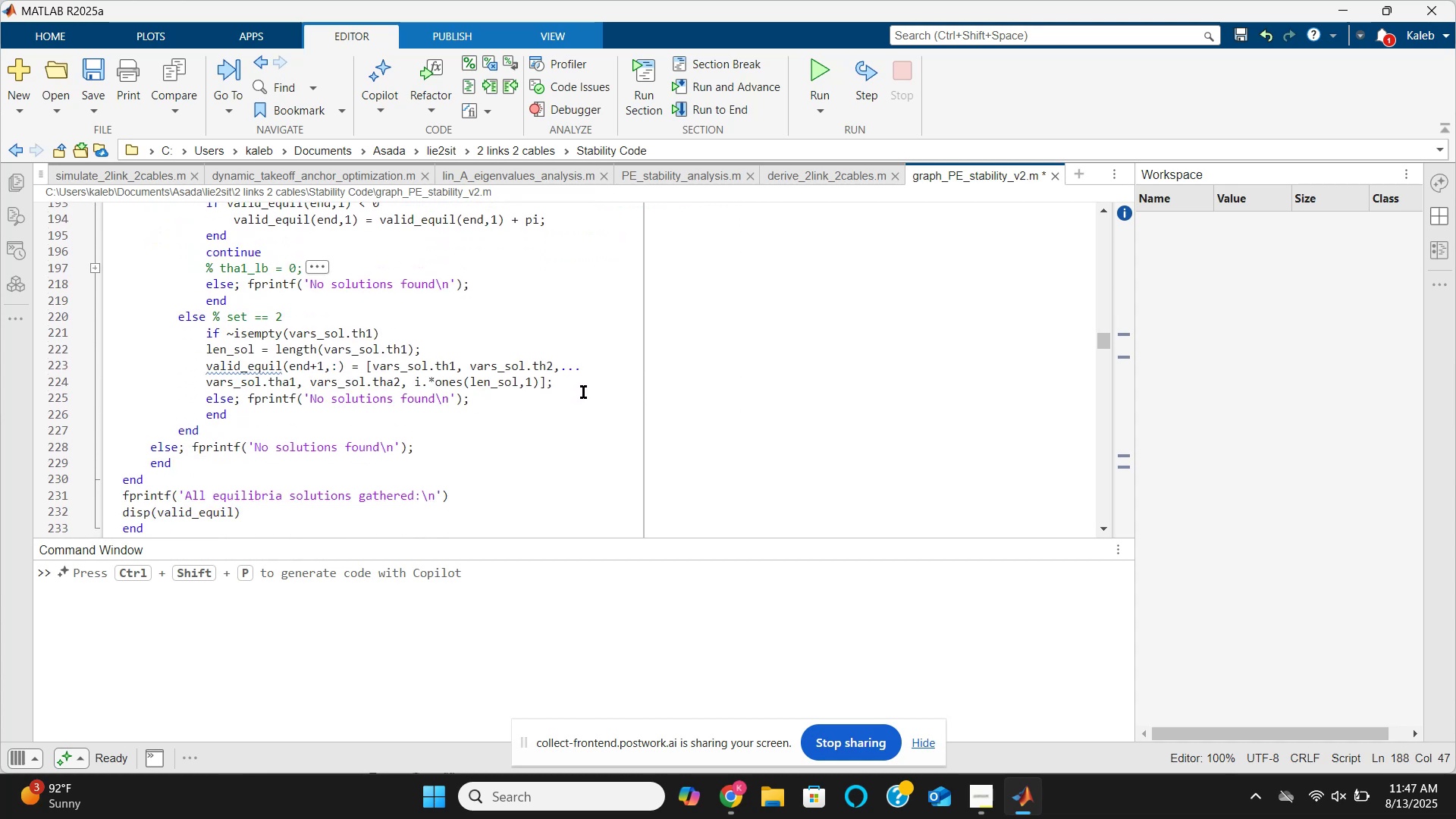 
left_click([406, 387])
 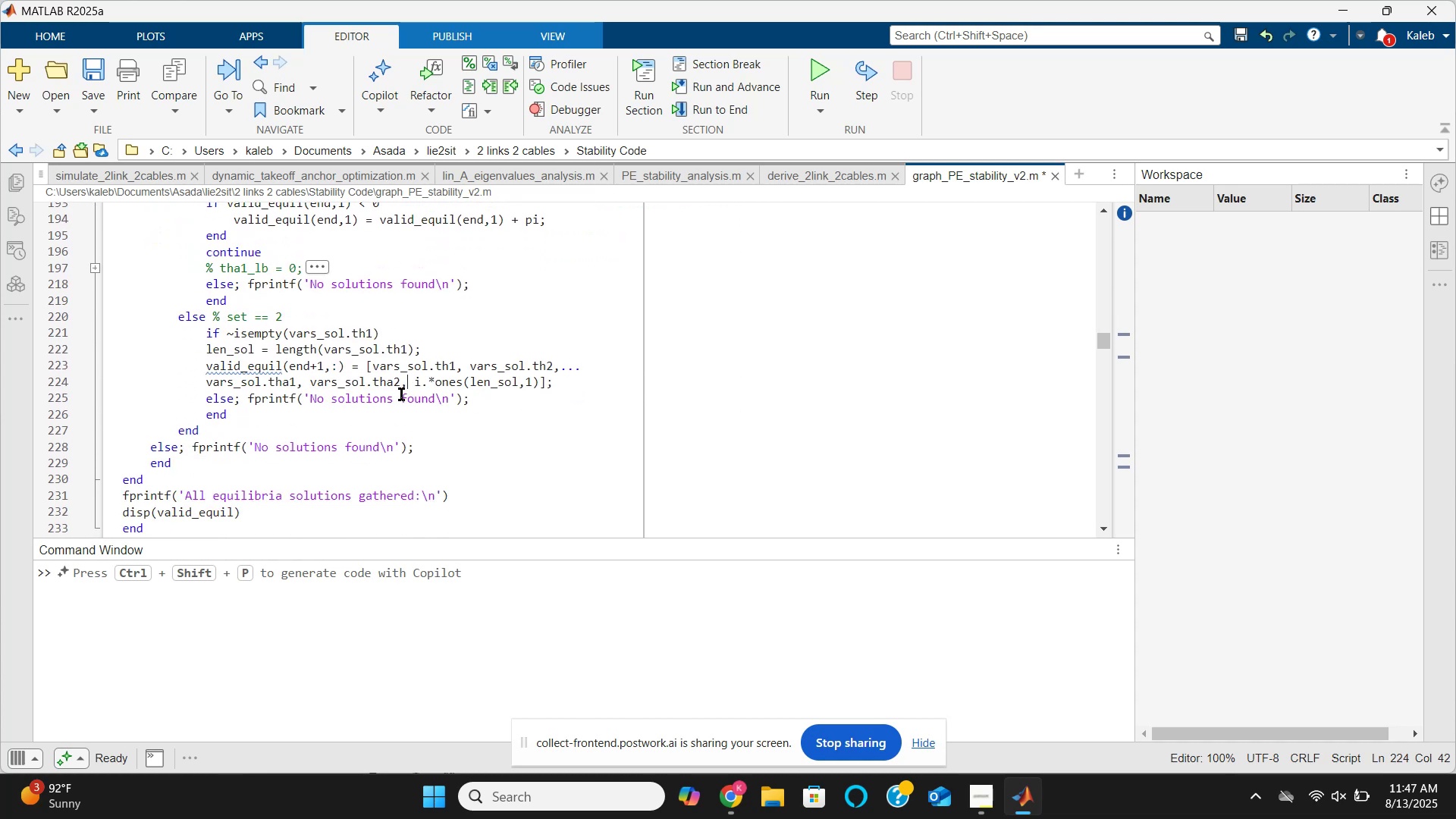 
key(Period)
 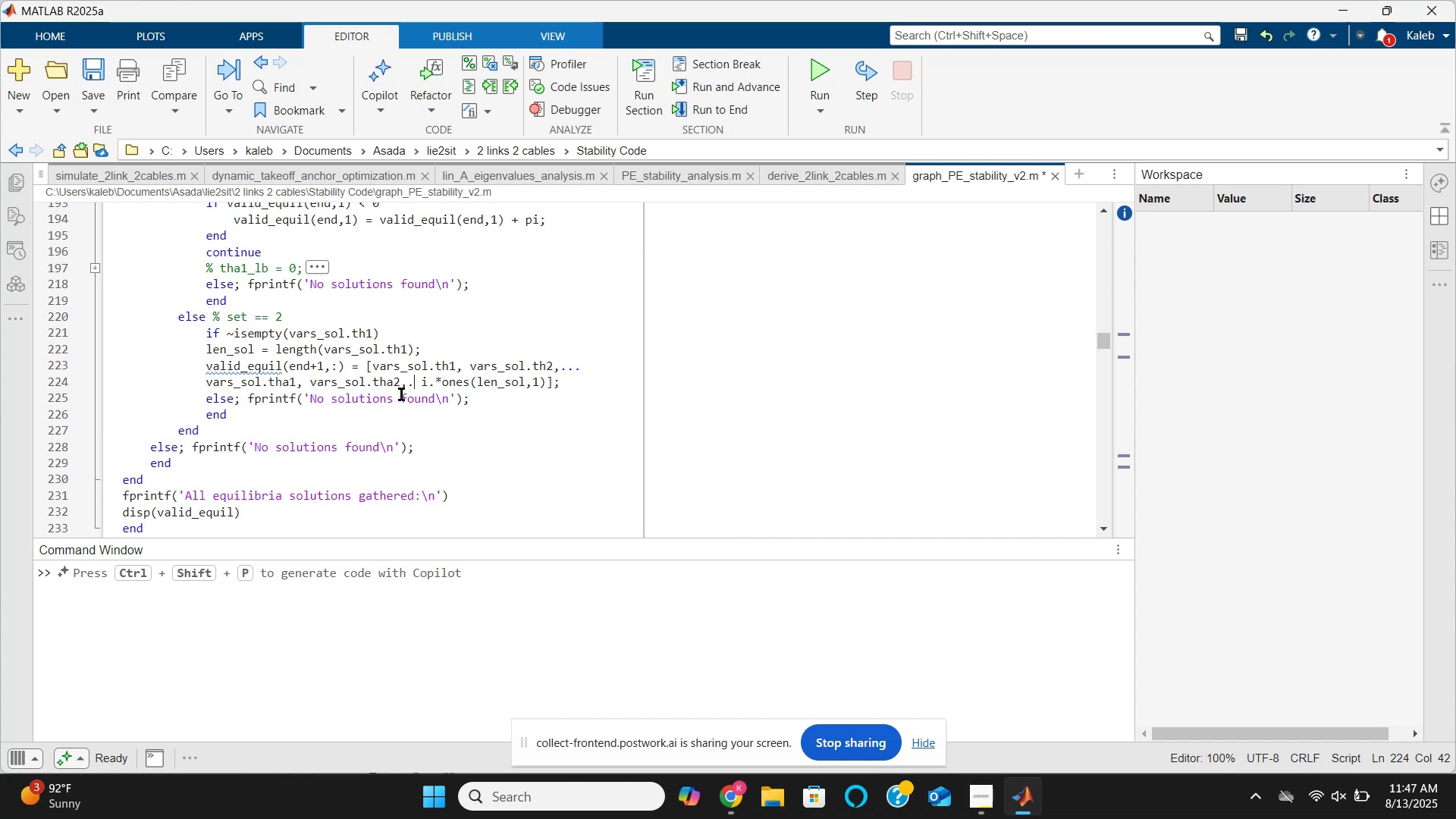 
key(Period)
 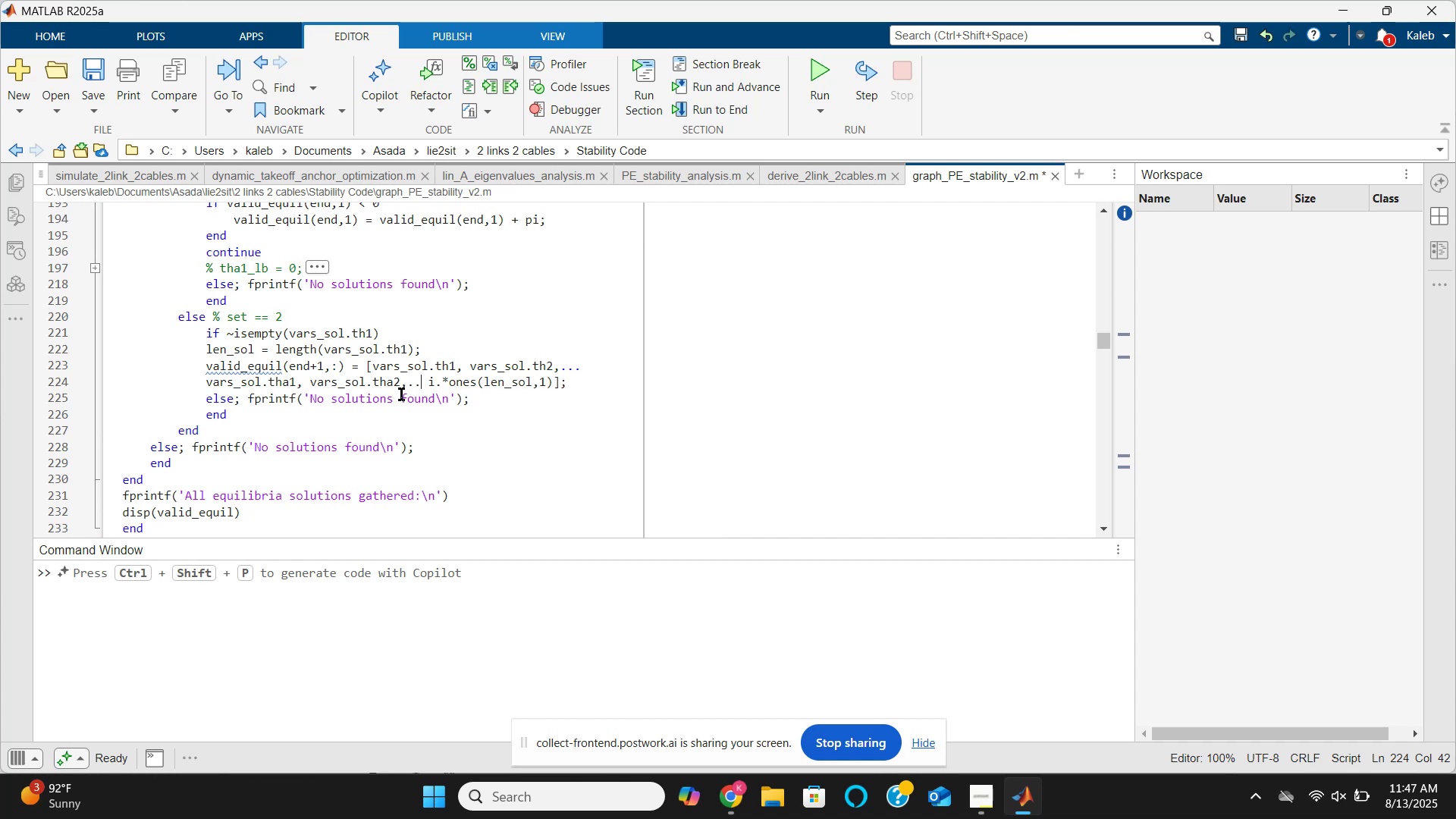 
key(Period)
 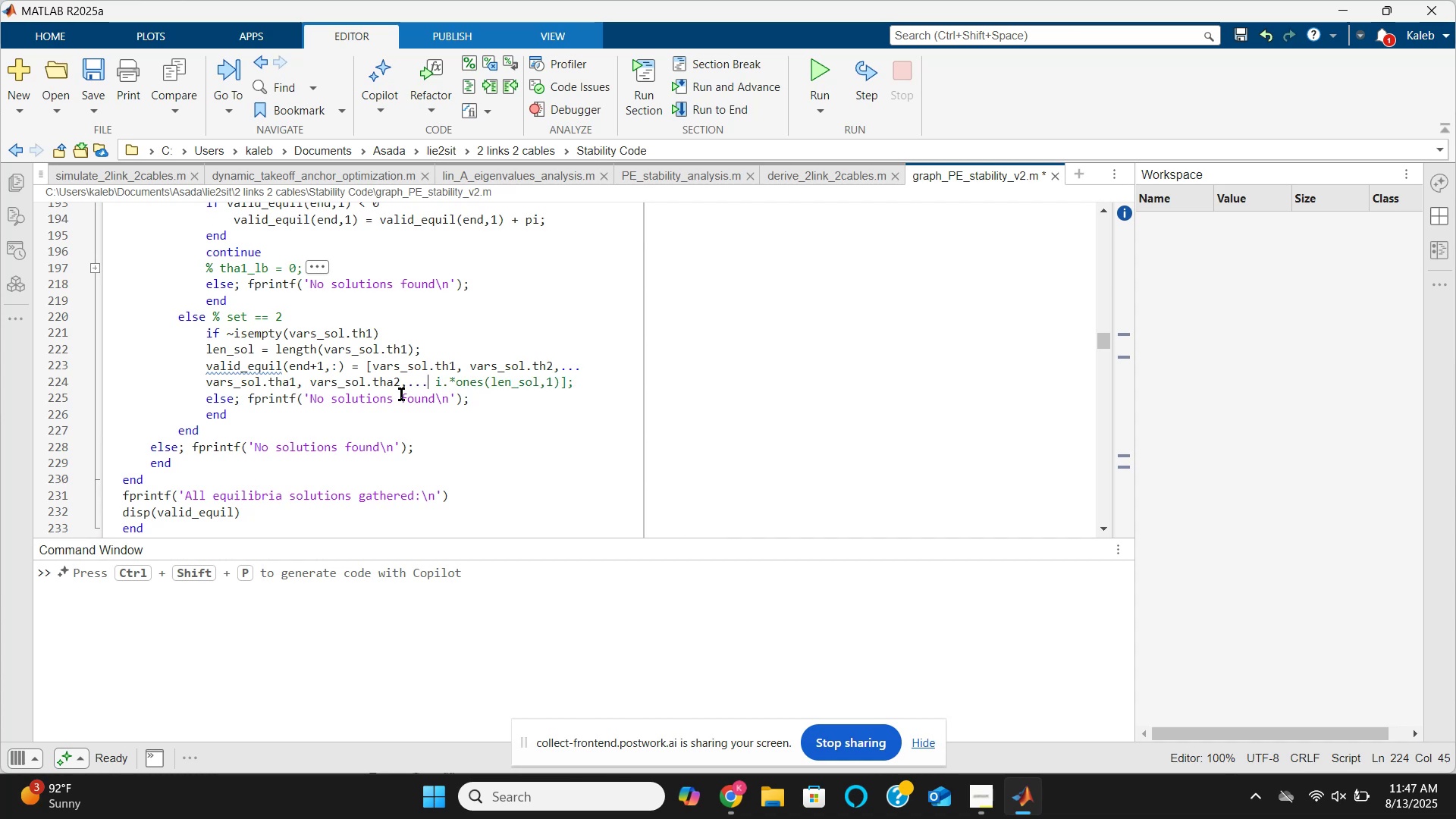 
key(Enter)
 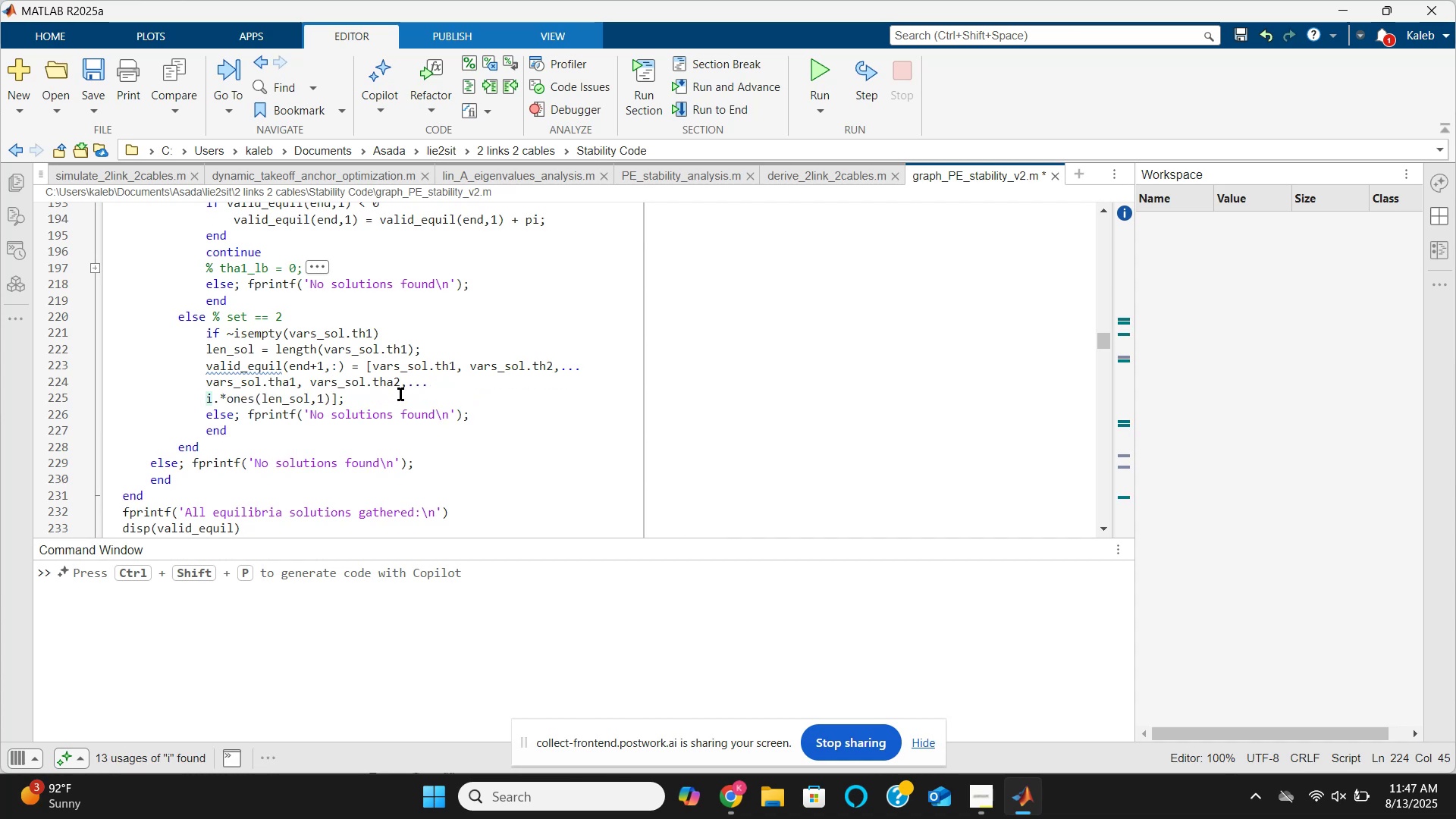 
key(Control+V)
 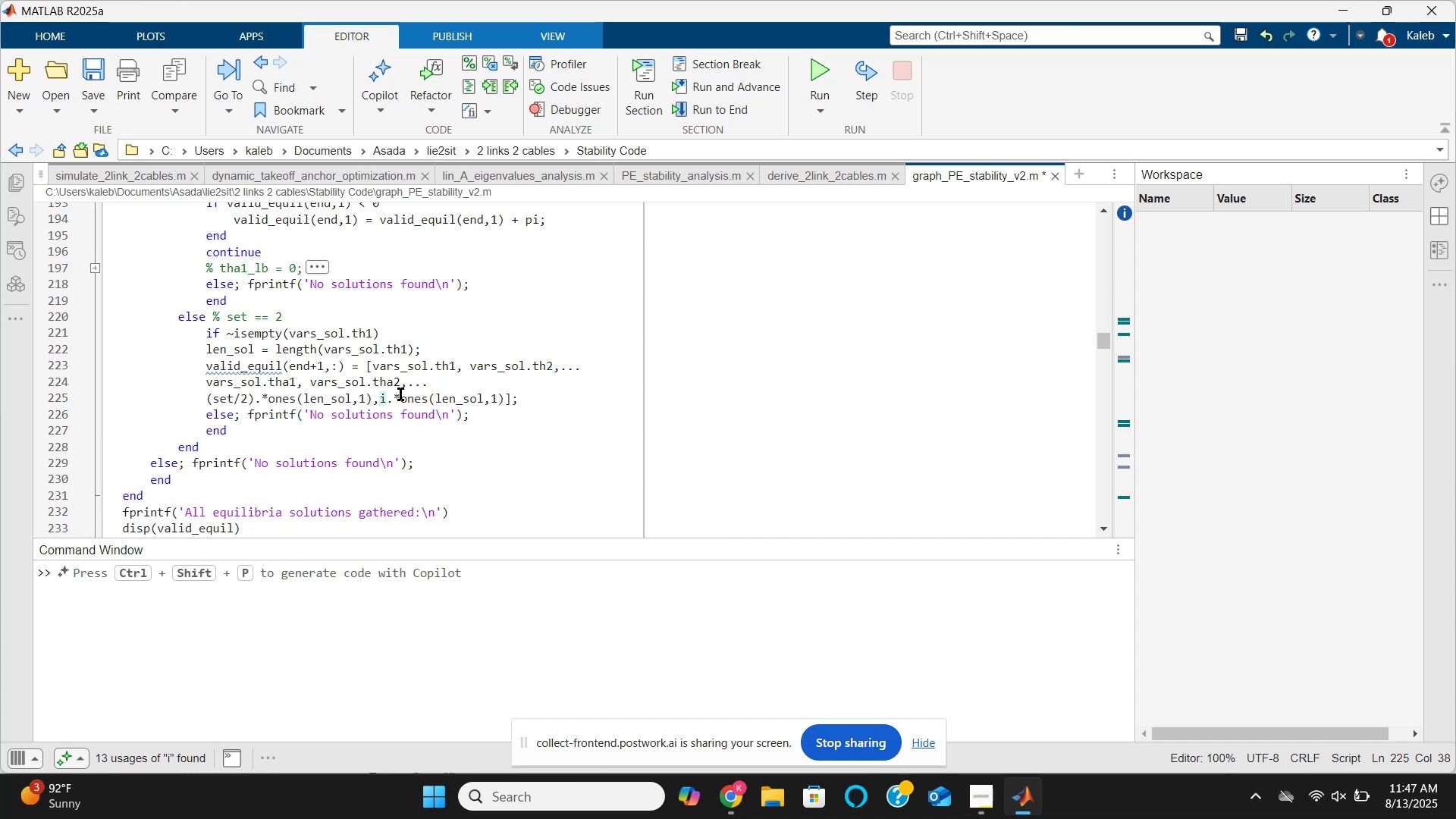 
key(Control+Space)
 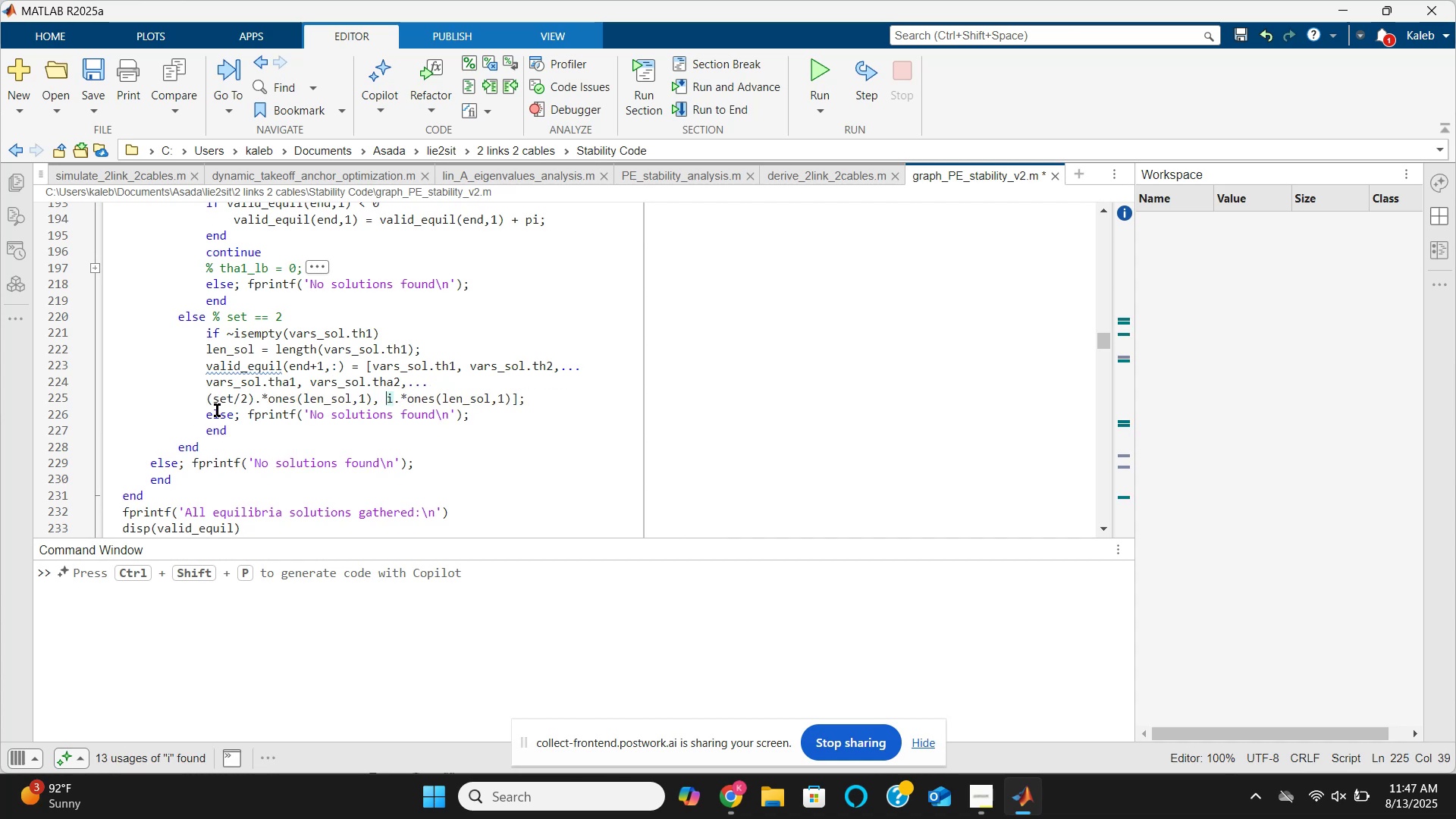 
left_click([249, 397])
 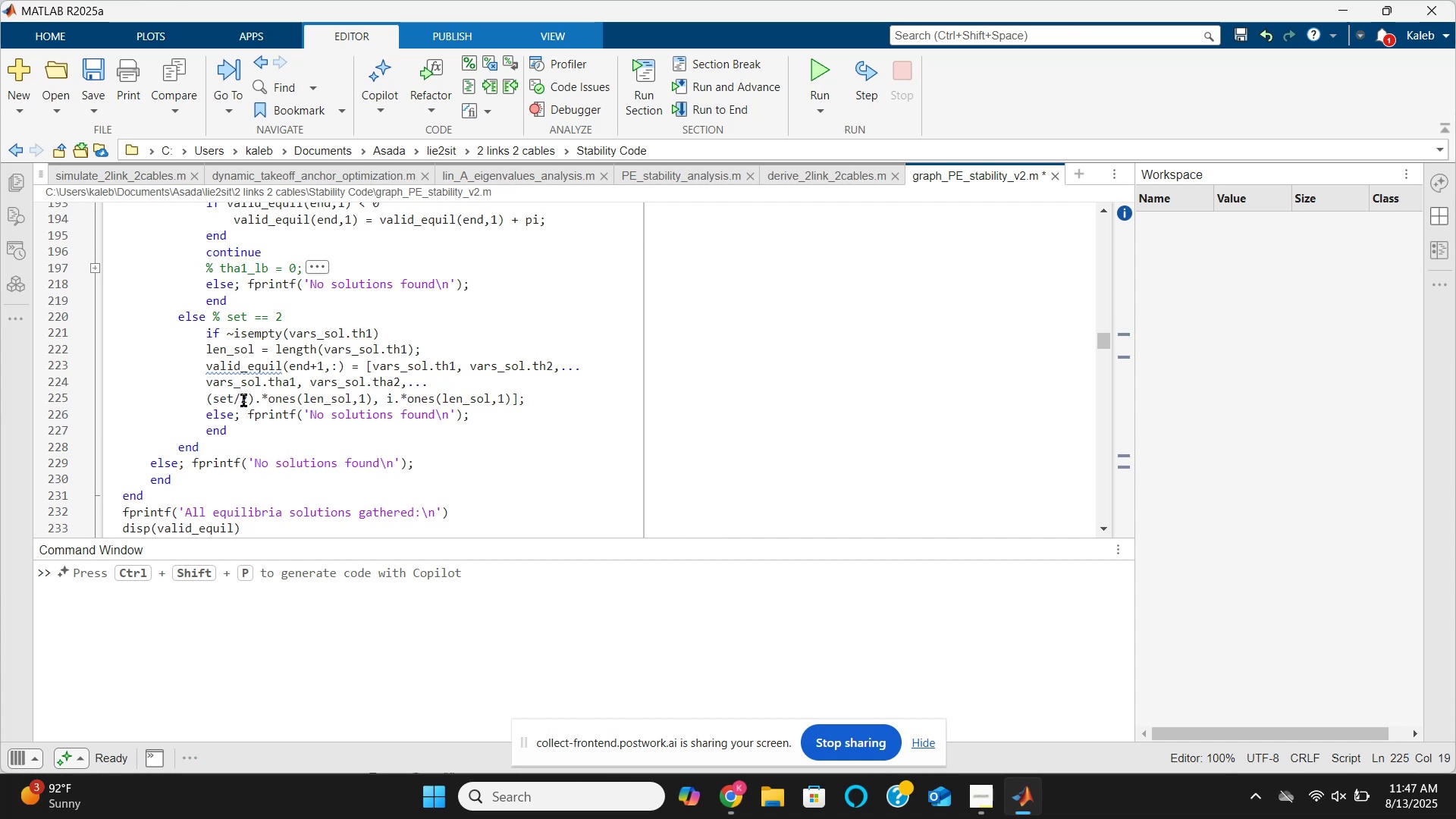 
key(ArrowRight)
 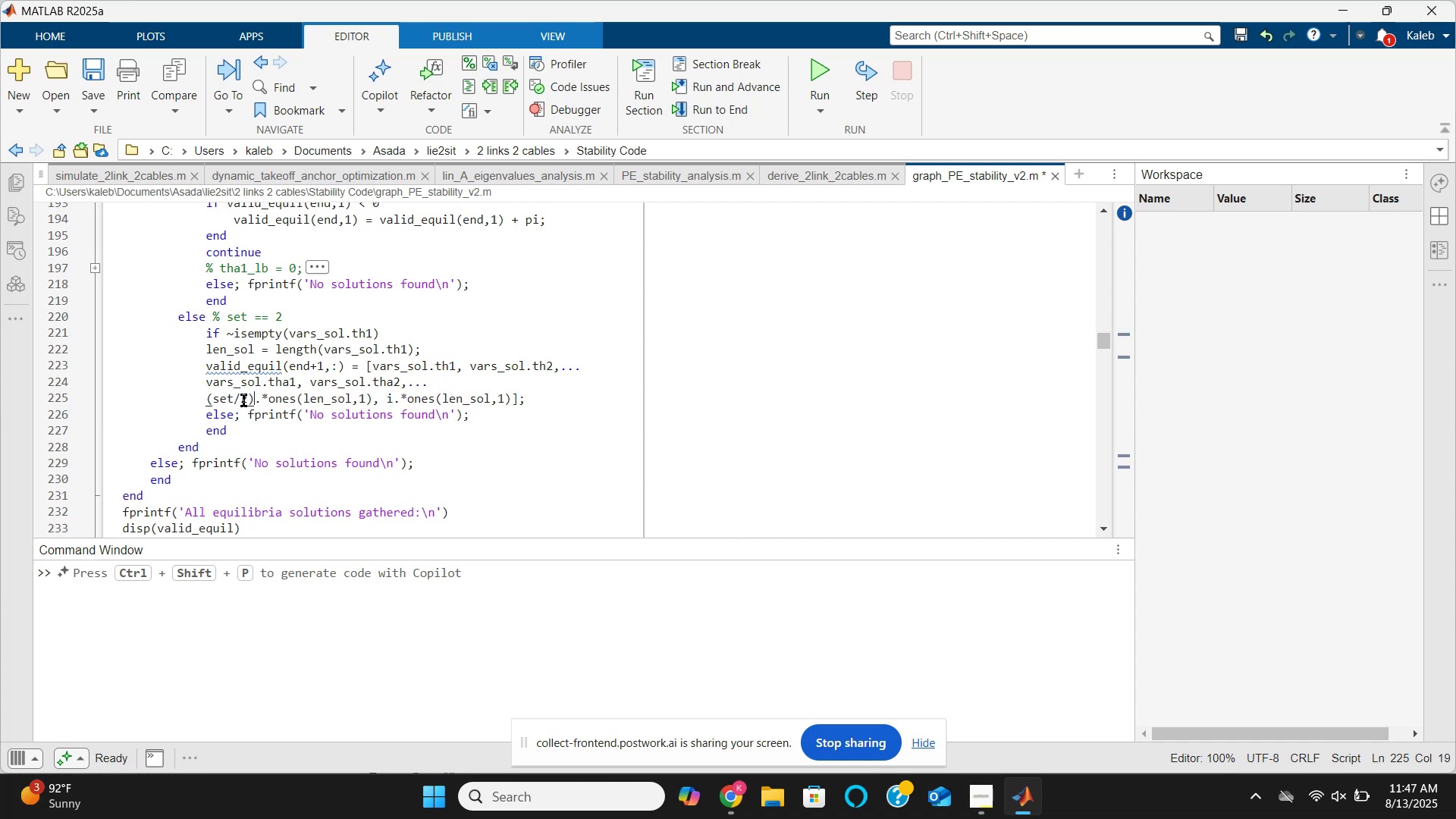 
key(Backspace)
 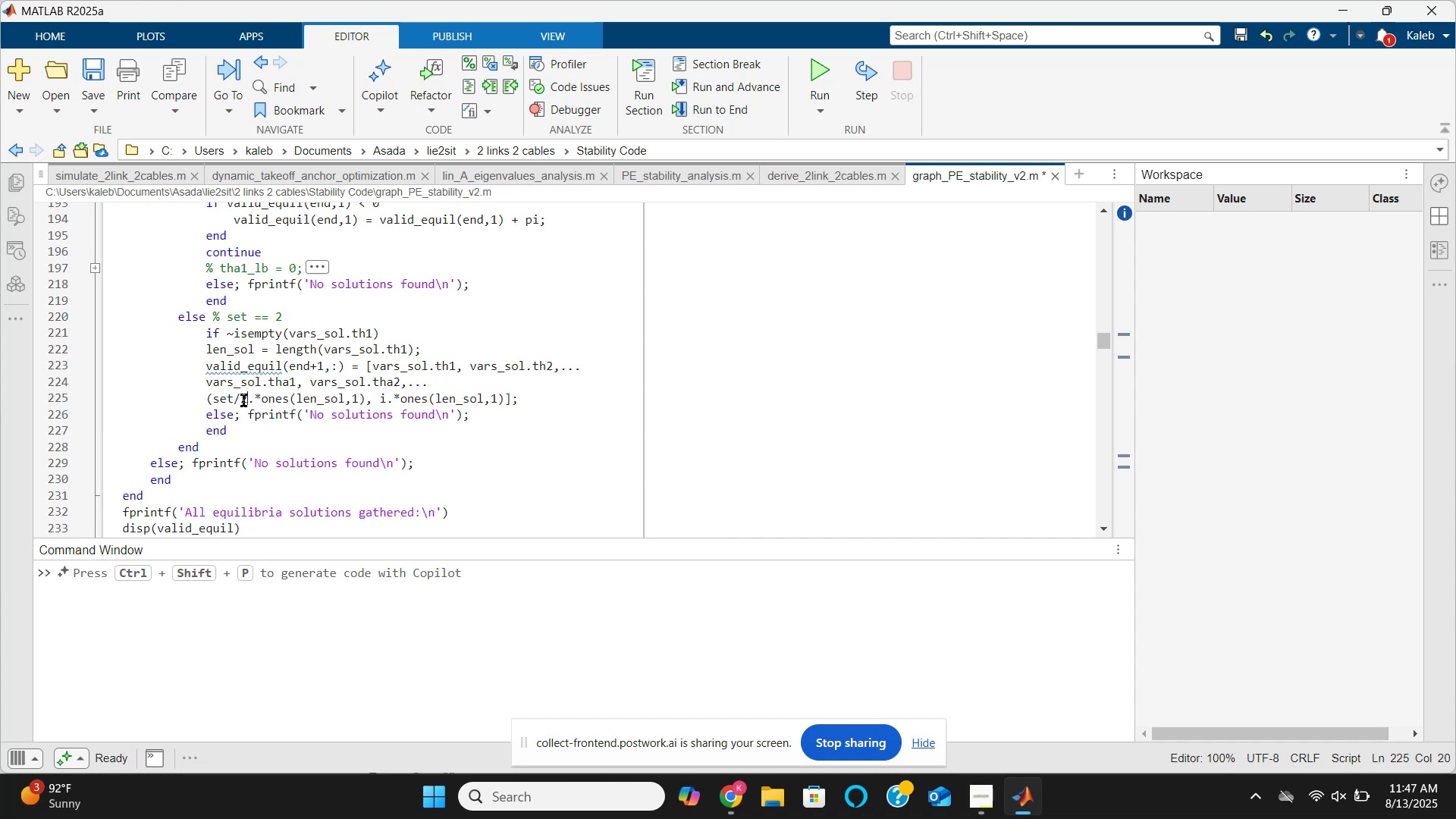 
key(Backspace)
 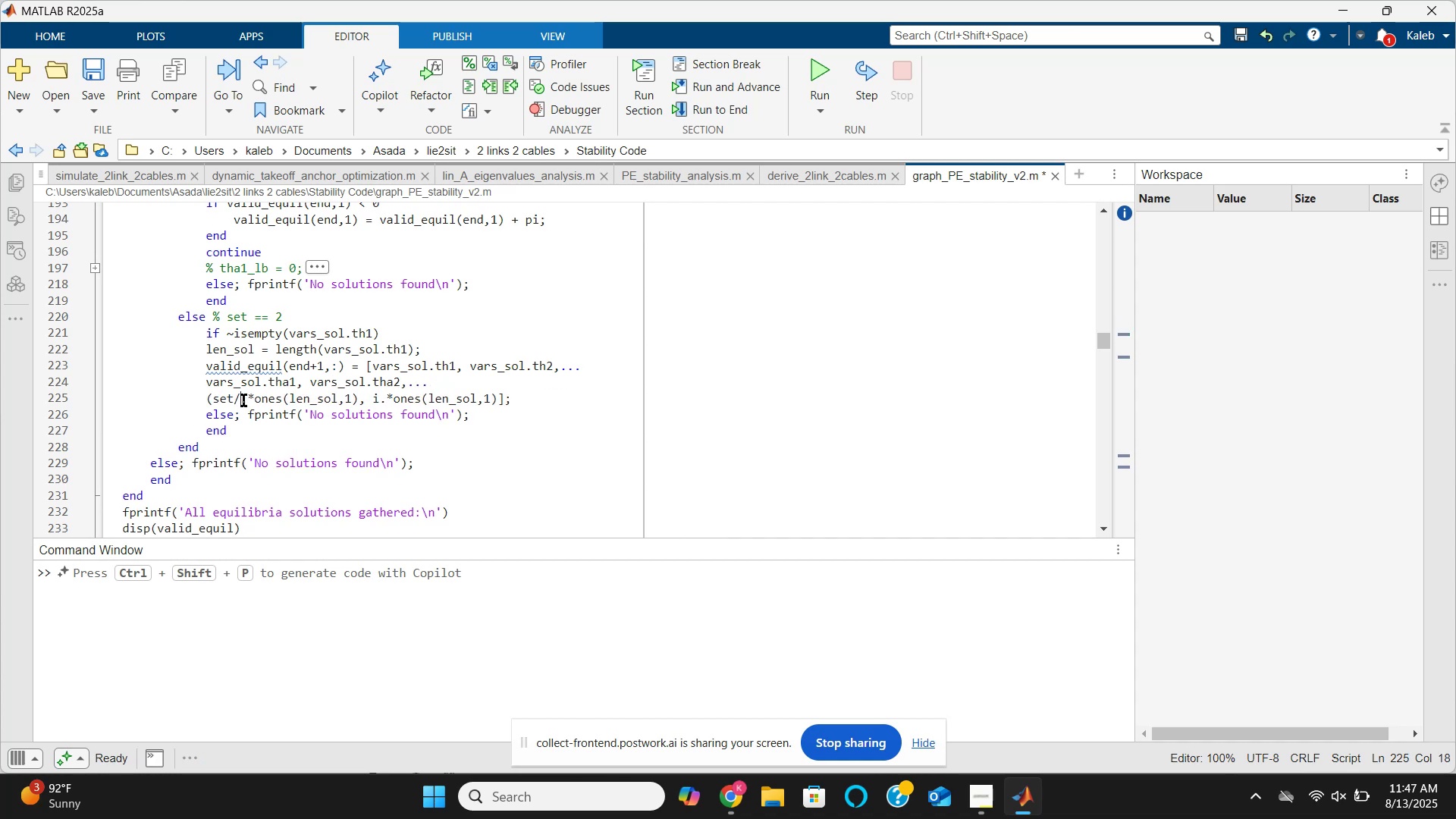 
key(Backspace)
 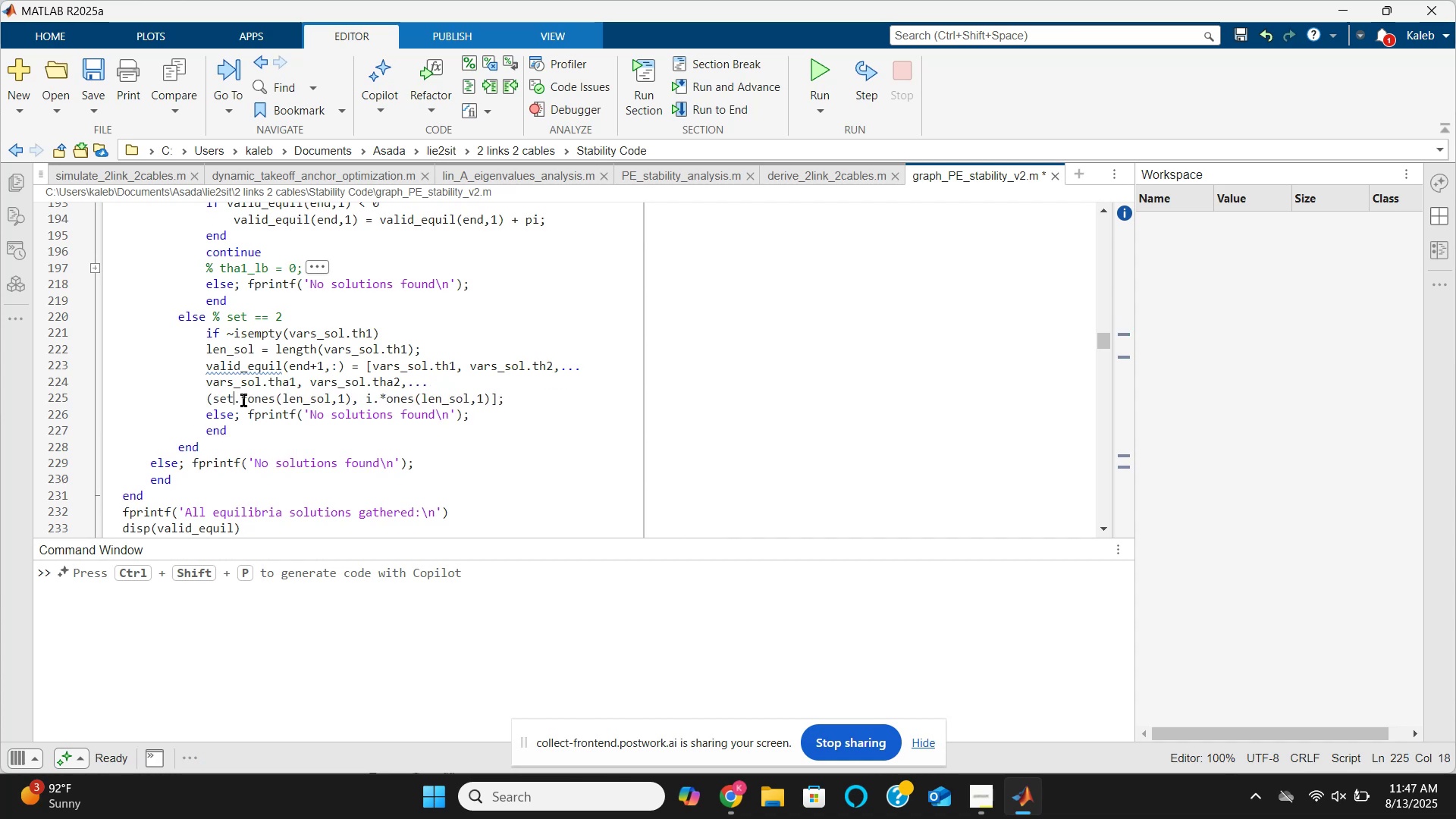 
key(ArrowLeft)
 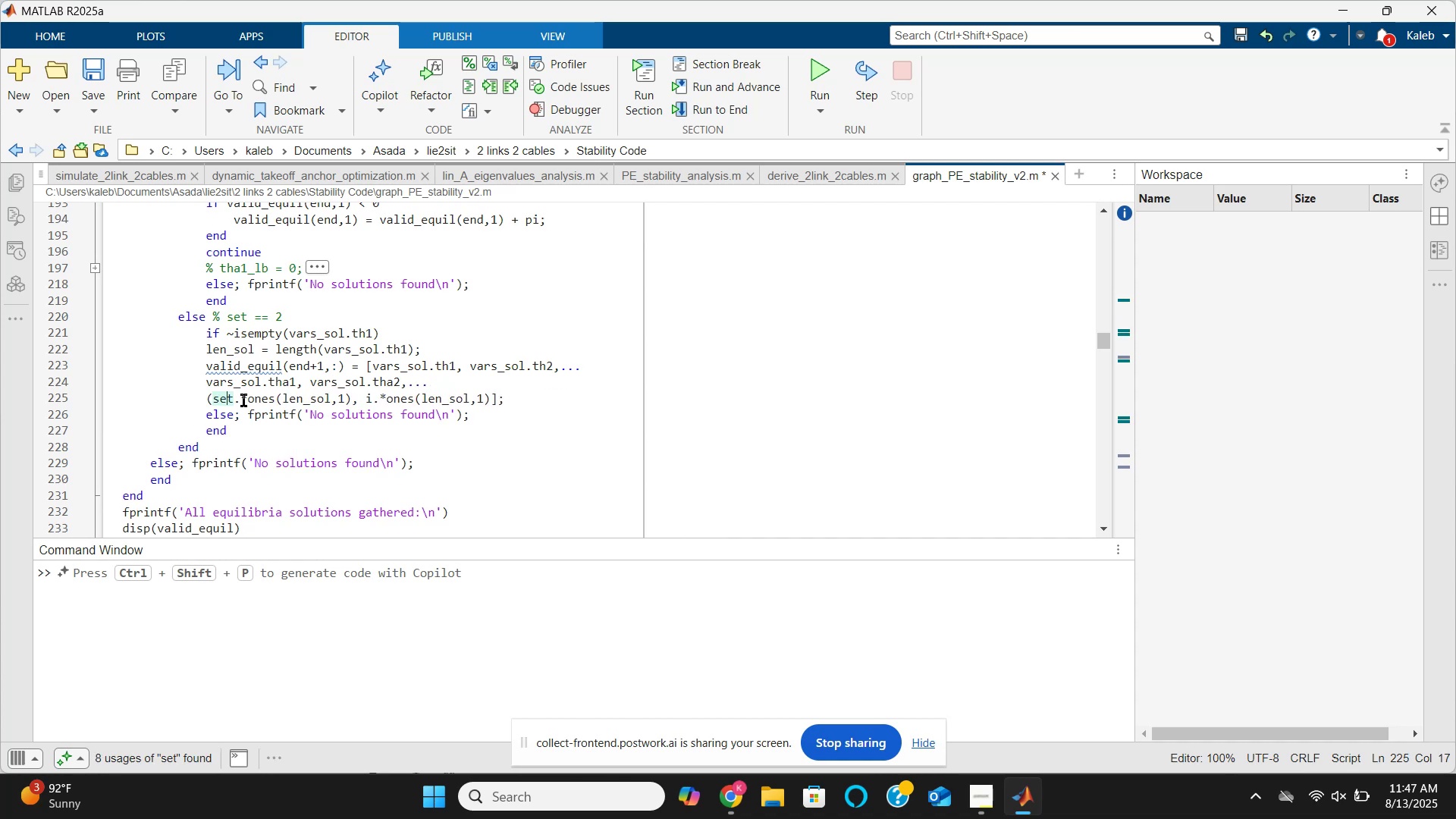 
key(ArrowLeft)
 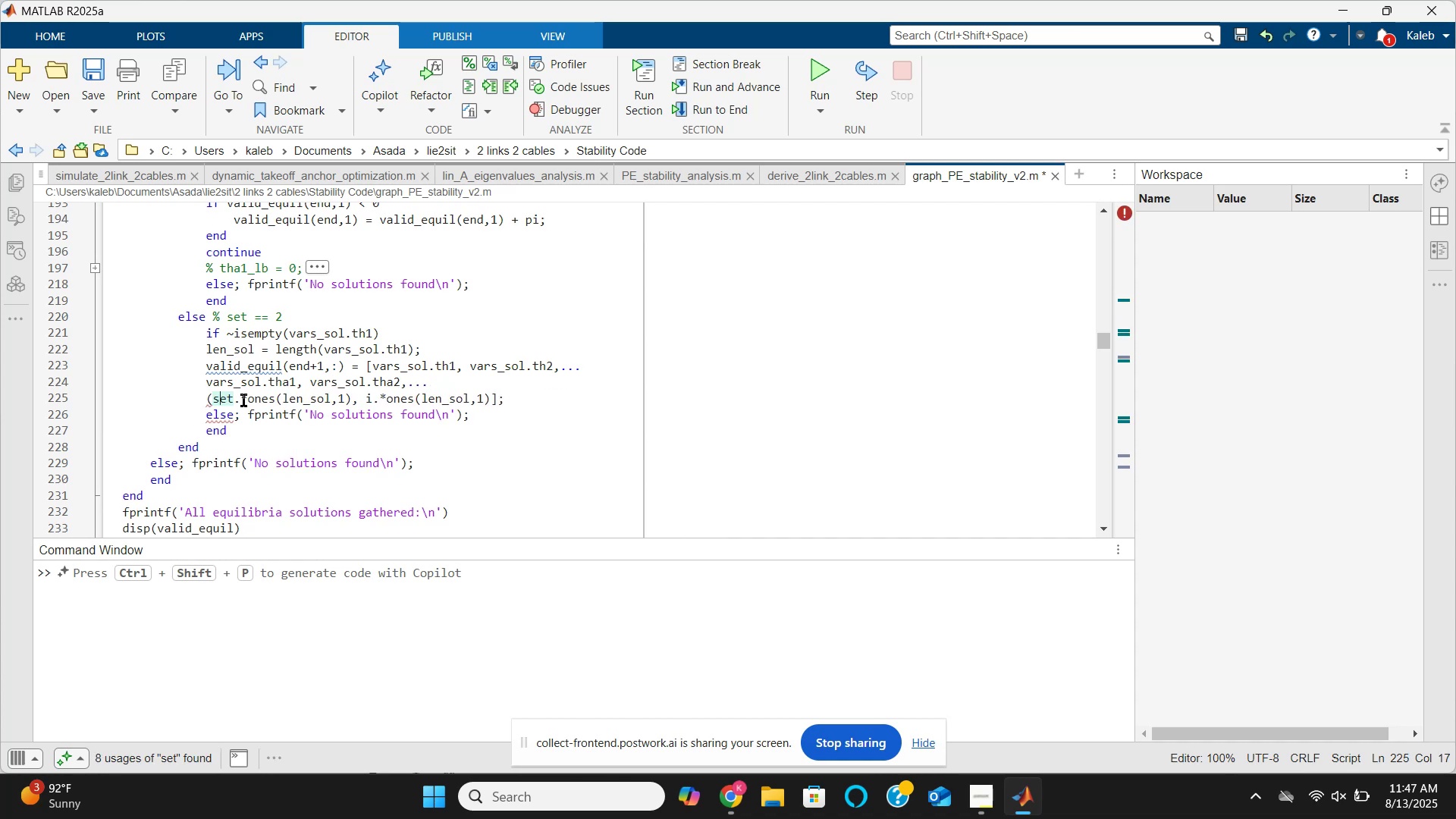 
key(ArrowLeft)
 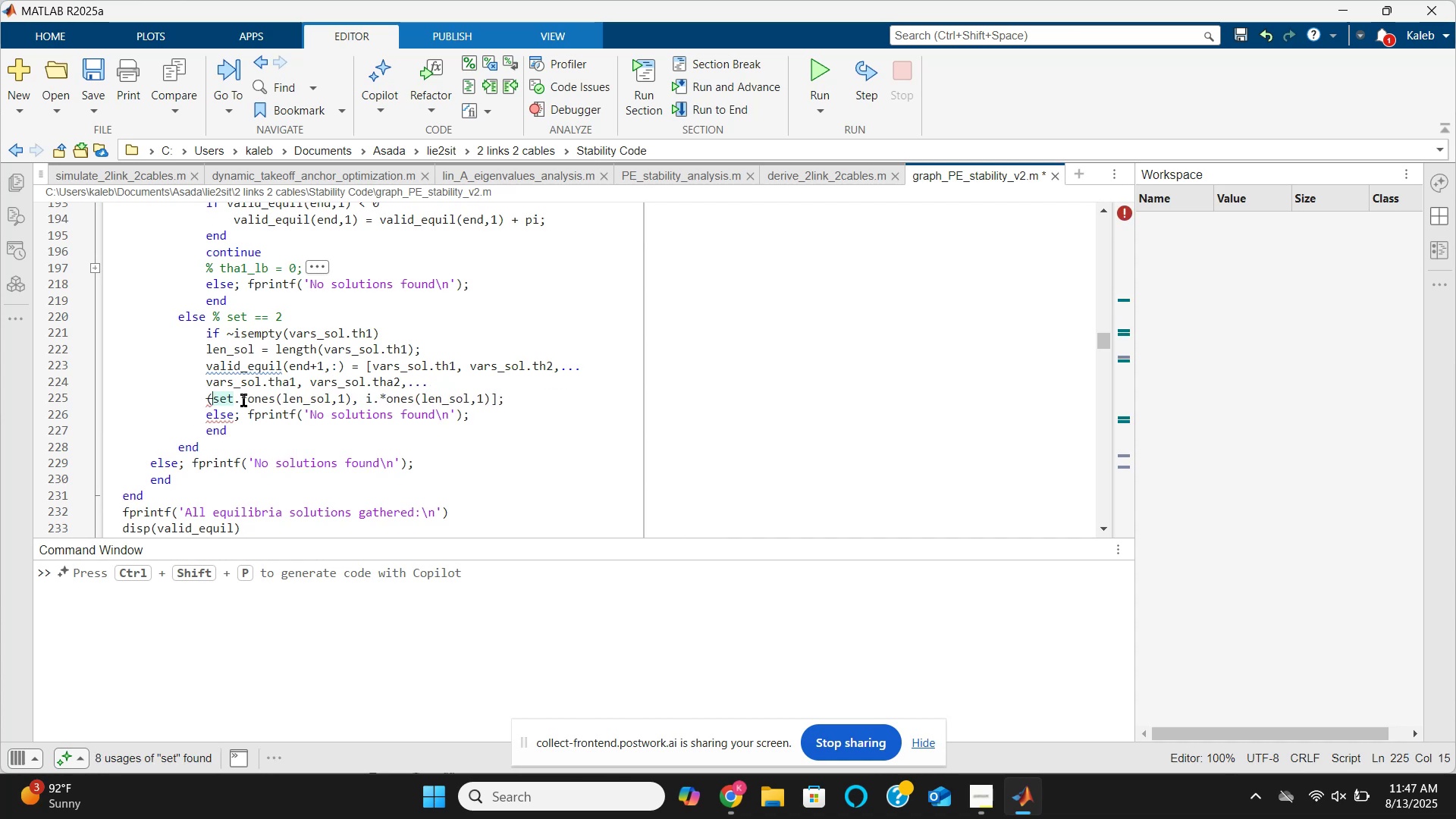 
key(Backspace)
 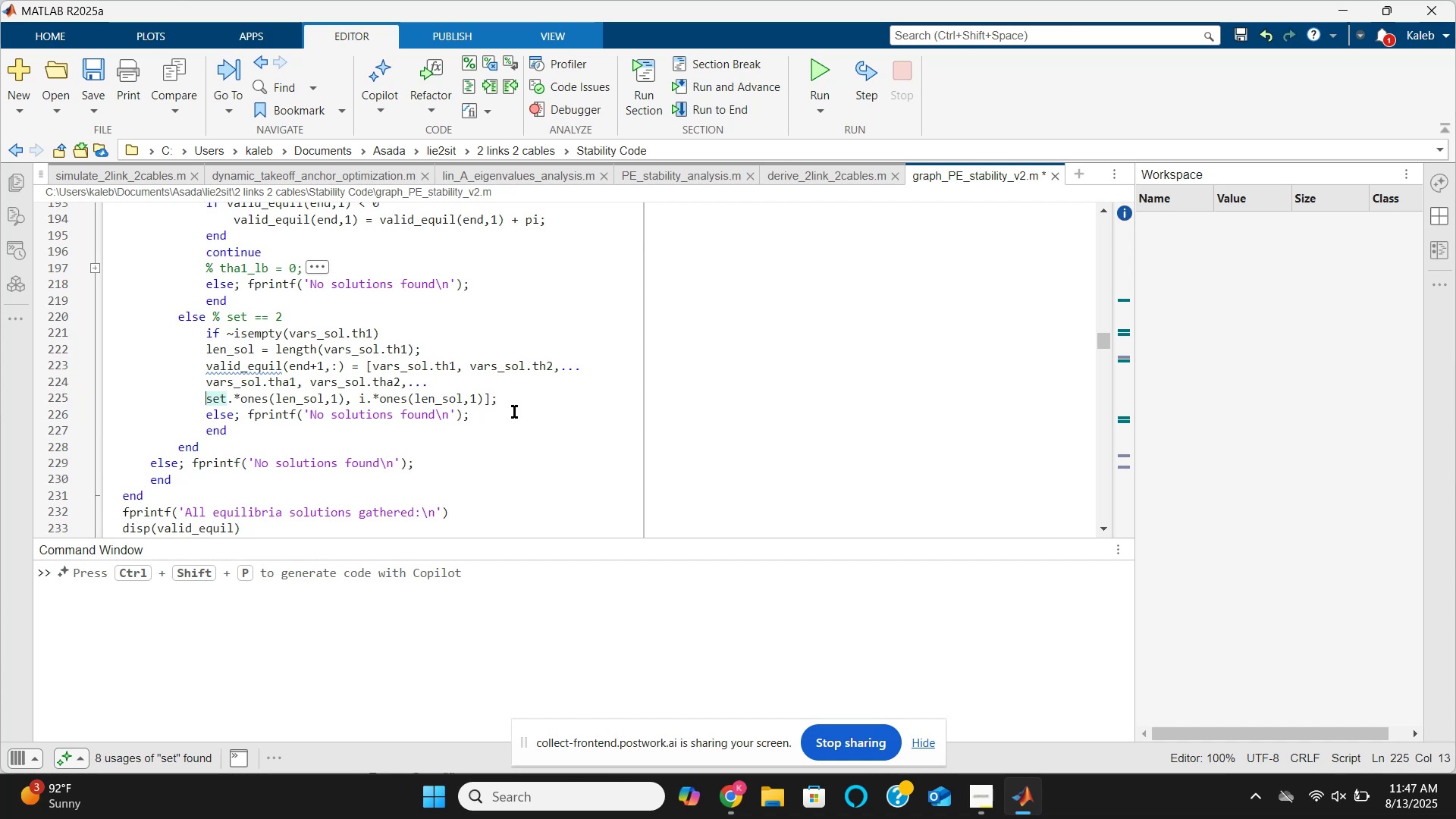 
scroll: coordinate [513, 413], scroll_direction: down, amount: 1.0
 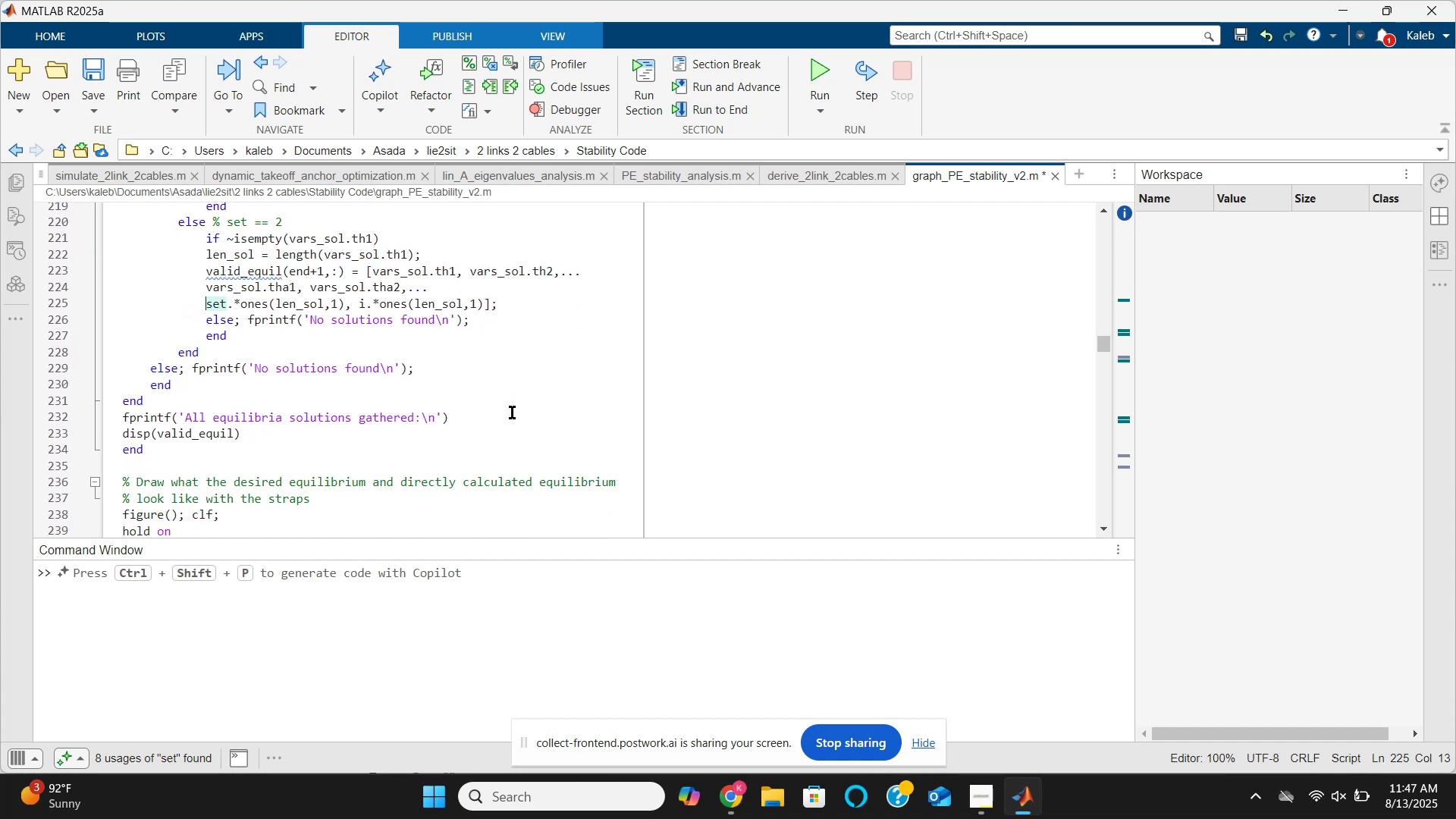 
key(Control+S)
 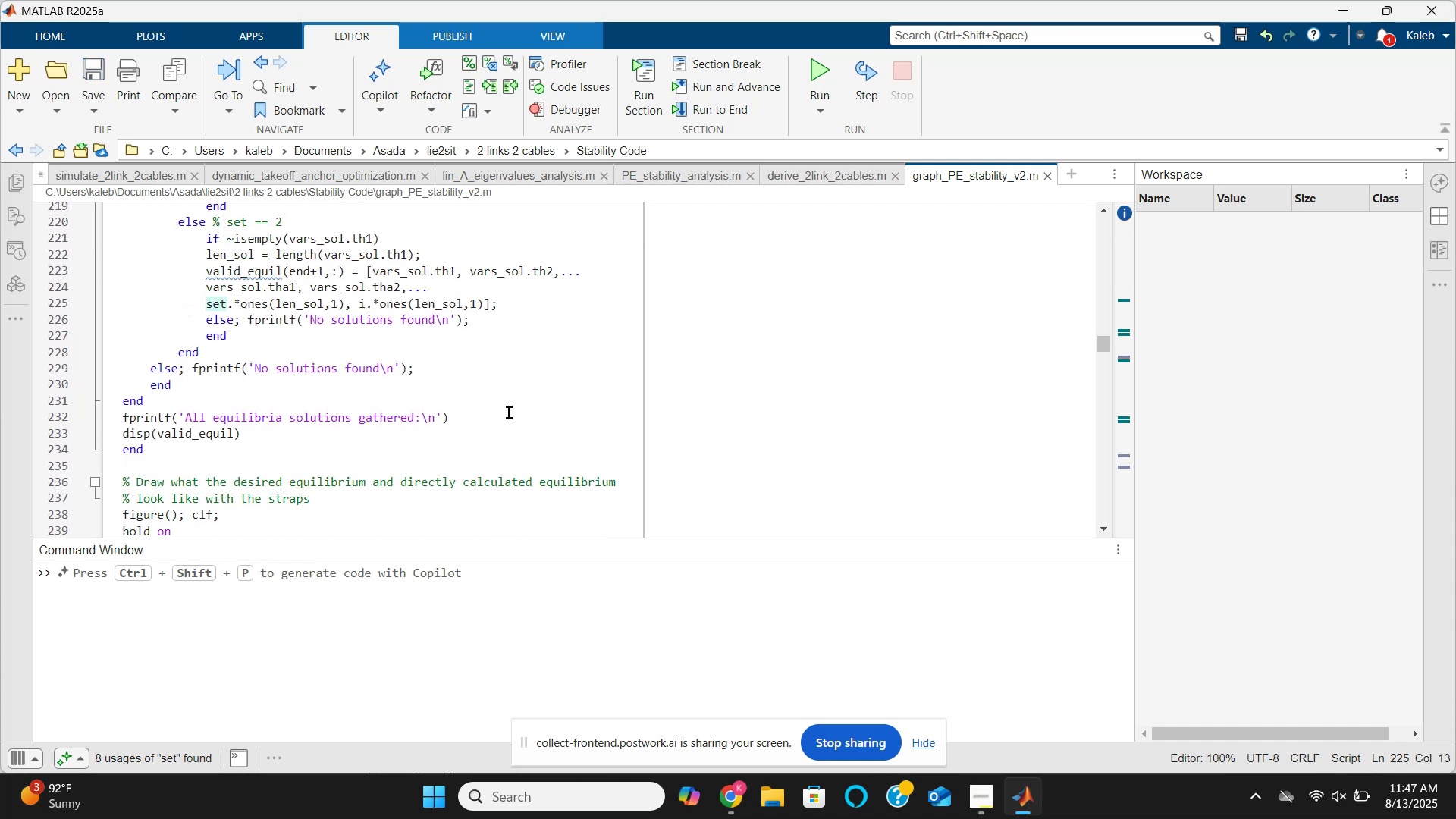 
scroll: coordinate [508, 413], scroll_direction: down, amount: 5.0
 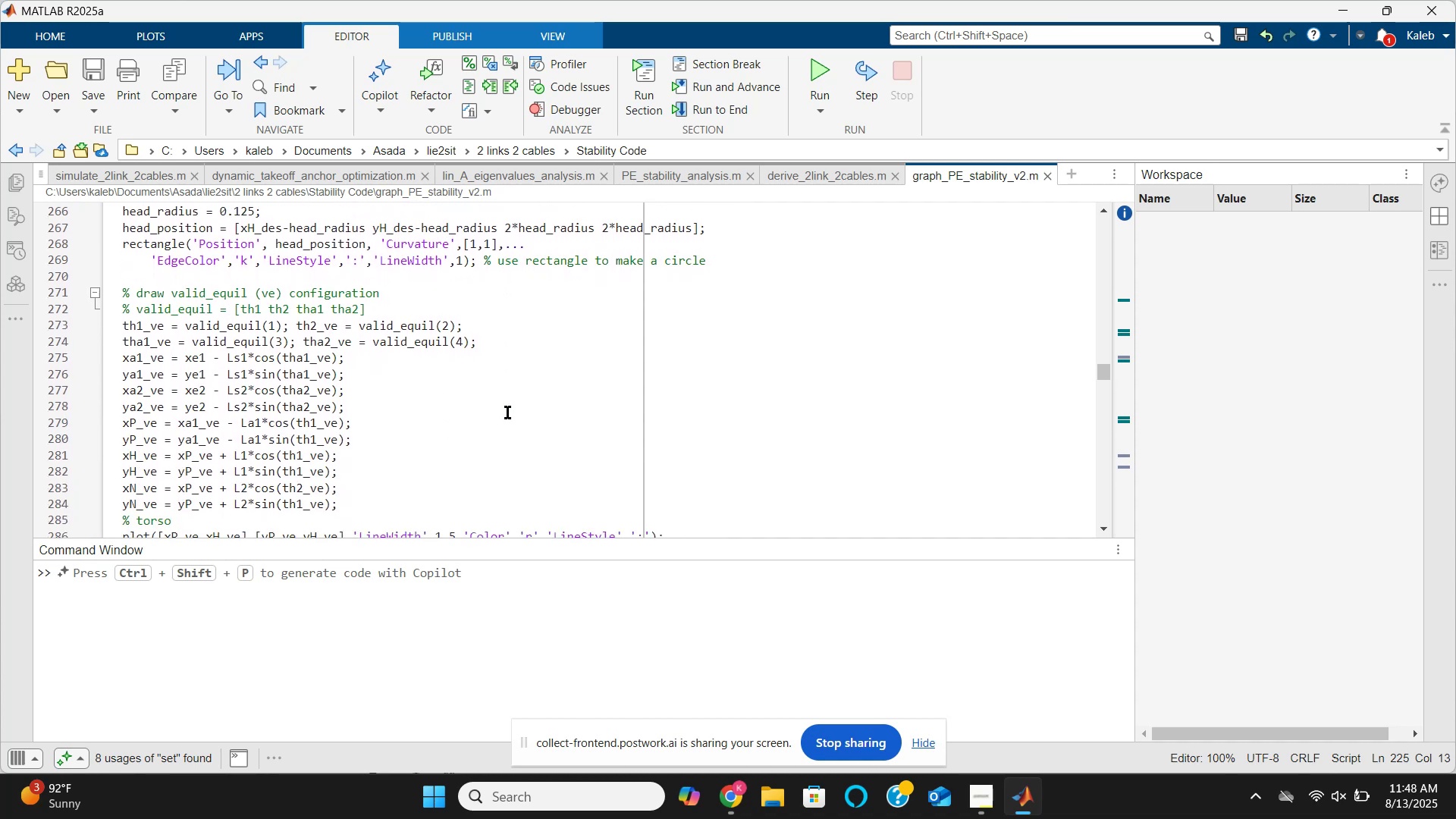 
scroll: coordinate [503, 413], scroll_direction: up, amount: 4.0
 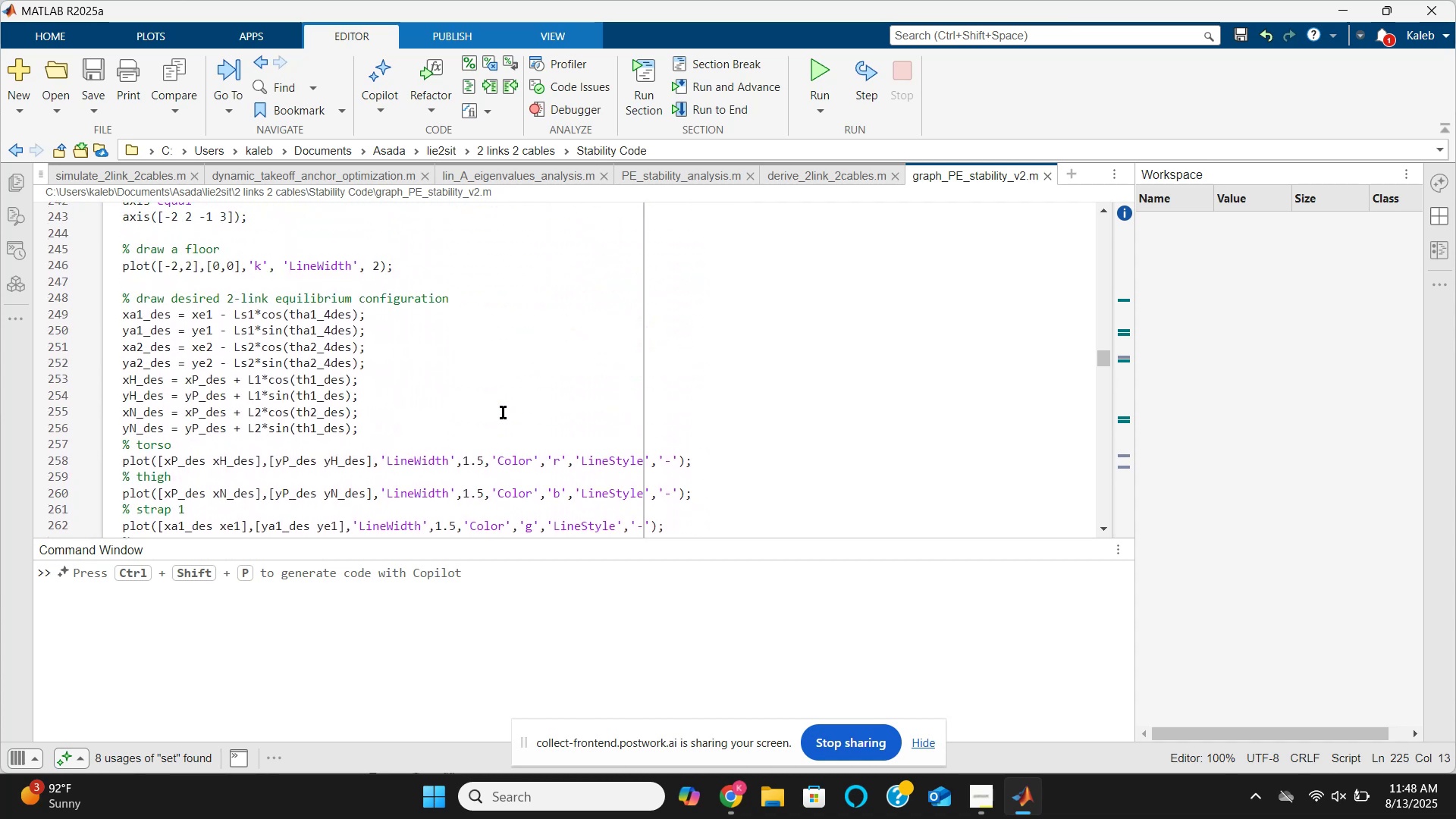 
scroll: coordinate [503, 413], scroll_direction: down, amount: 3.0
 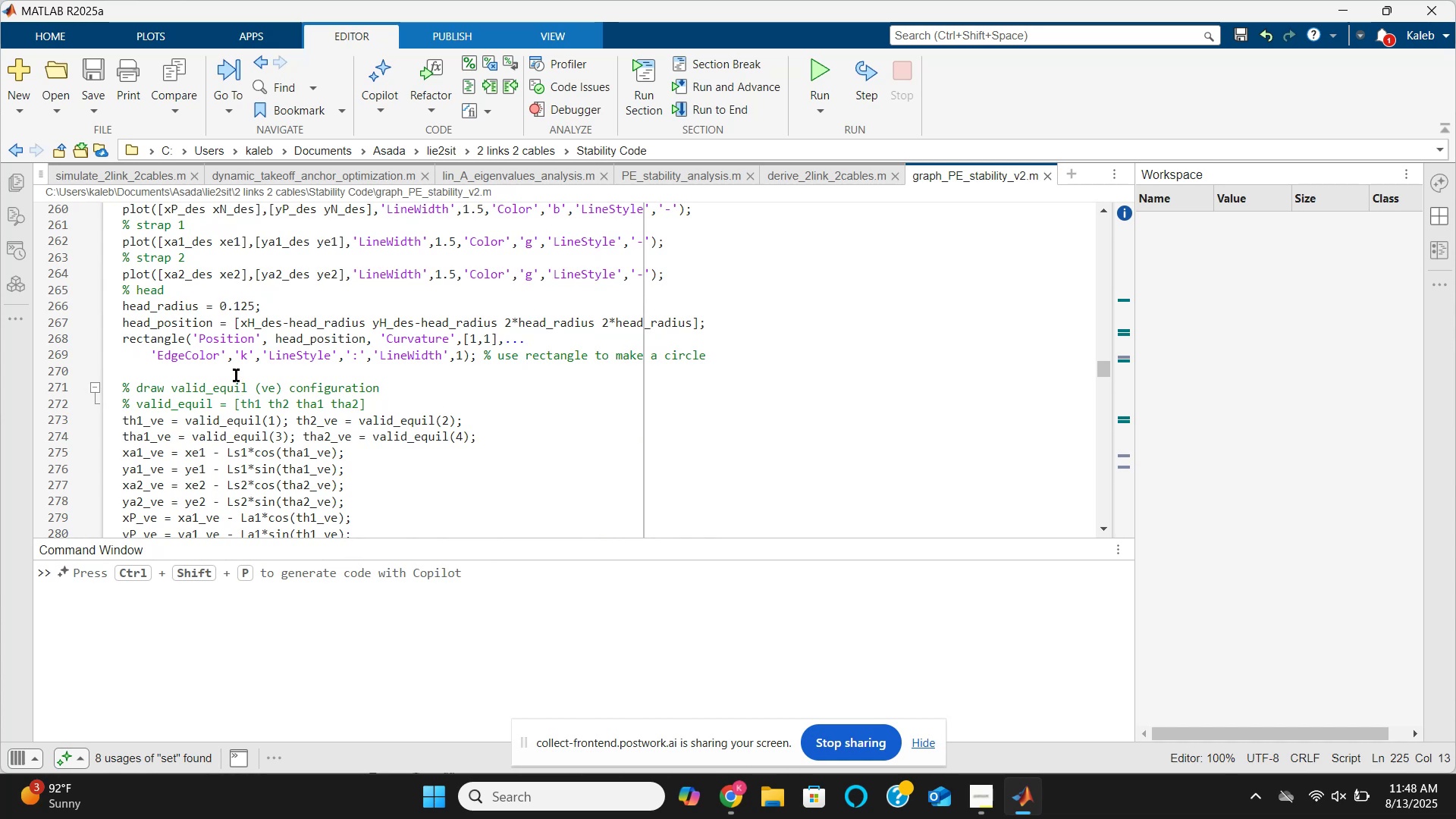 
left_click([236, 375])
 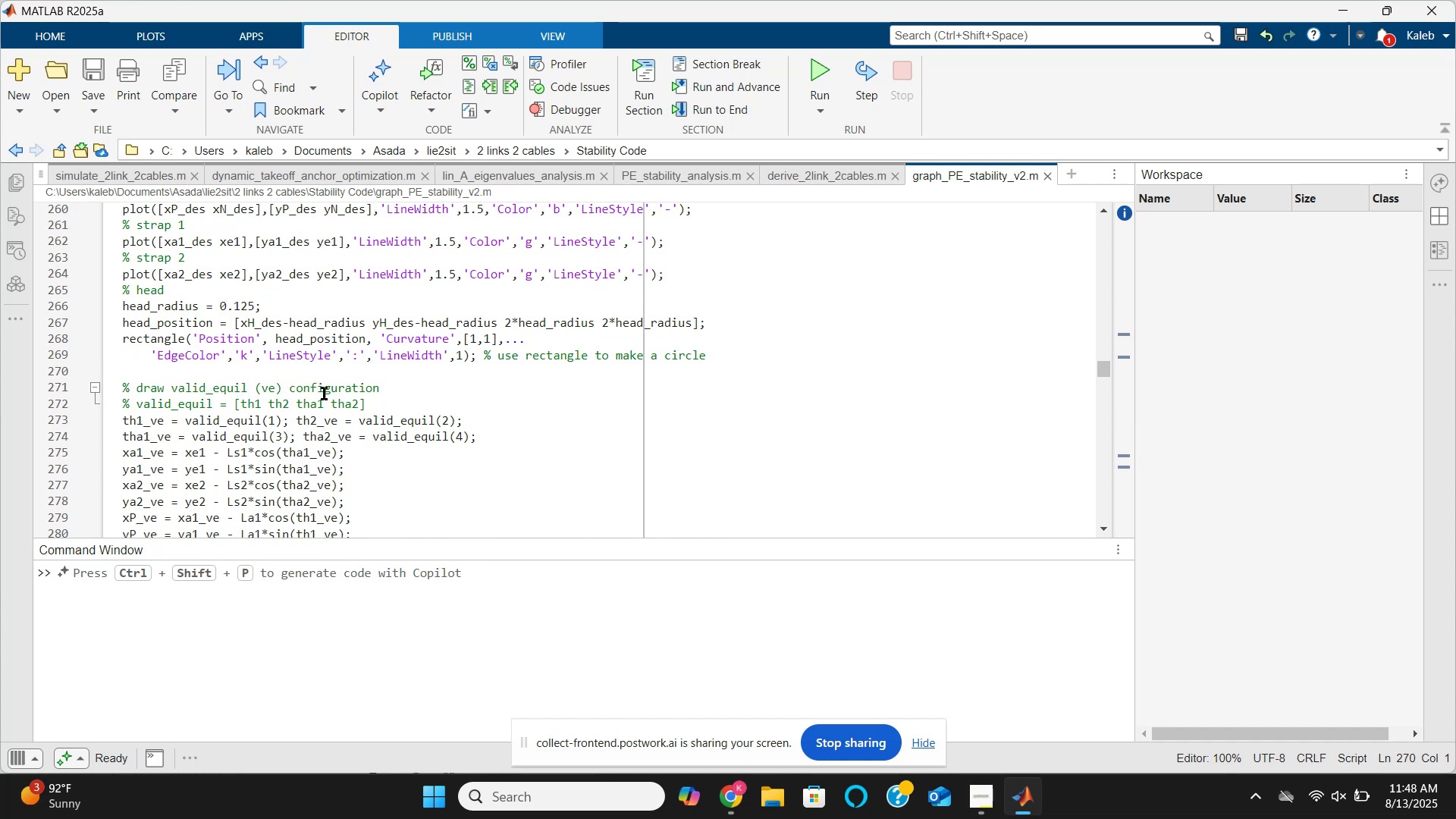 
left_click([376, 403])
 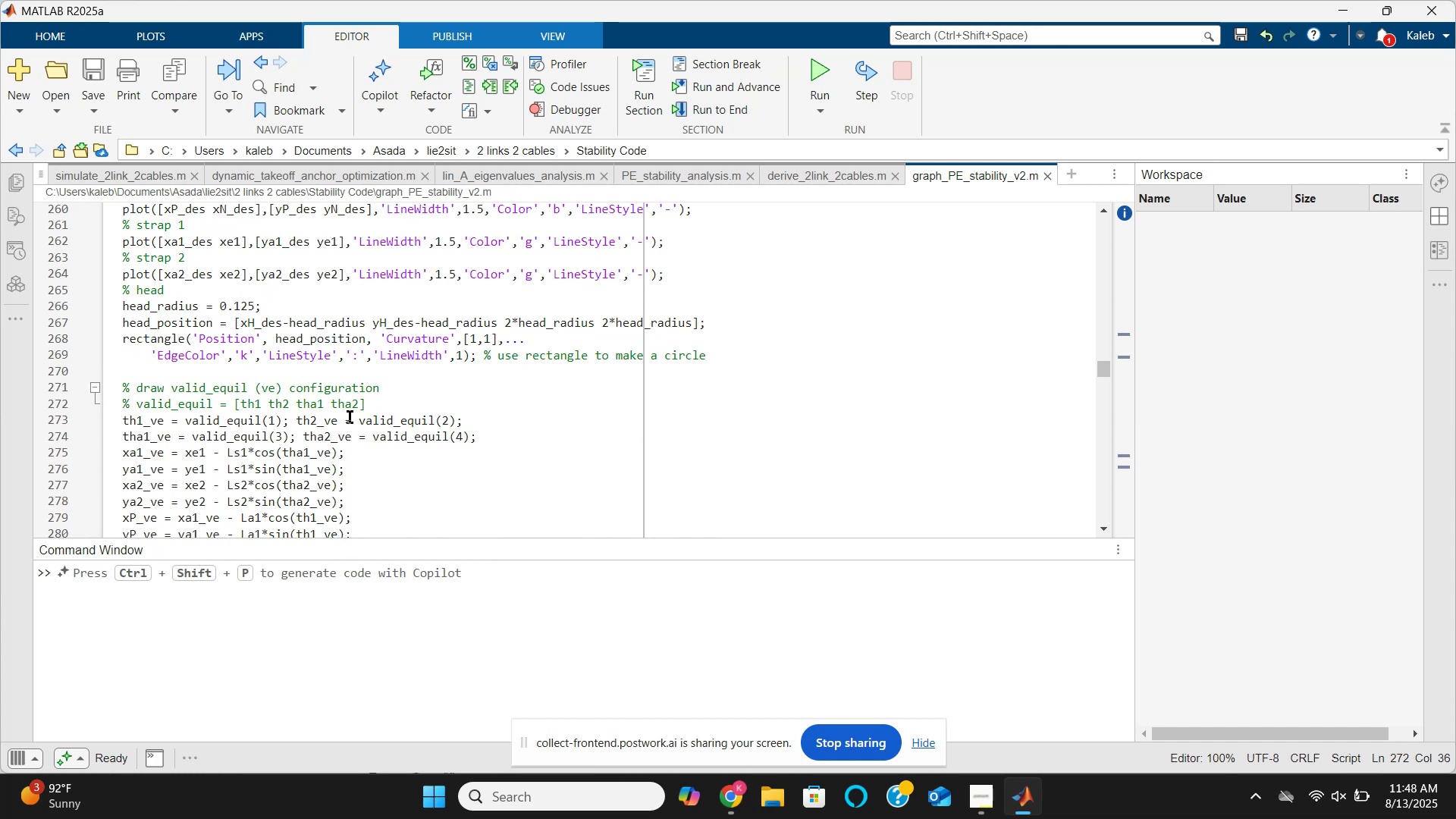 
key(Enter)
 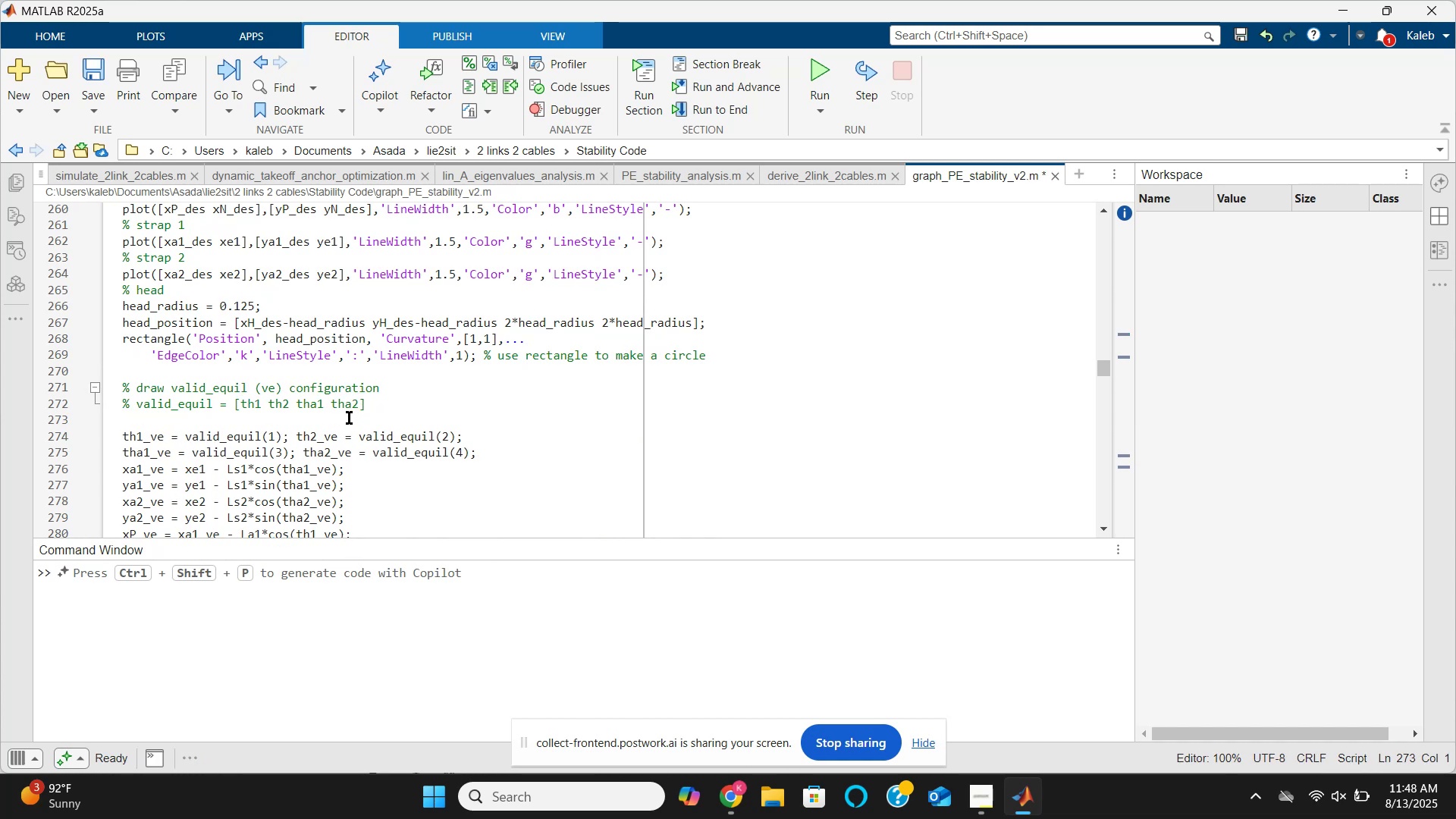 
type(for )
 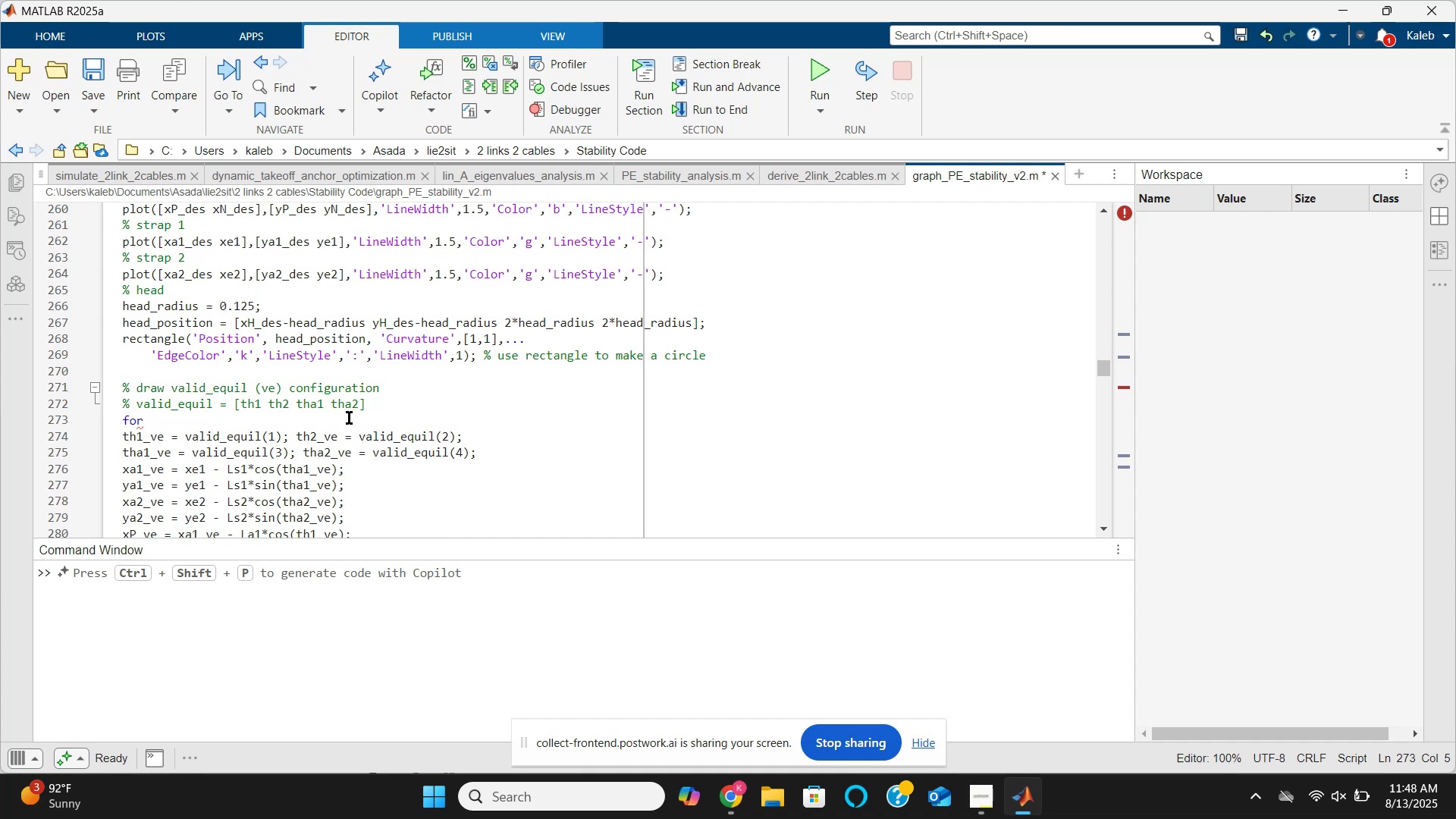 
wait(17.92)
 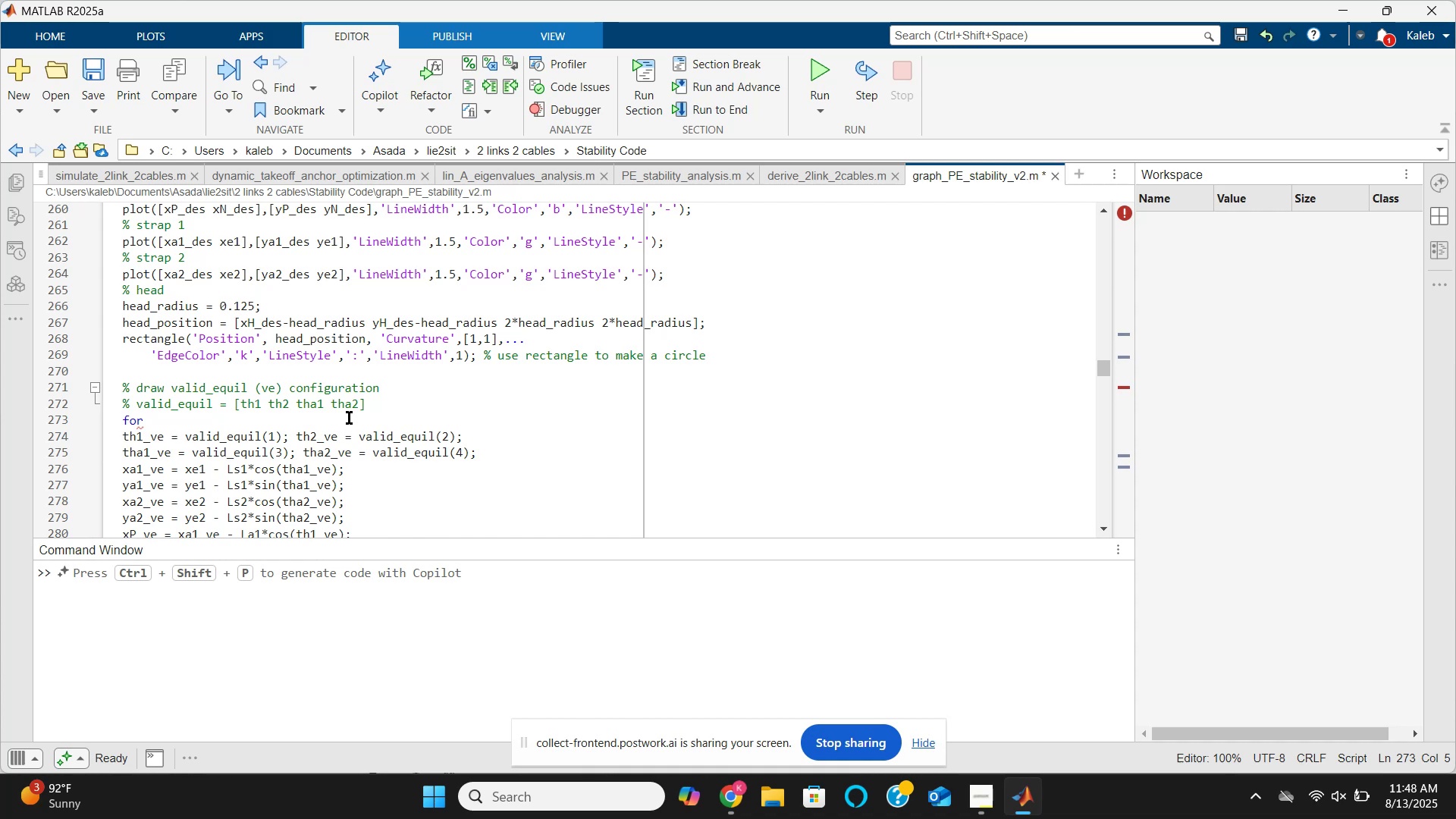 
type(ve=1:)
 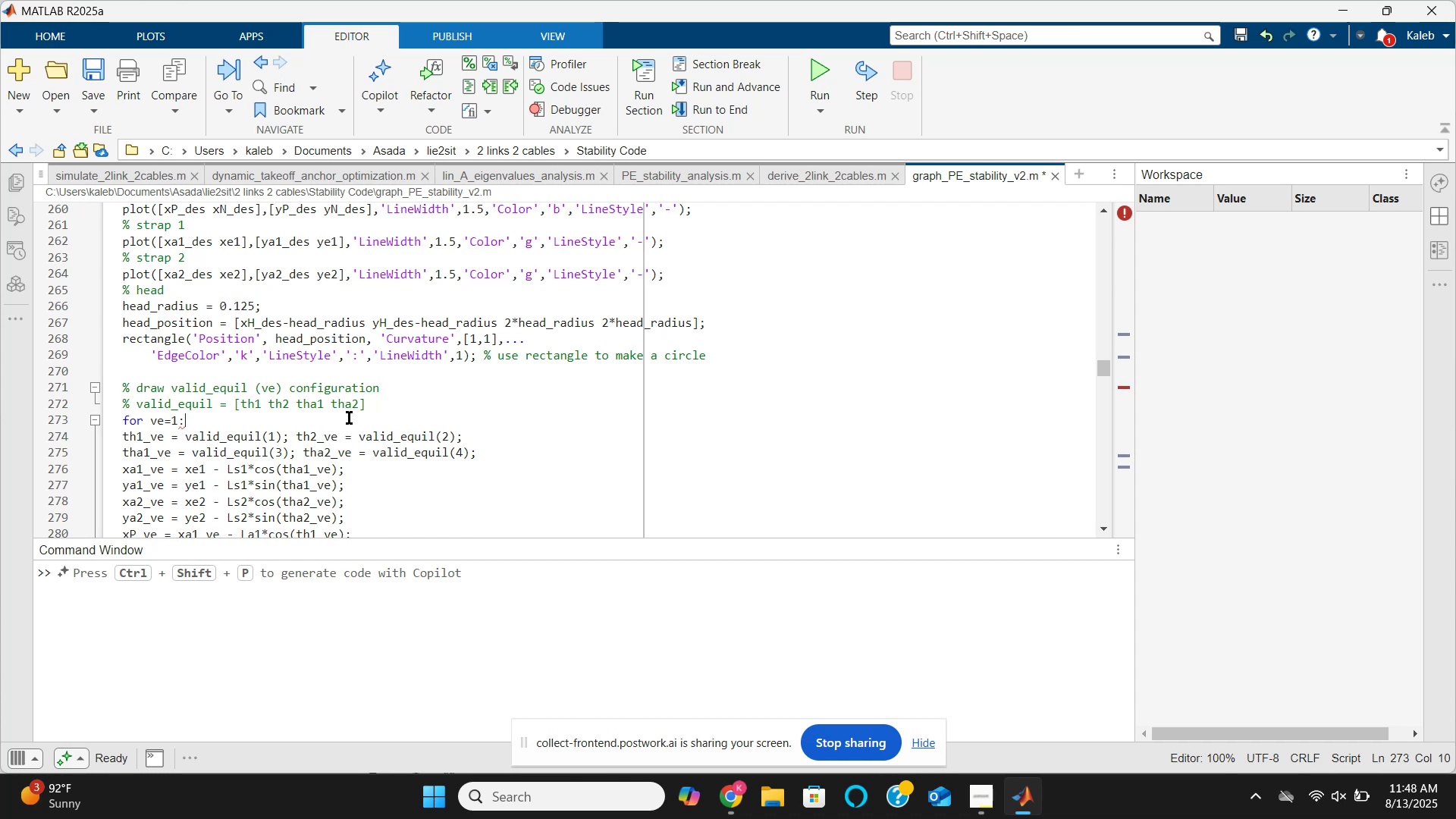 
wait(29.93)
 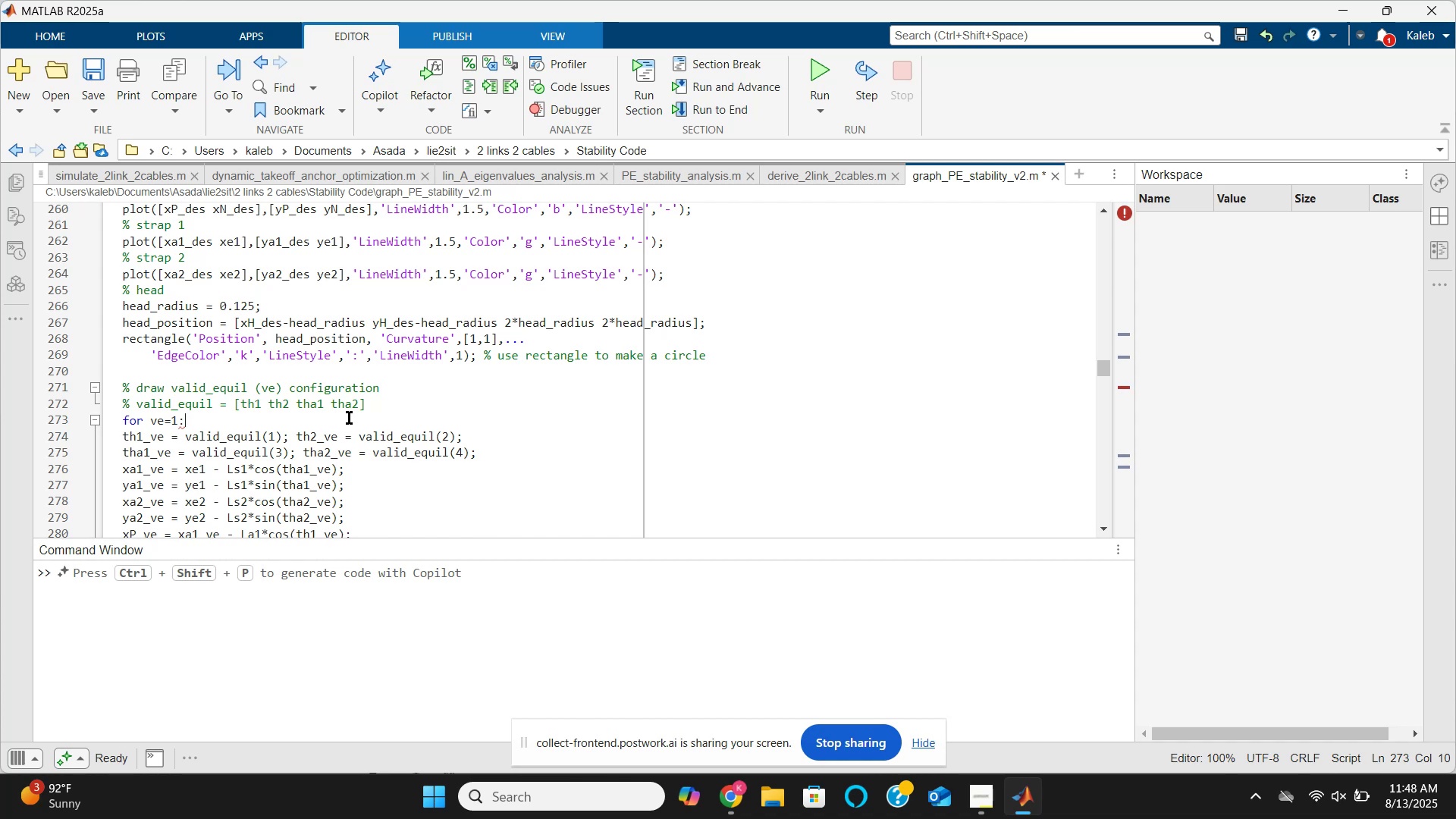 
type(size()
 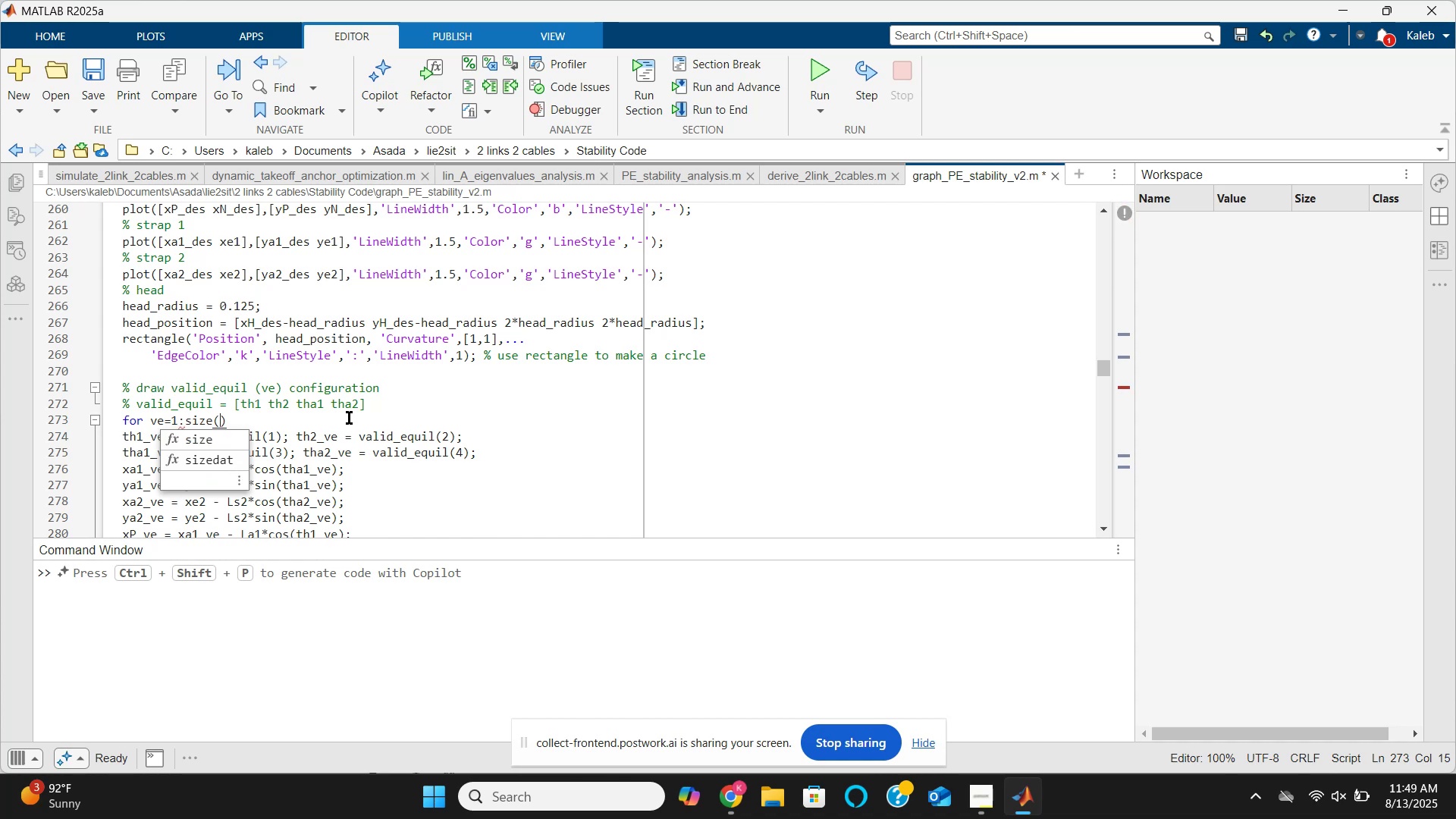 
type(valid_equil,)
 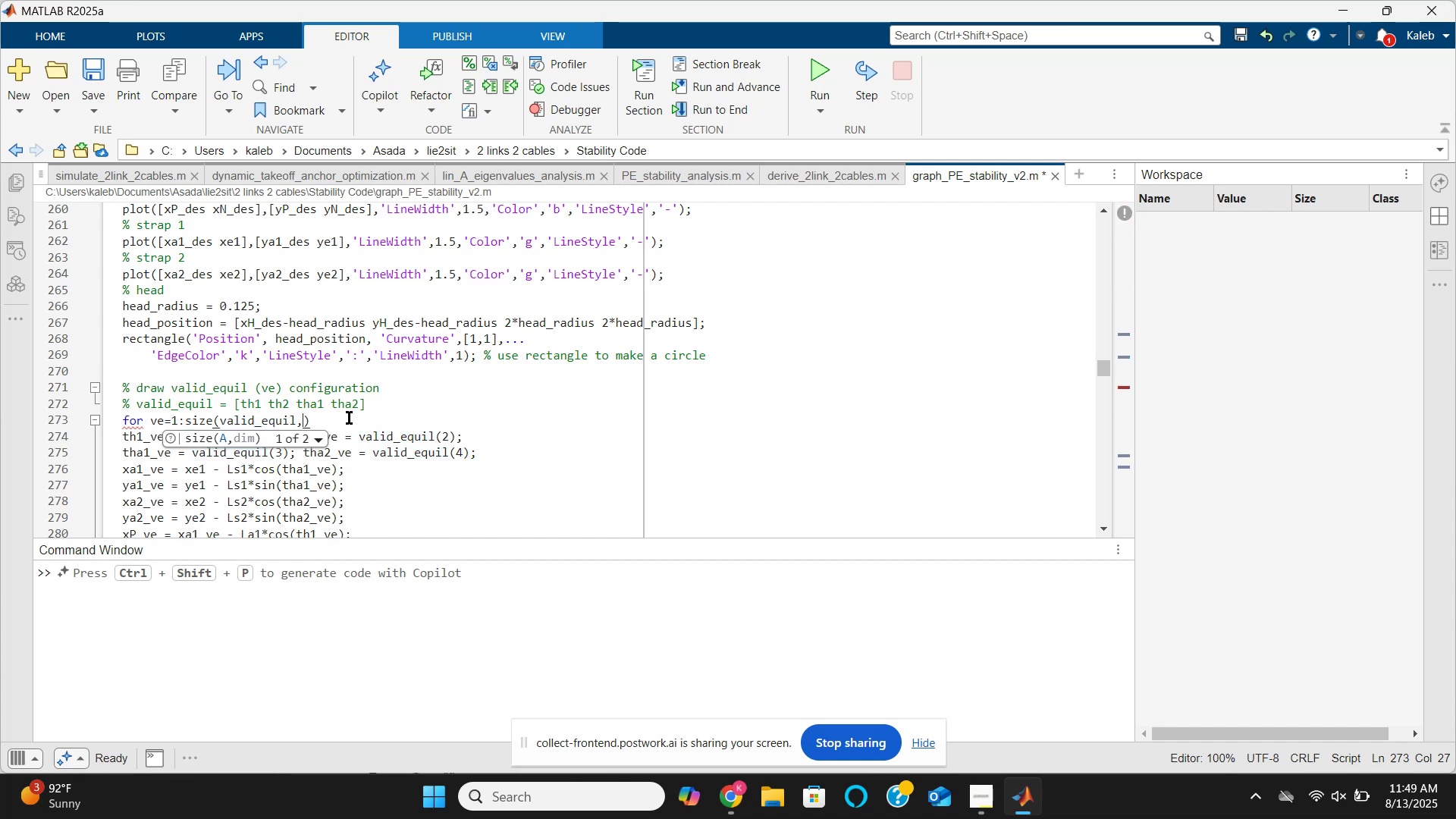 
wait(32.27)
 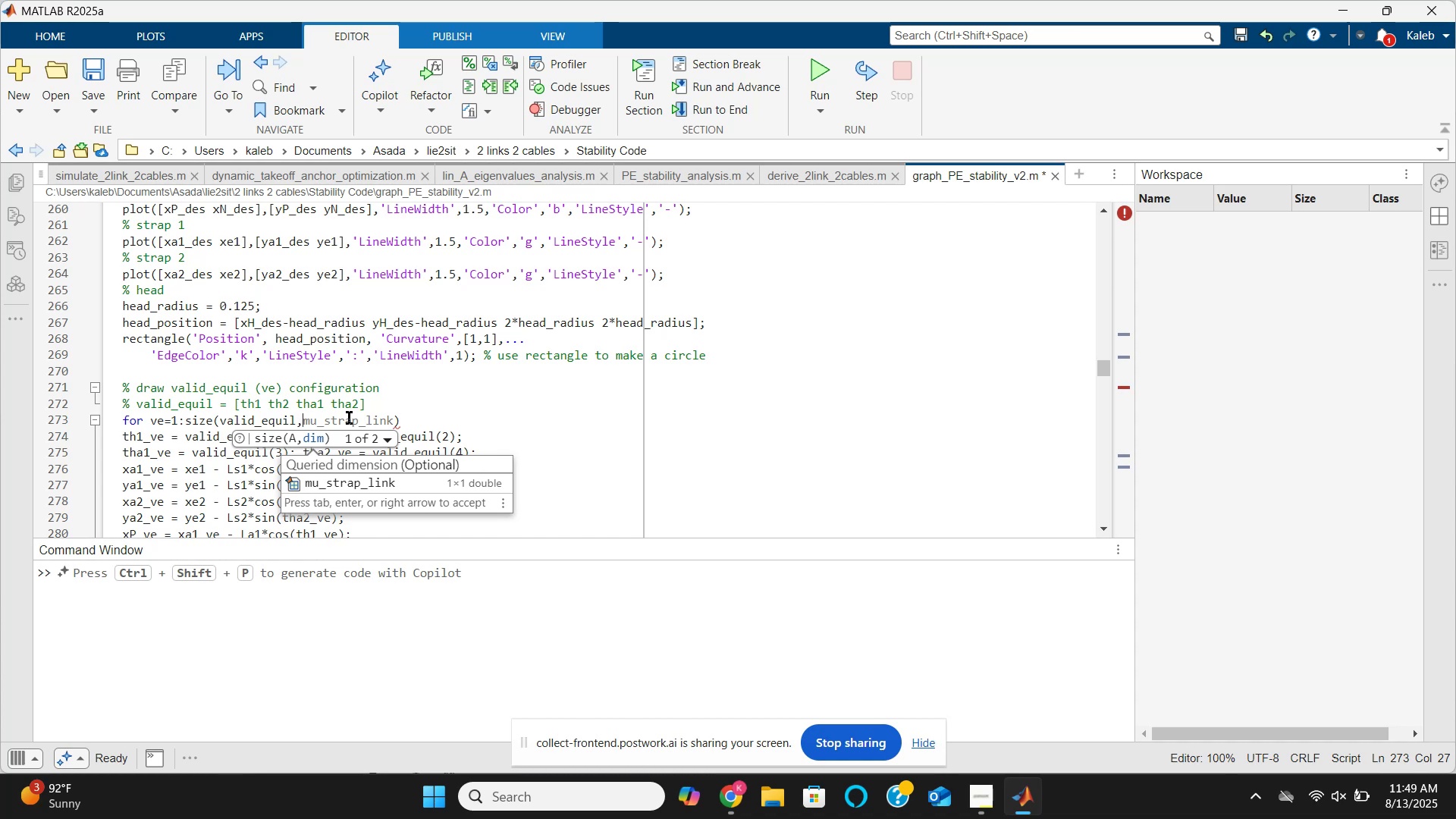 
type(2)
key(Backspace)
type(1))
 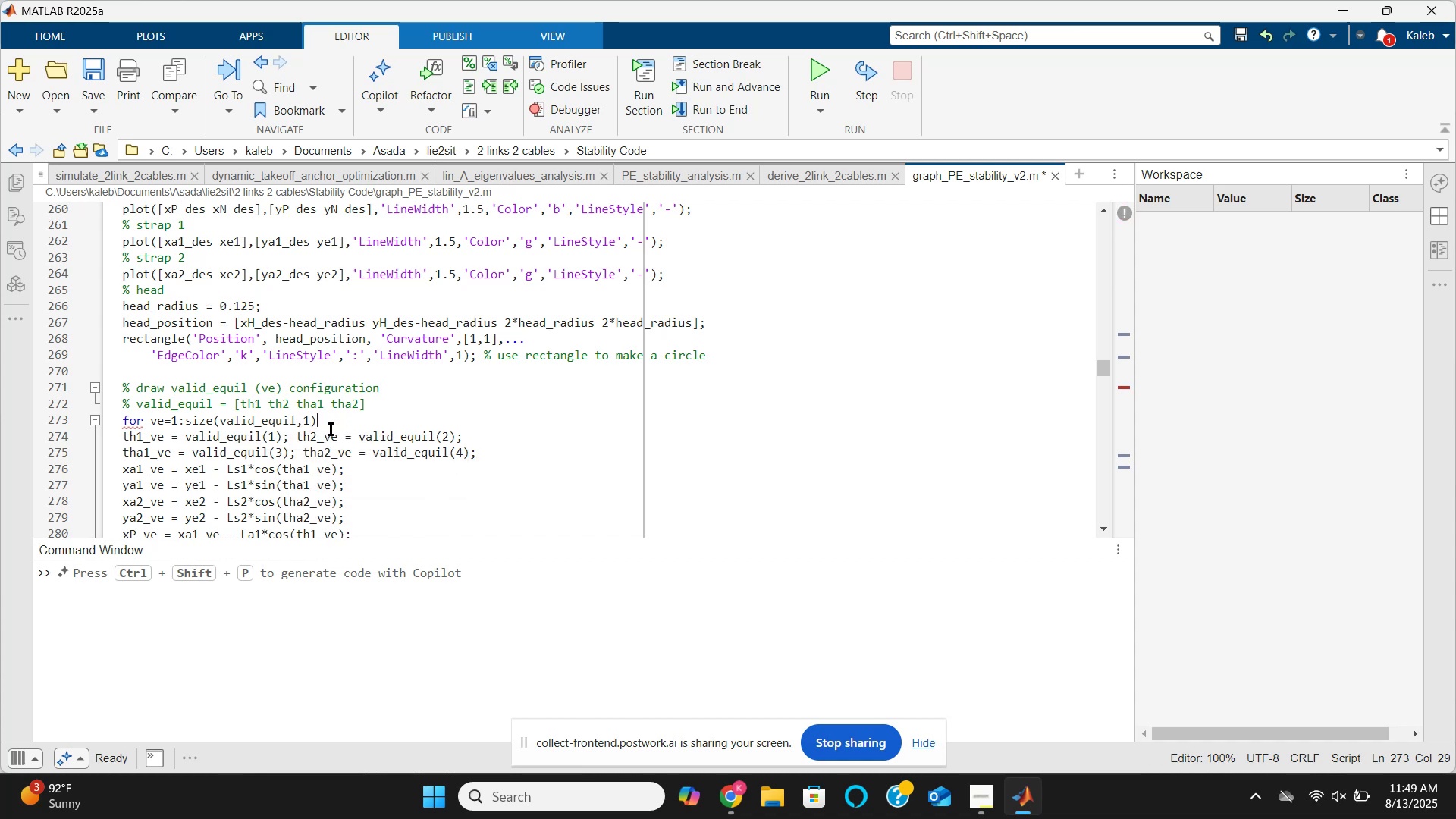 
wait(9.28)
 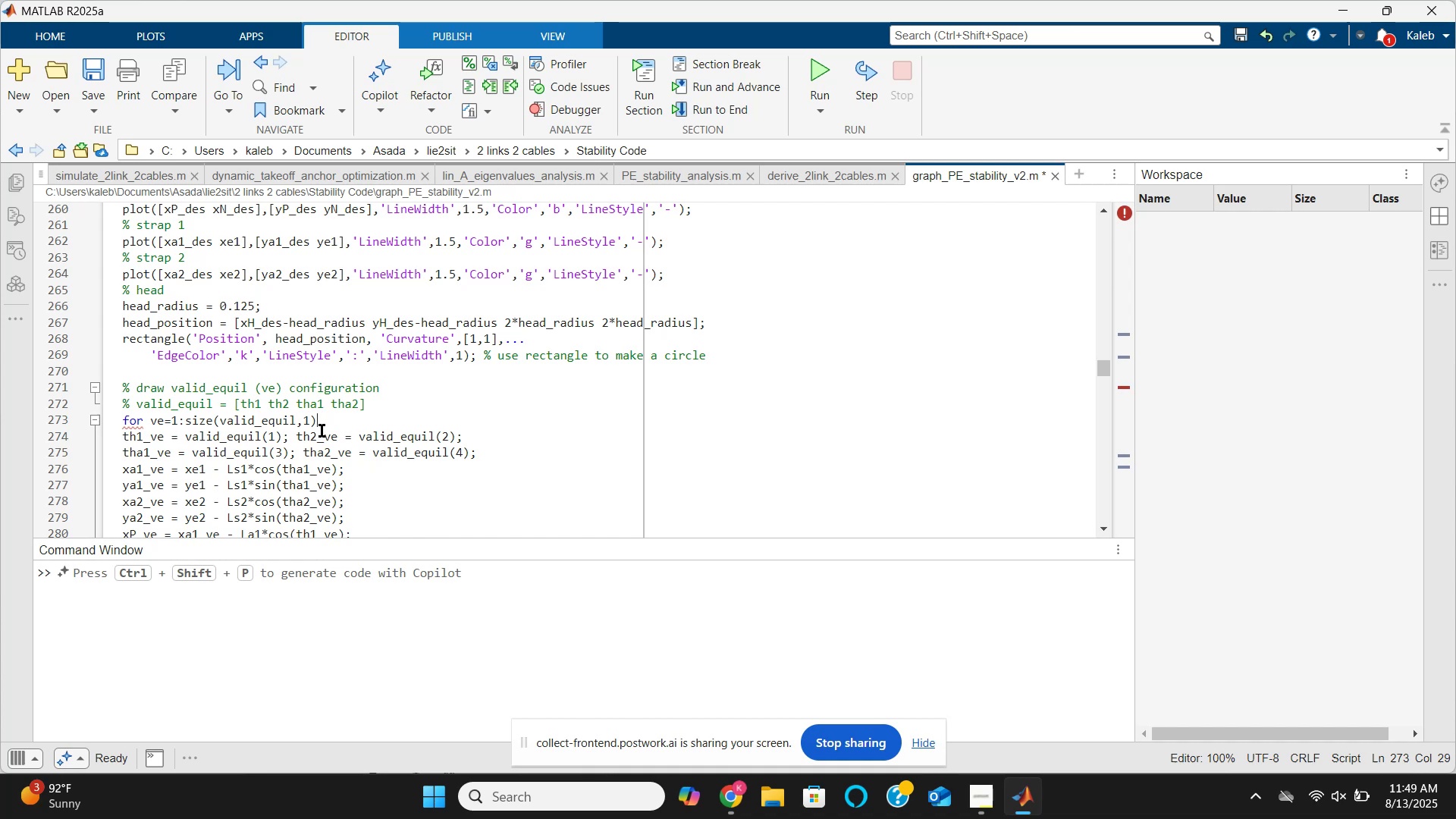 
key(Enter)
 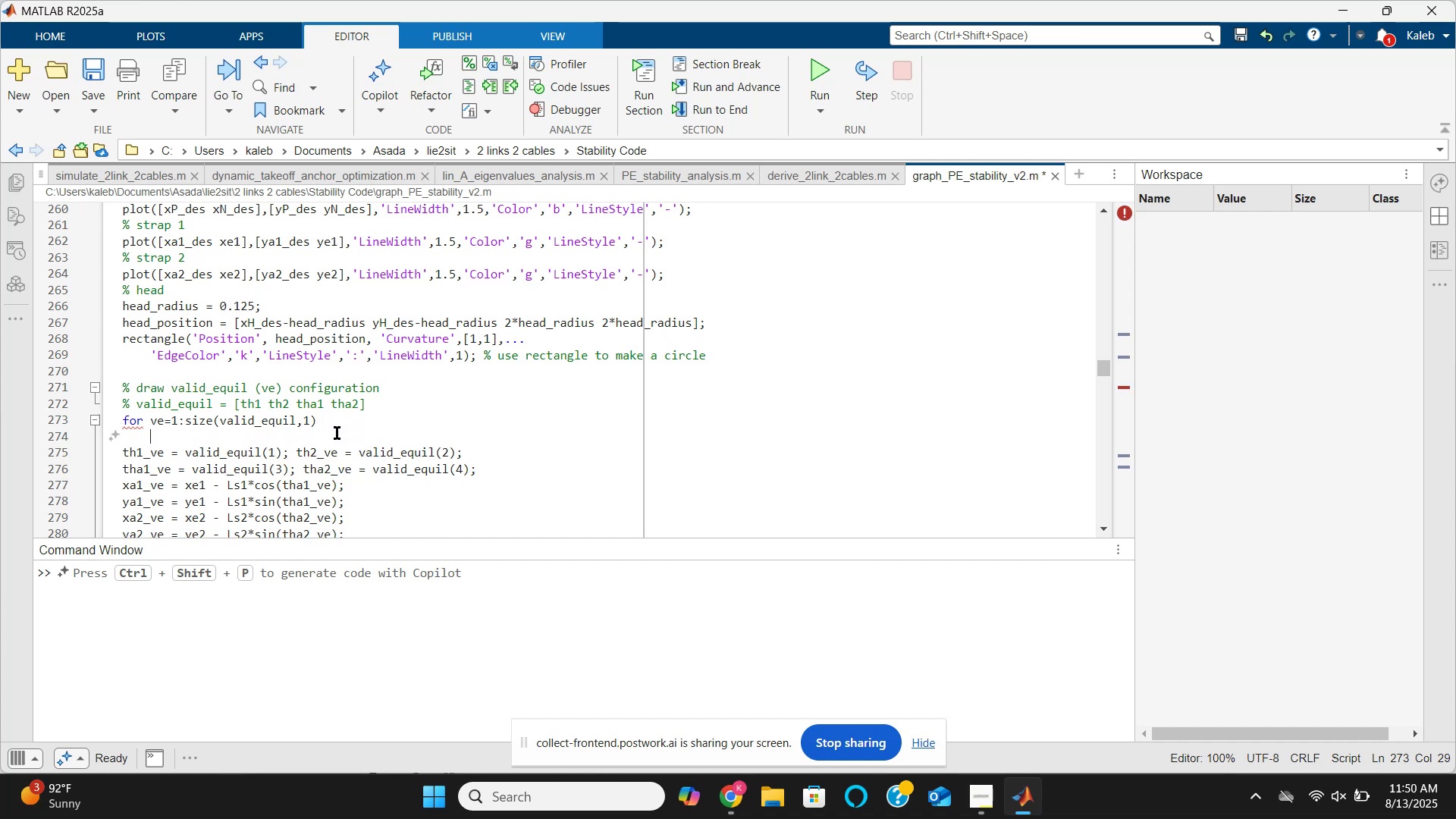 
type(ve = valid_equil()
 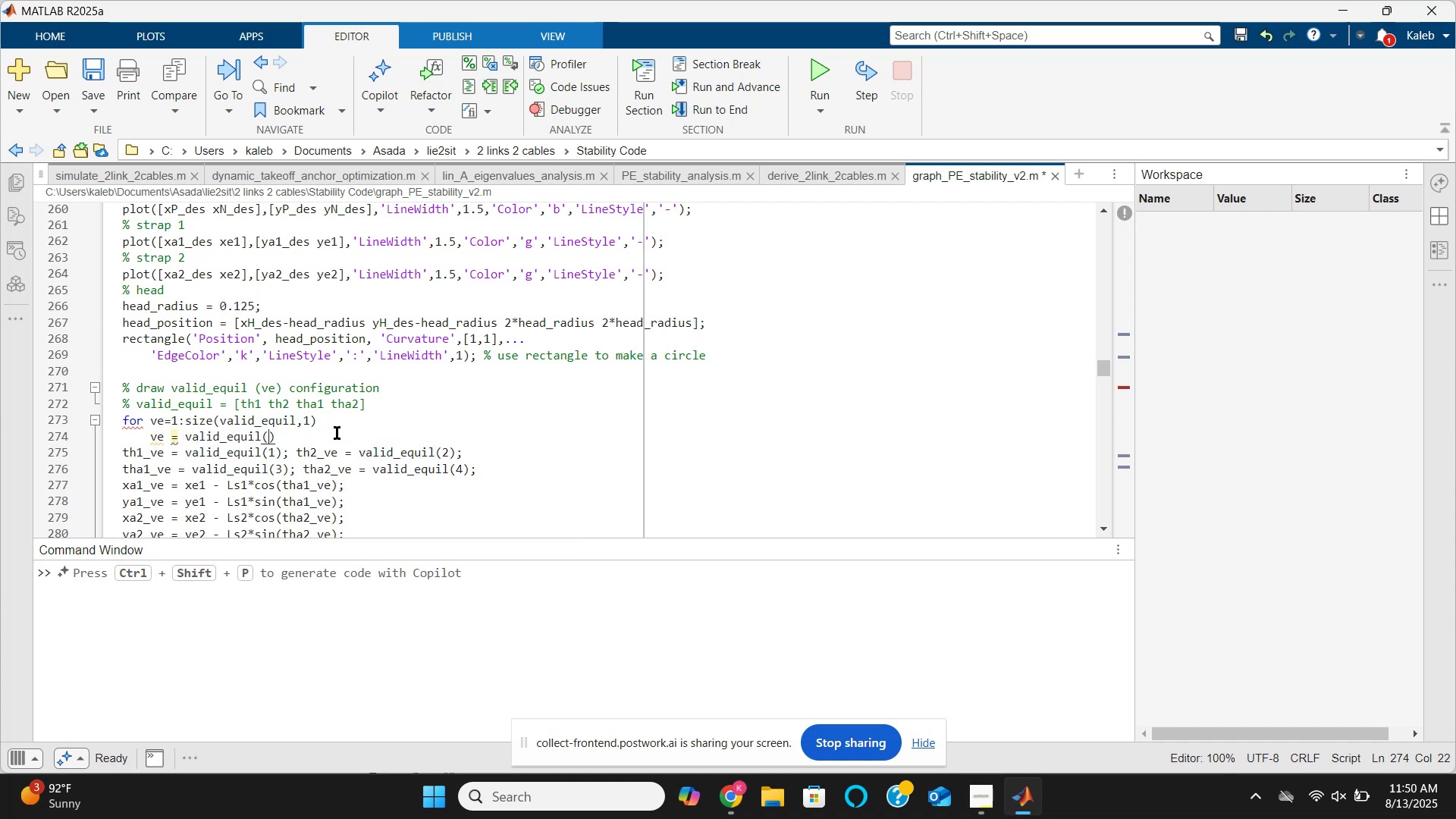 
wait(104.31)
 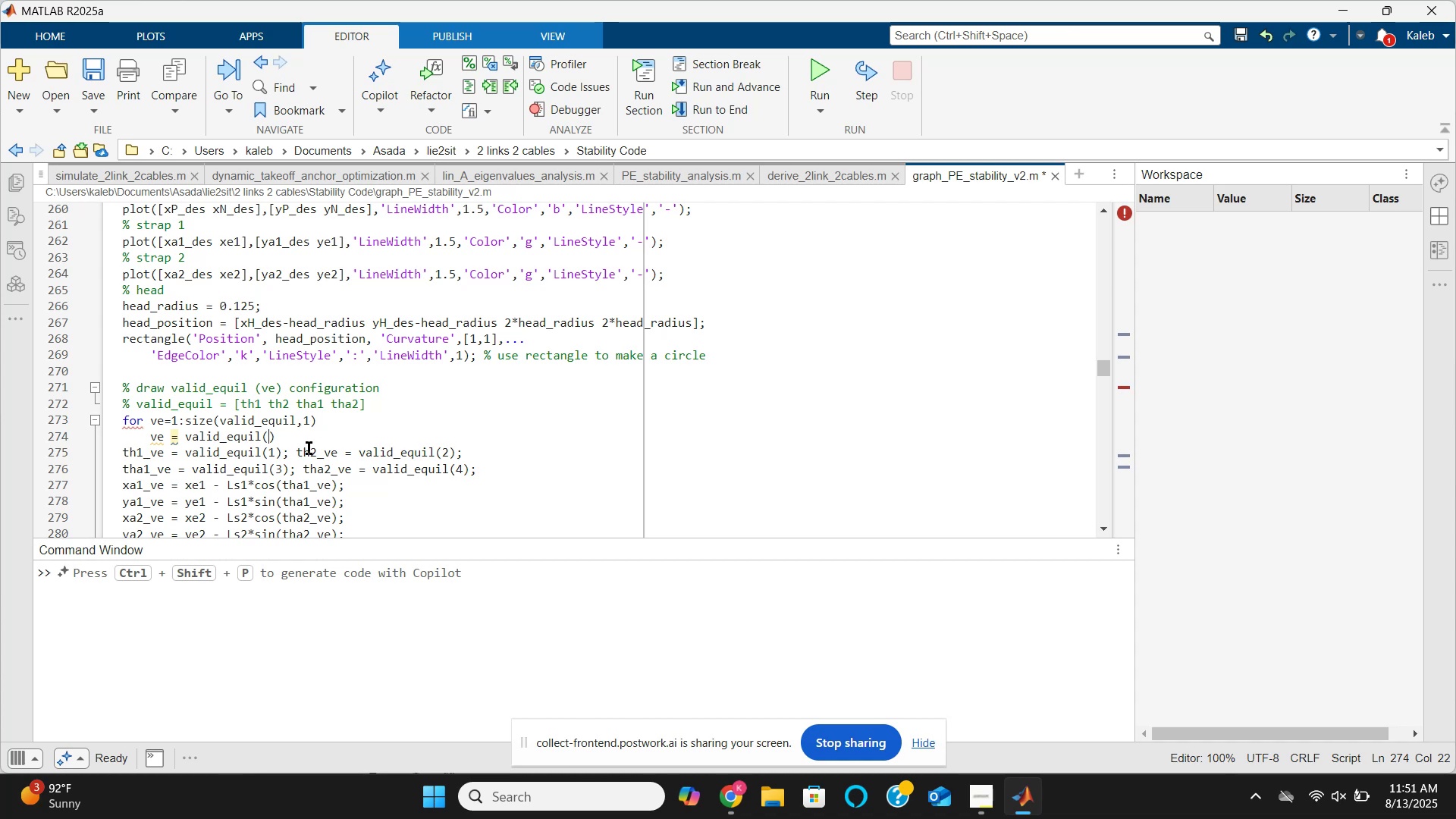 
key(ArrowRight)
 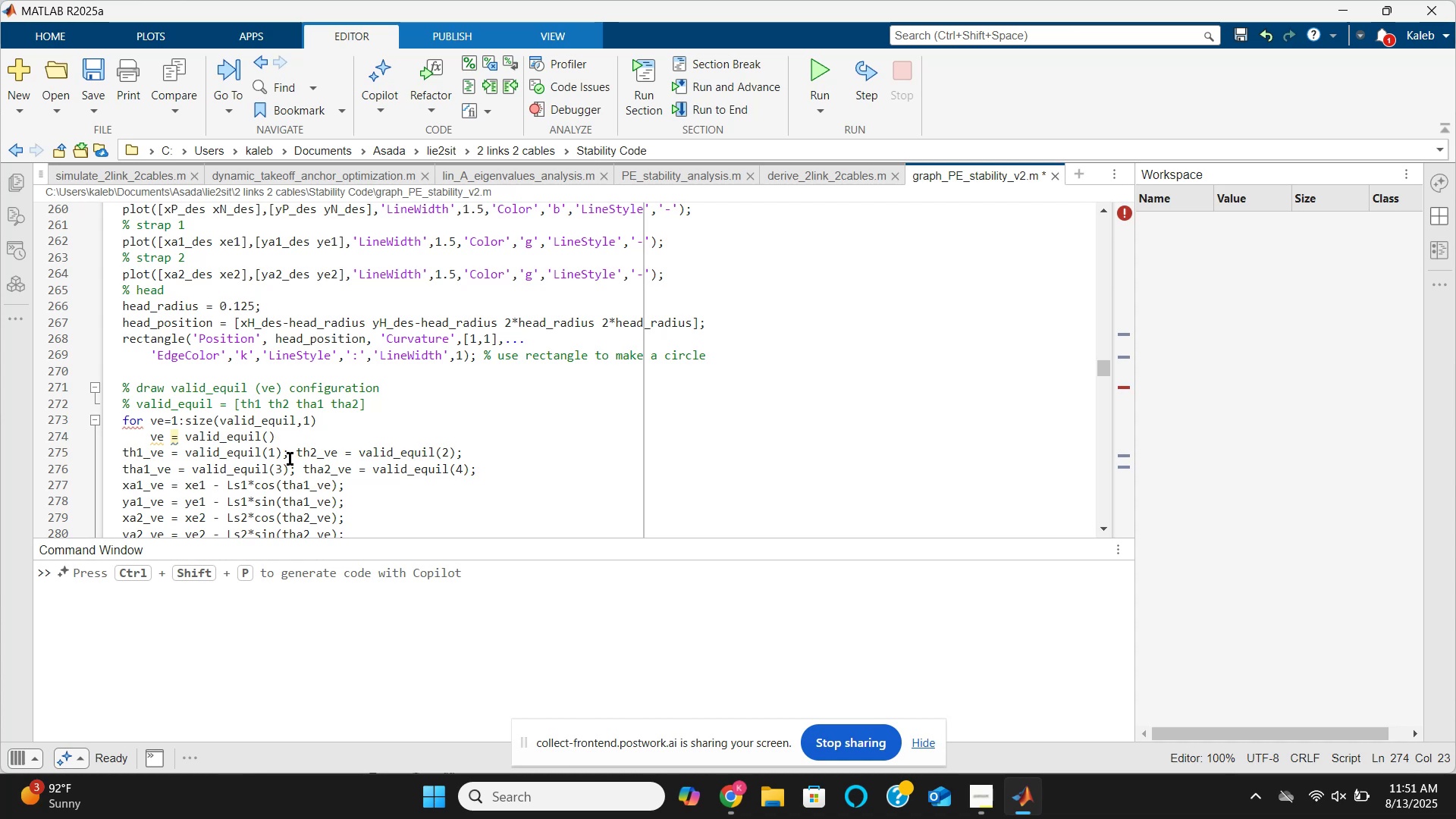 
type( % what's)
key(Backspace)
key(Backspace)
key(Backspace)
key(Backspace)
key(Backspace)
key(Backspace)
key(Backspace)
key(Backspace)
key(Backspace)
 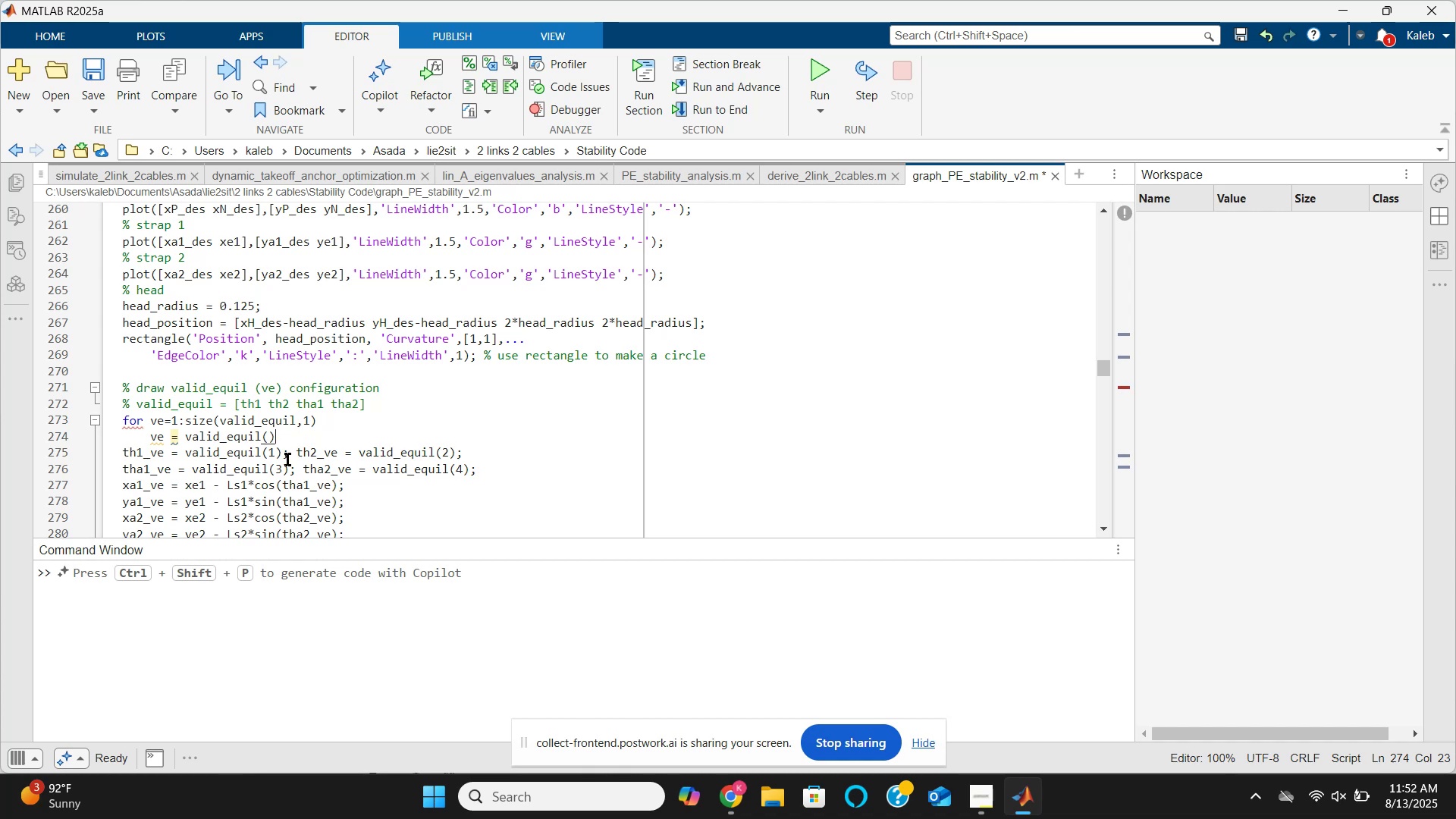 
wait(12.27)
 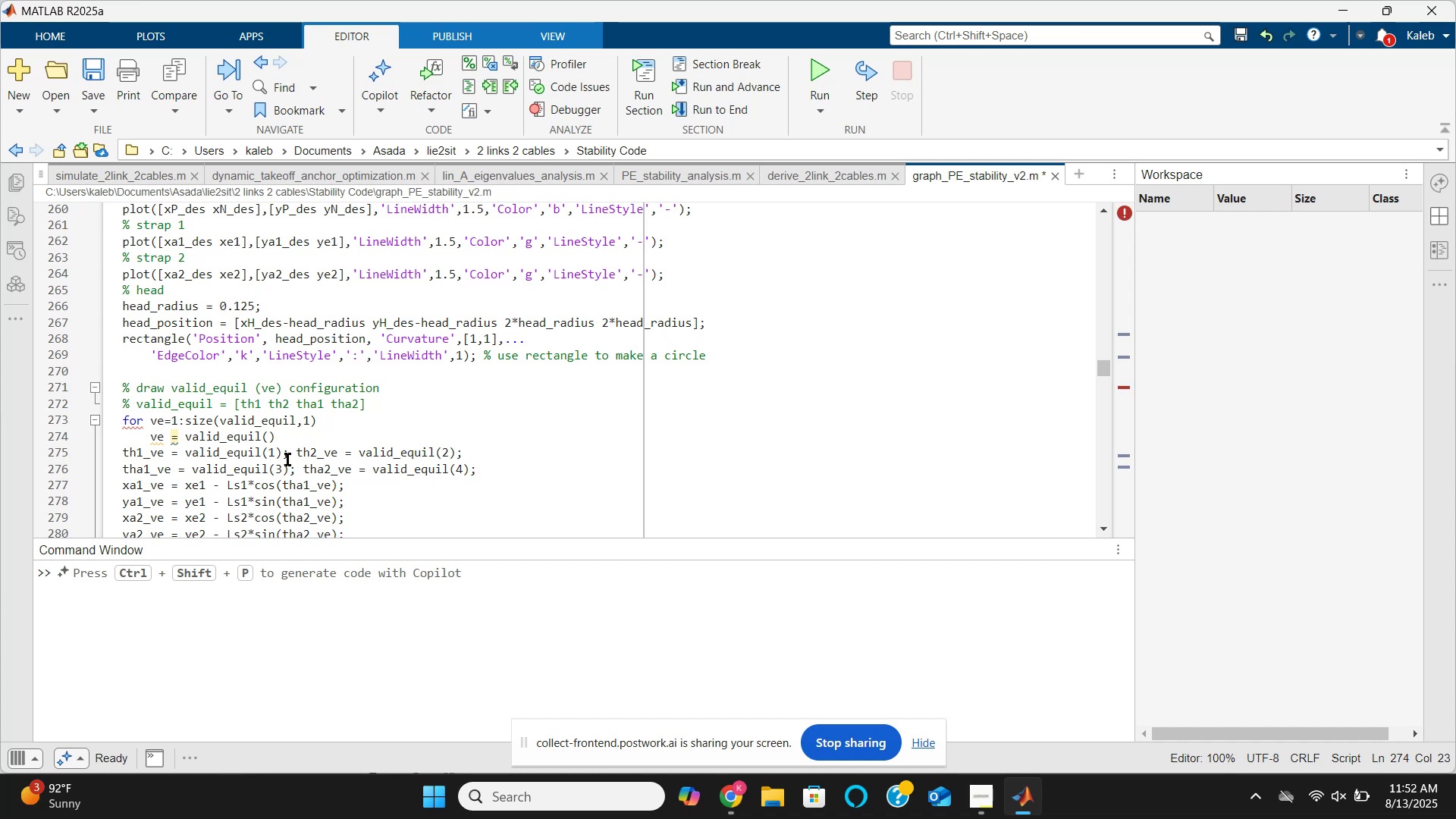 
key(Semicolon)
 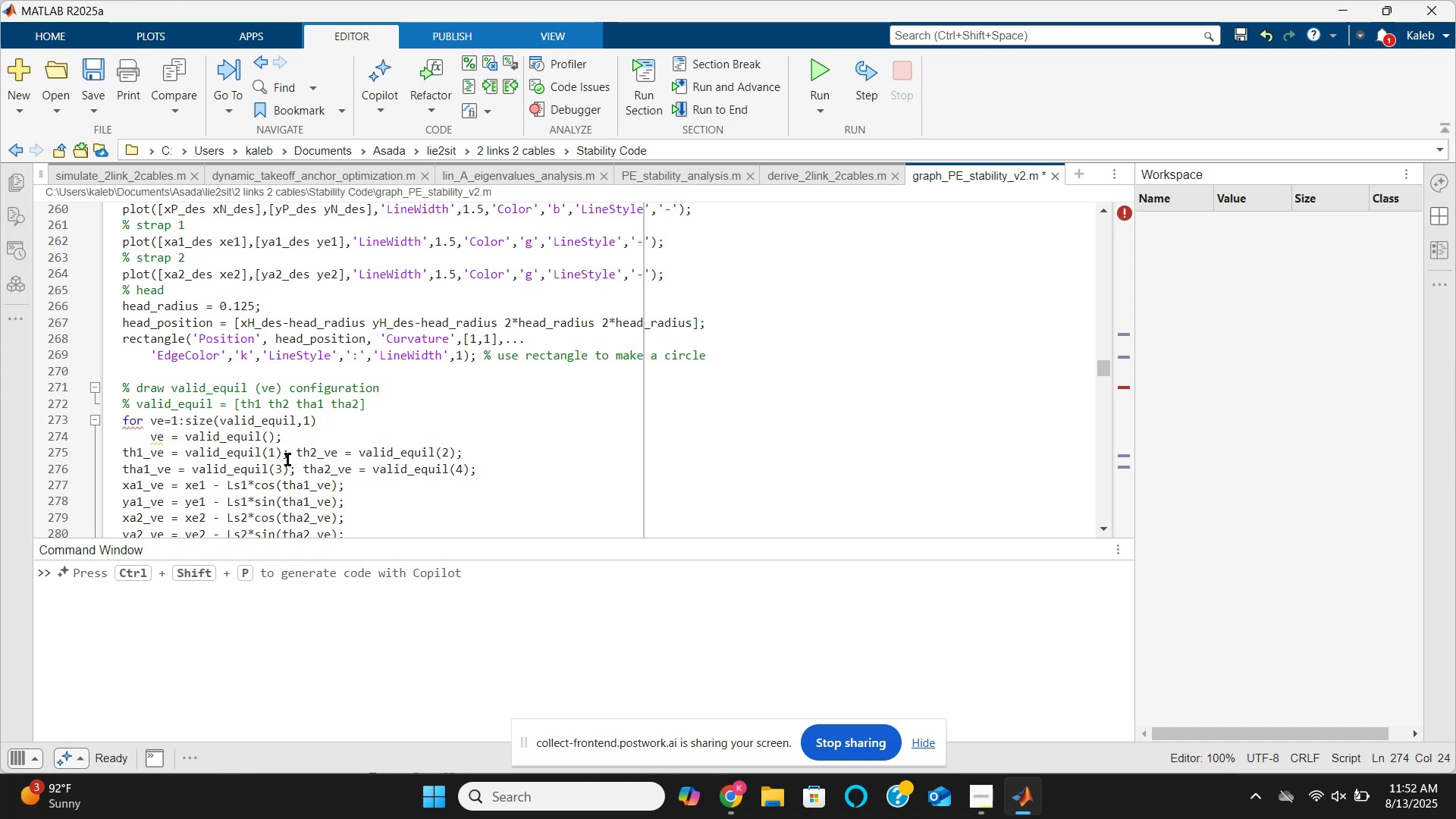 
wait(9.75)
 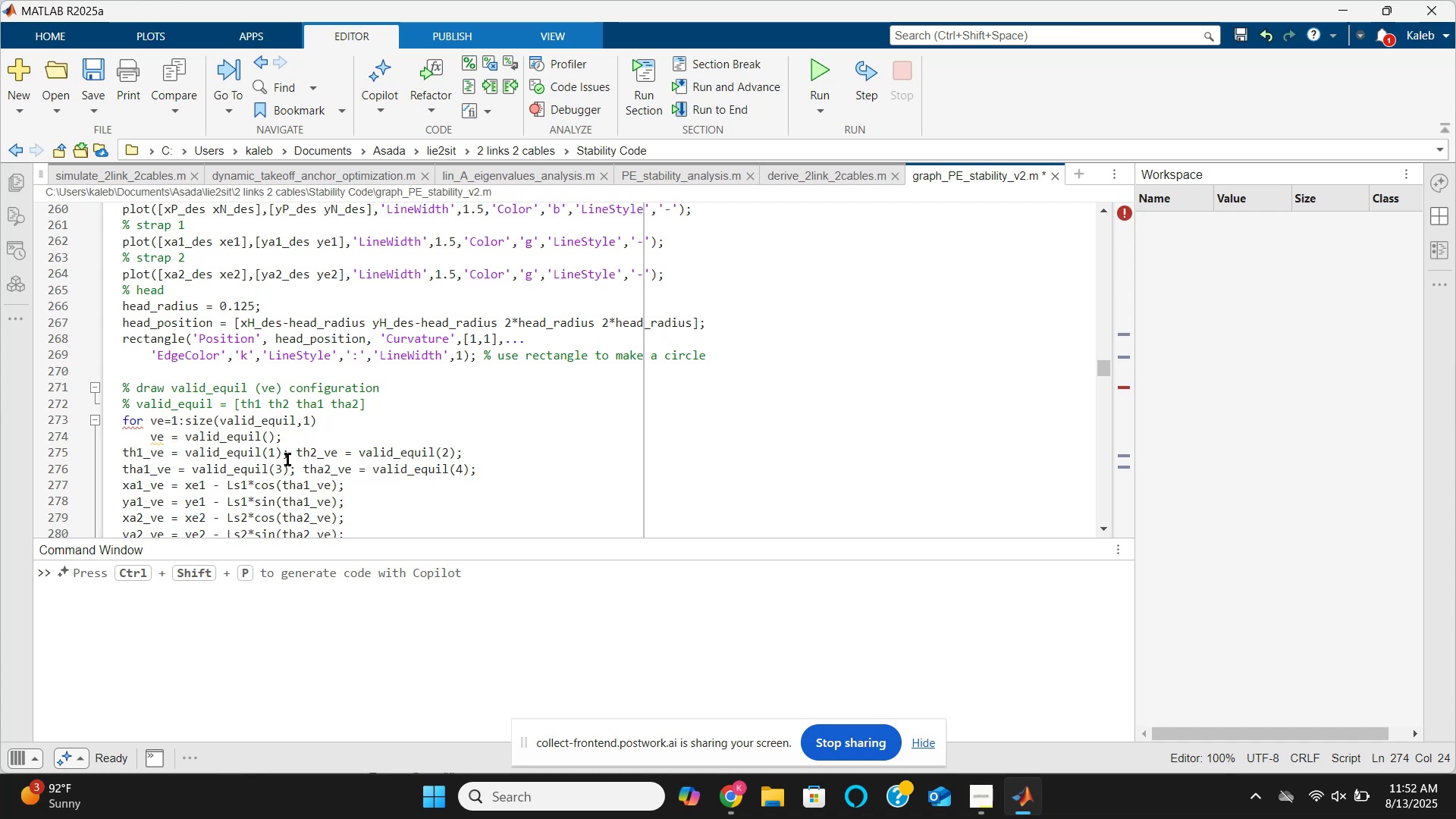 
left_click([270, 443])
 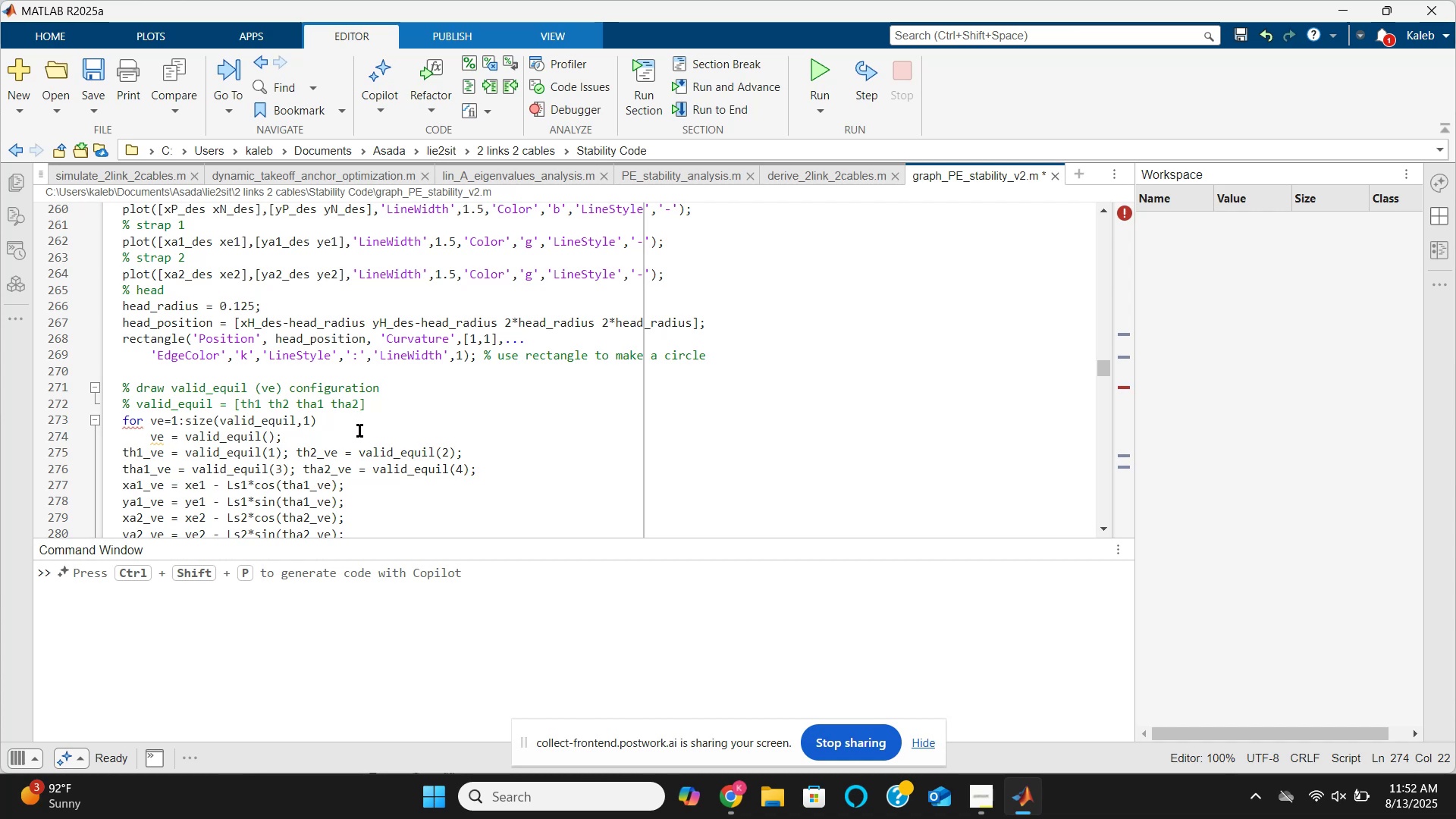 
wait(5.95)
 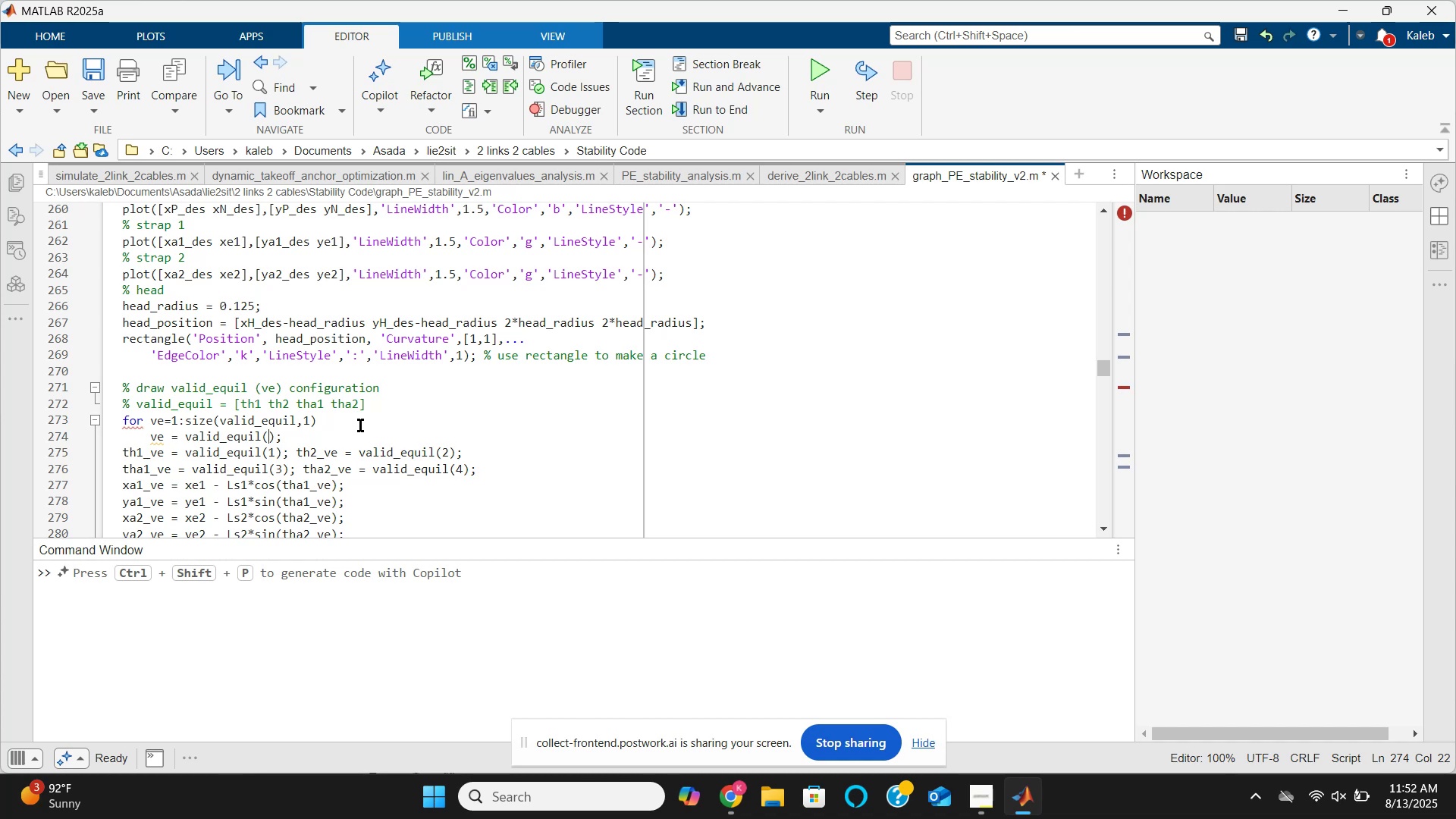 
hold_key(key=ArrowLeft, duration=0.85)
 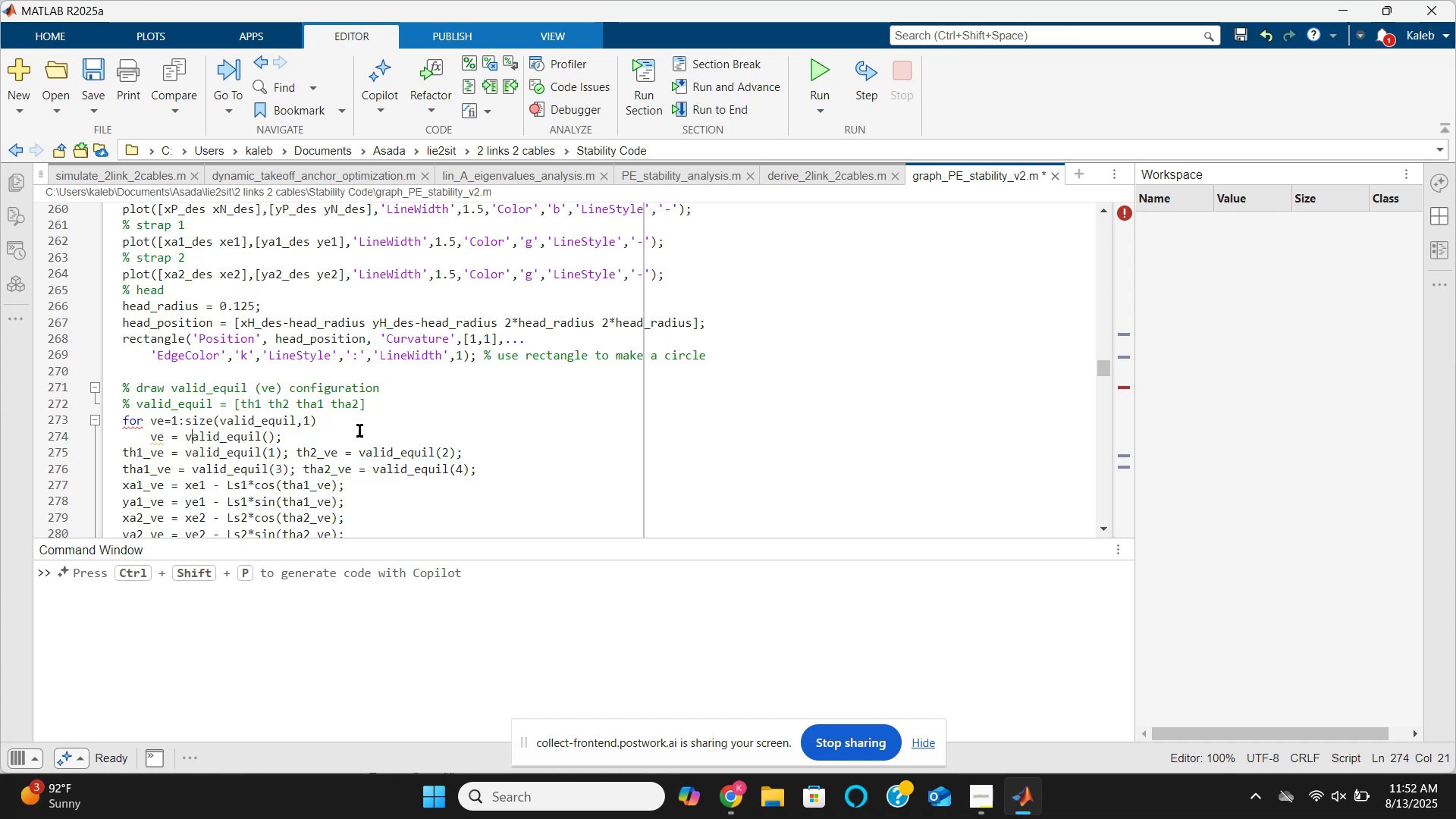 
key(ArrowLeft)
 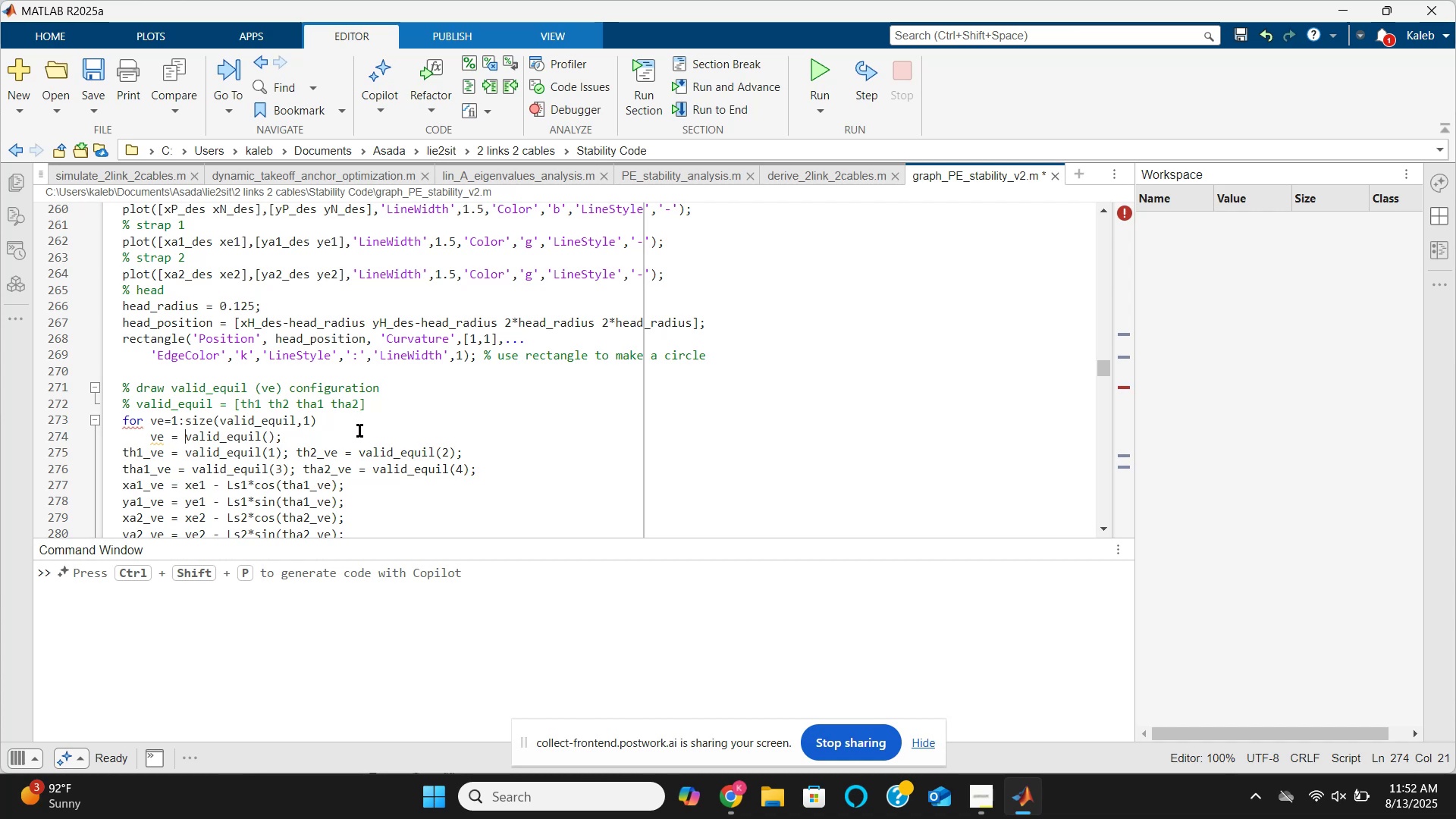 
key(ArrowLeft)
 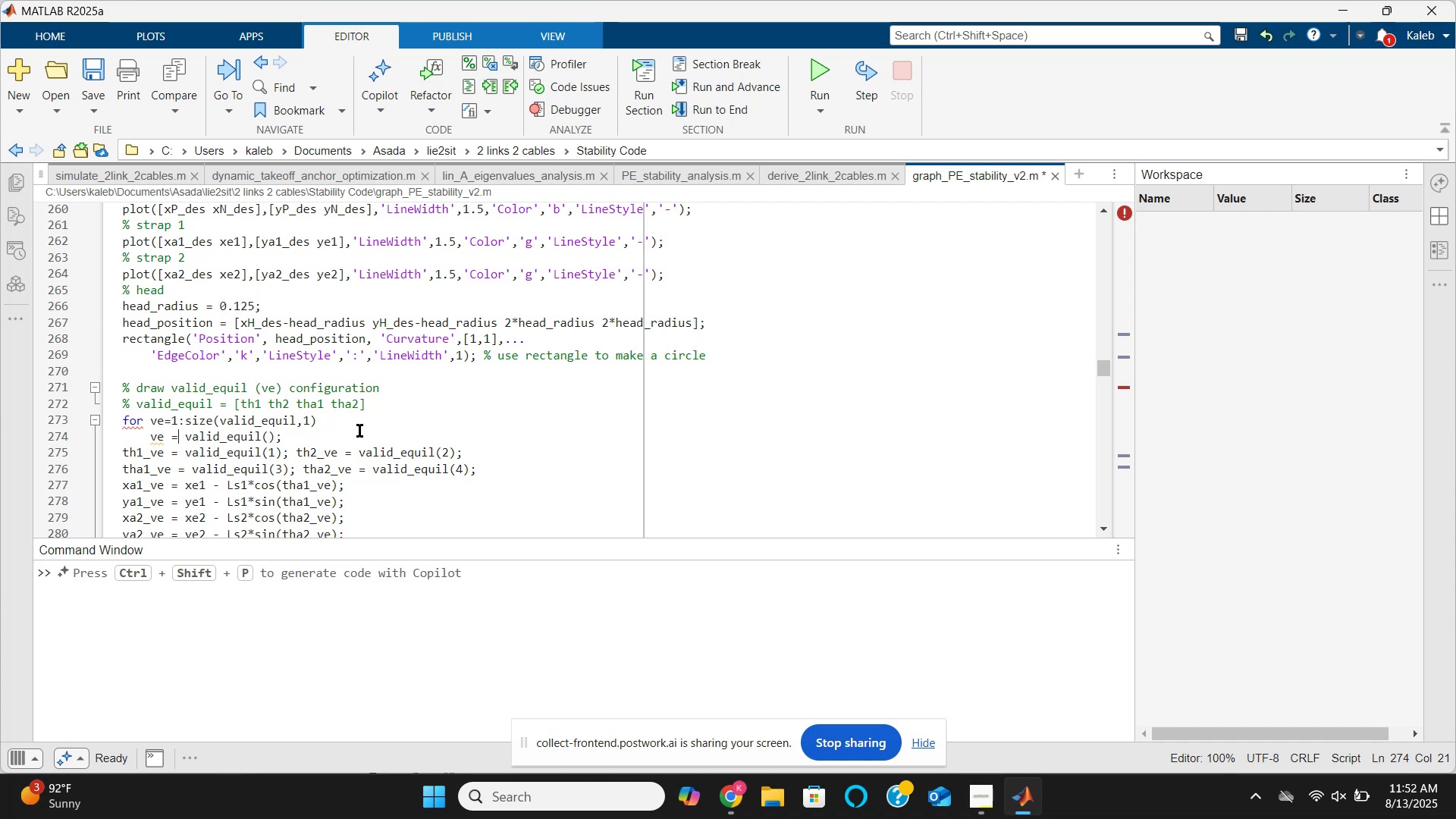 
key(ArrowLeft)
 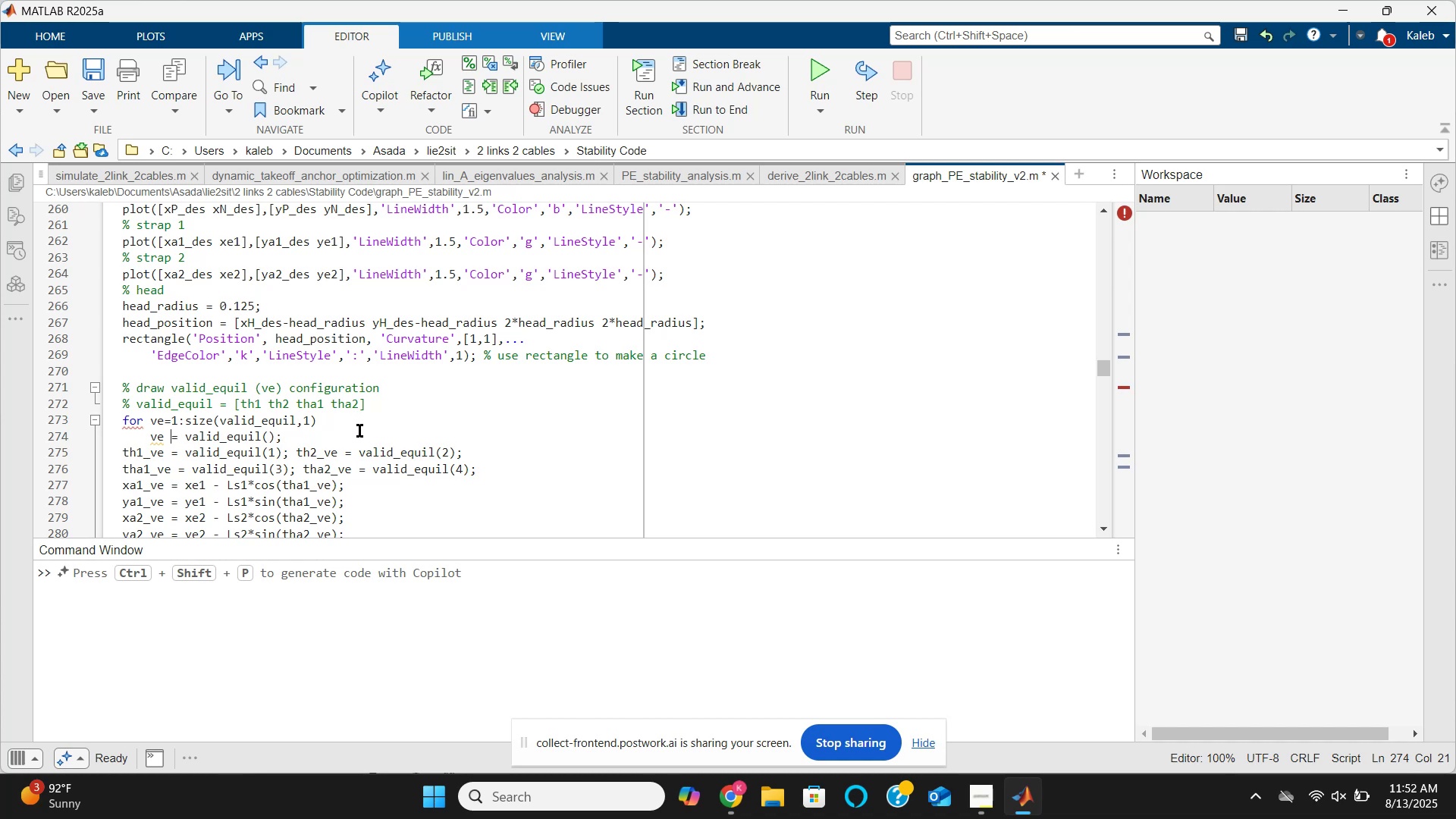 
key(ArrowLeft)
 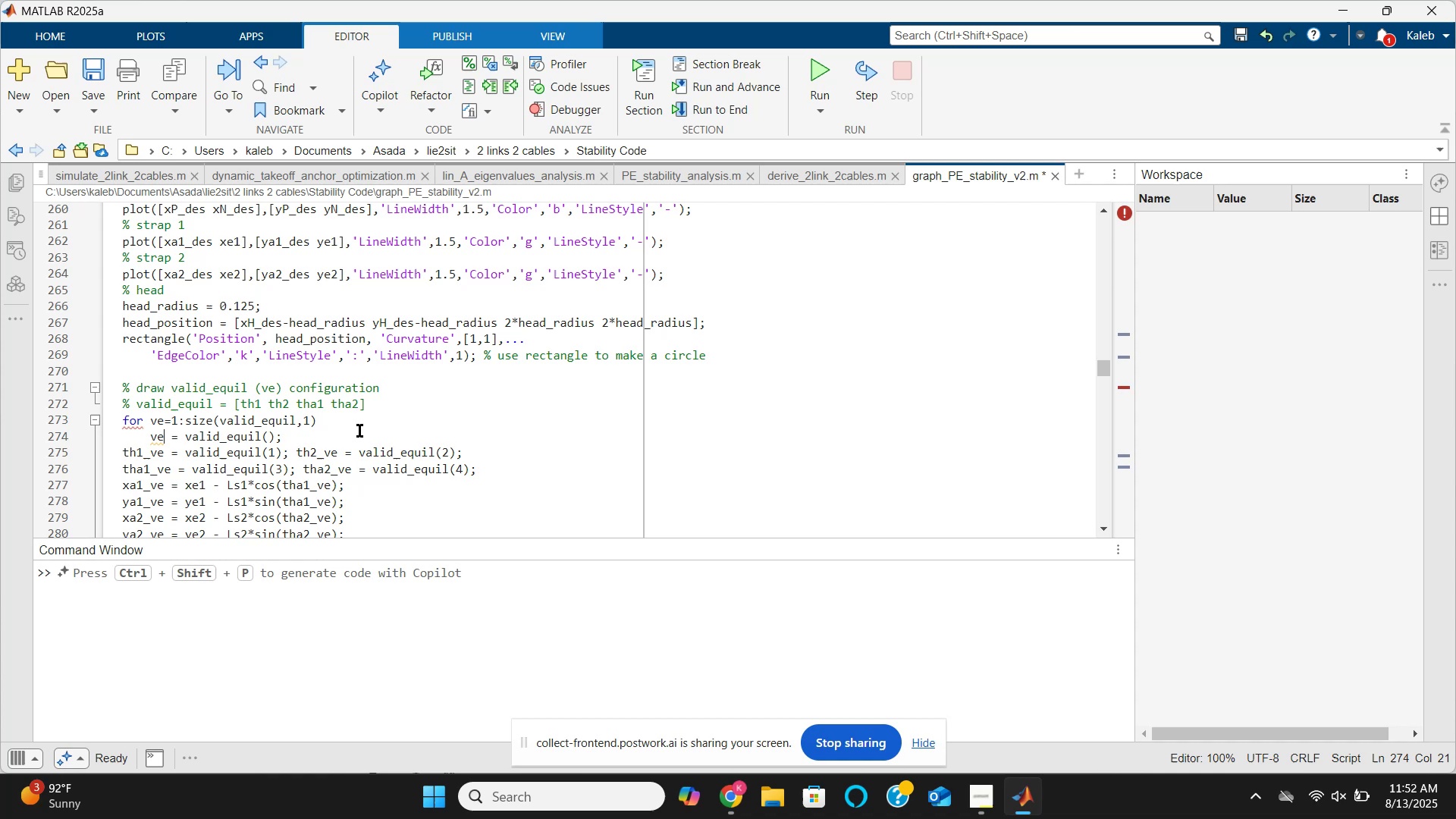 
key(ArrowLeft)
 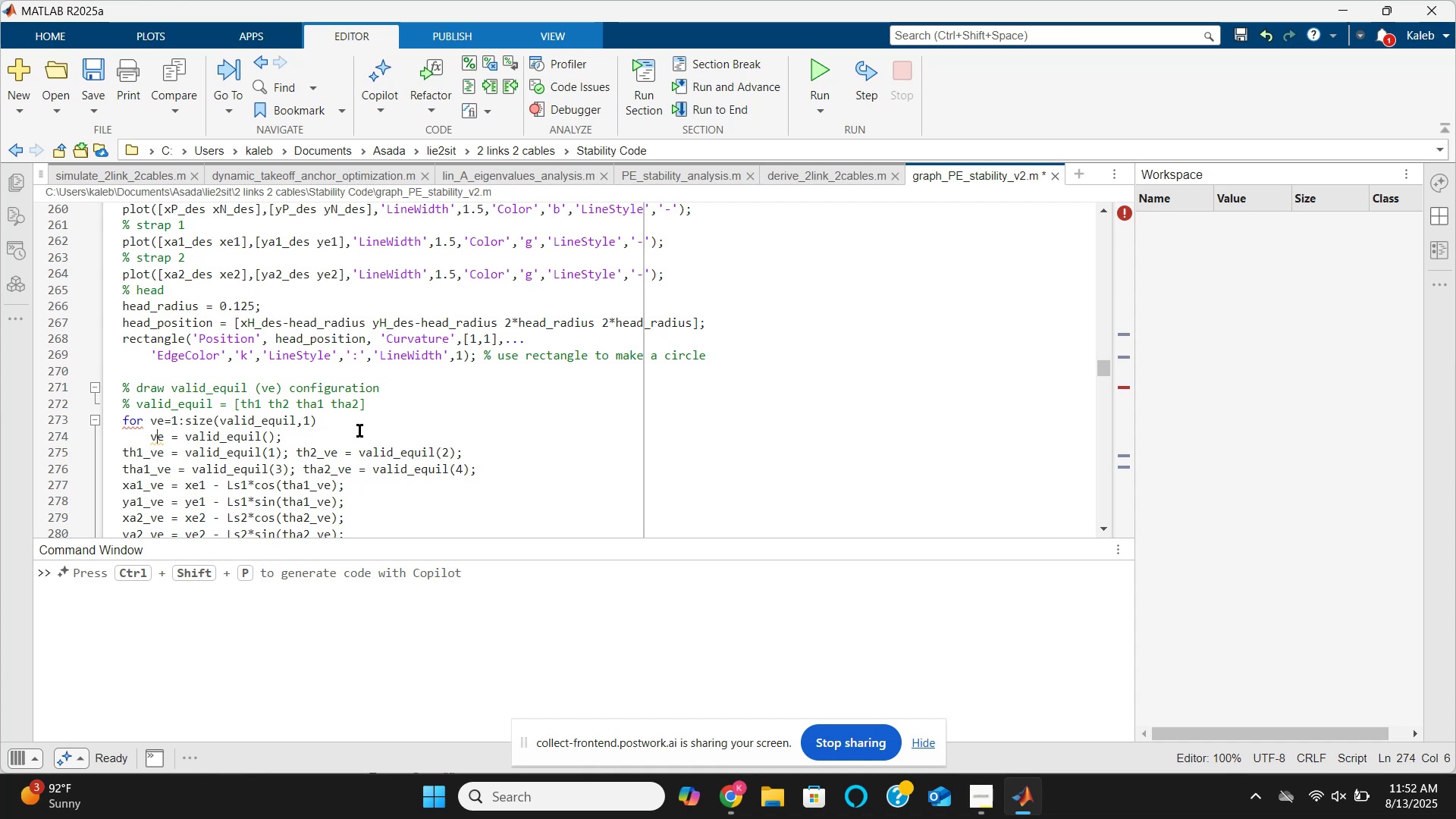 
key(ArrowRight)
 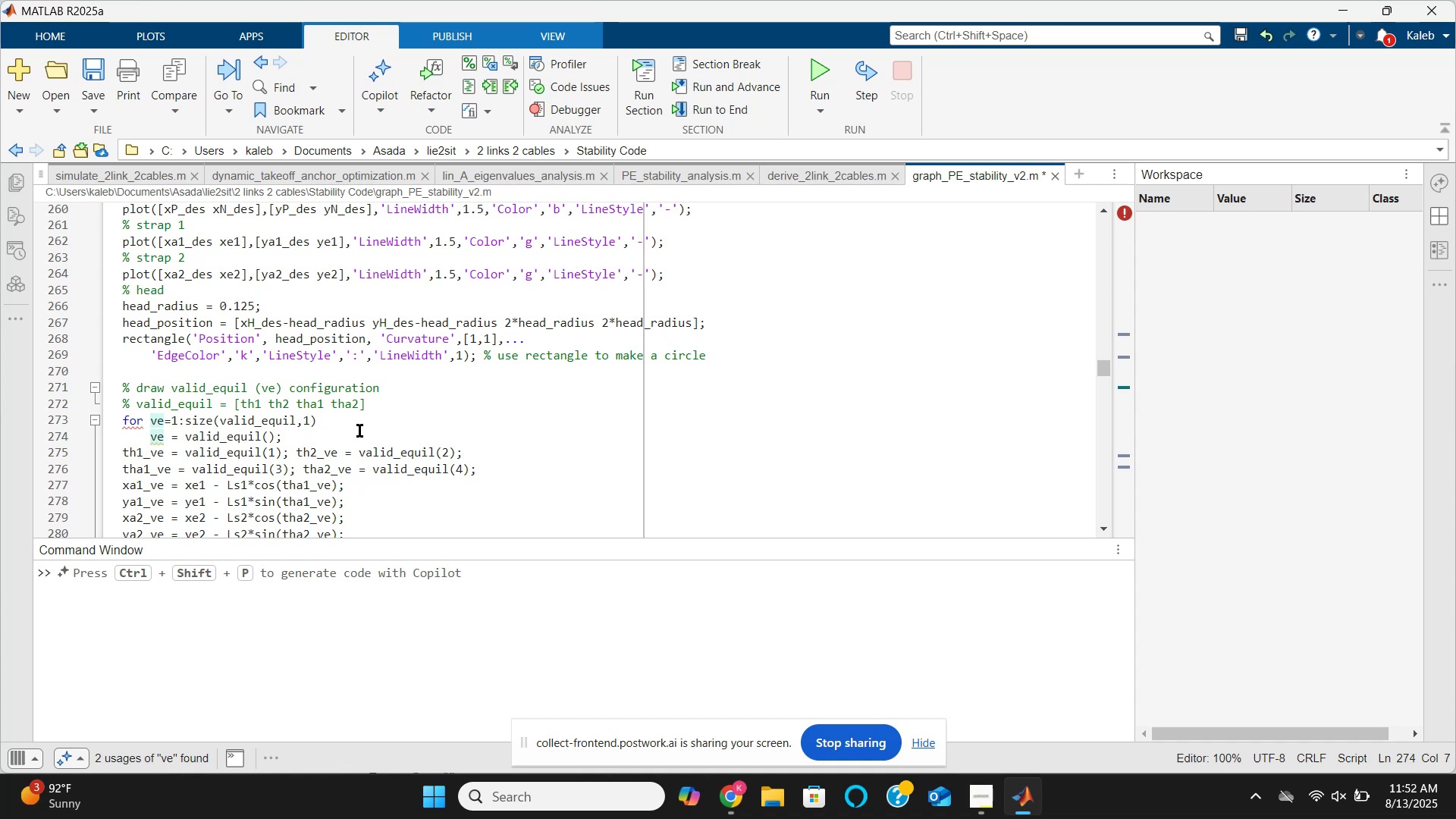 
wait(14.32)
 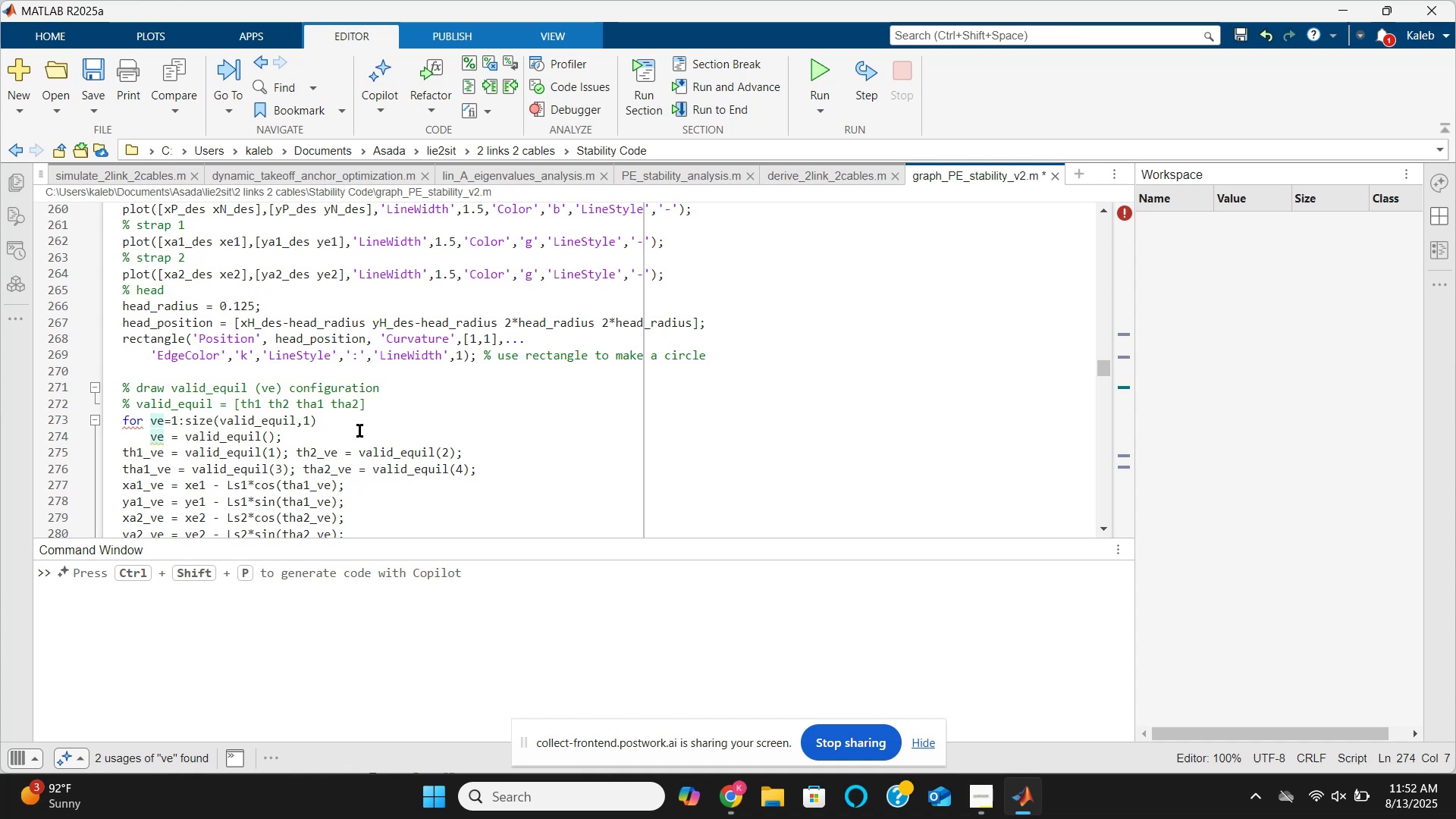 
key(Q)
 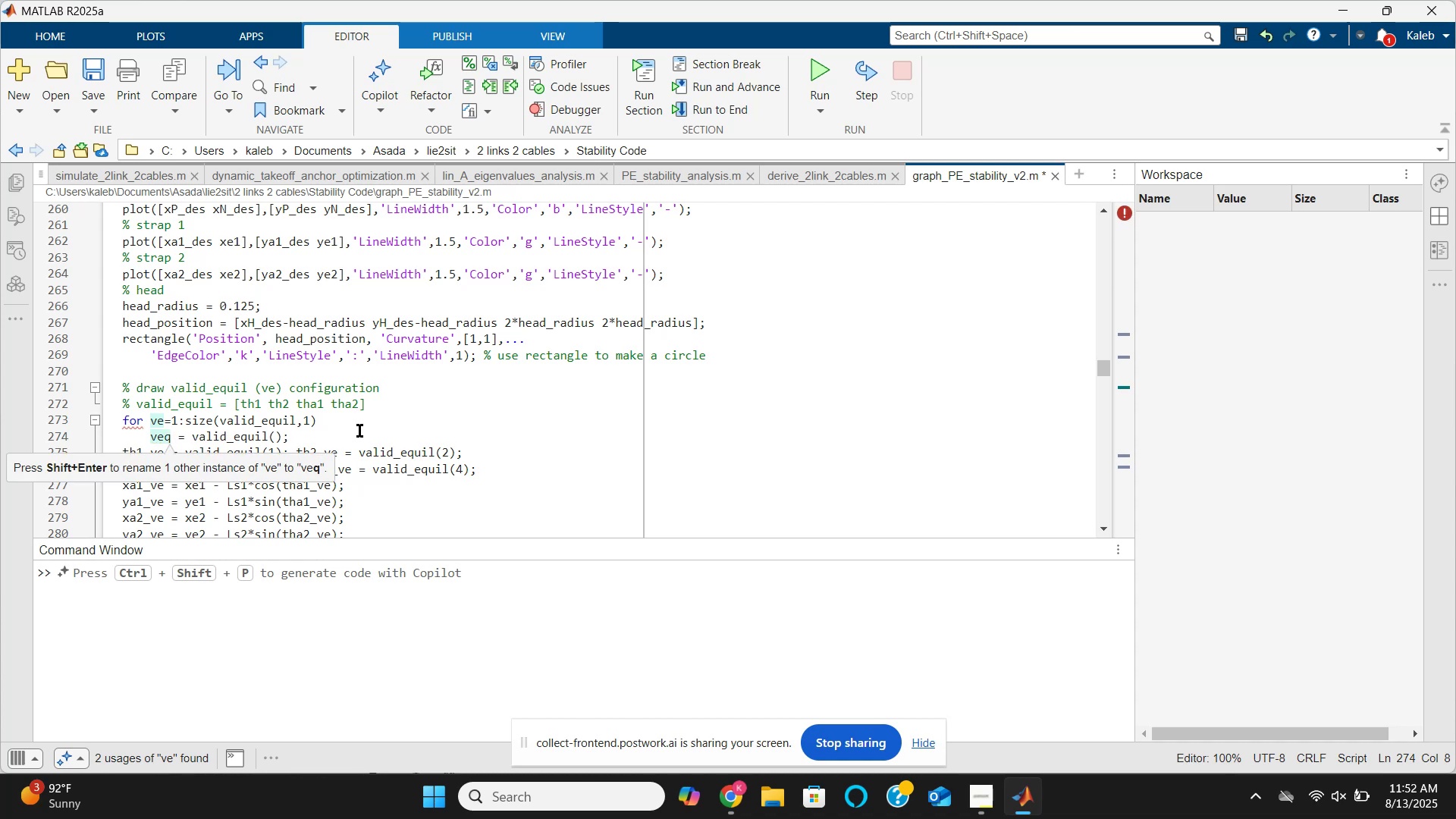 
wait(6.18)
 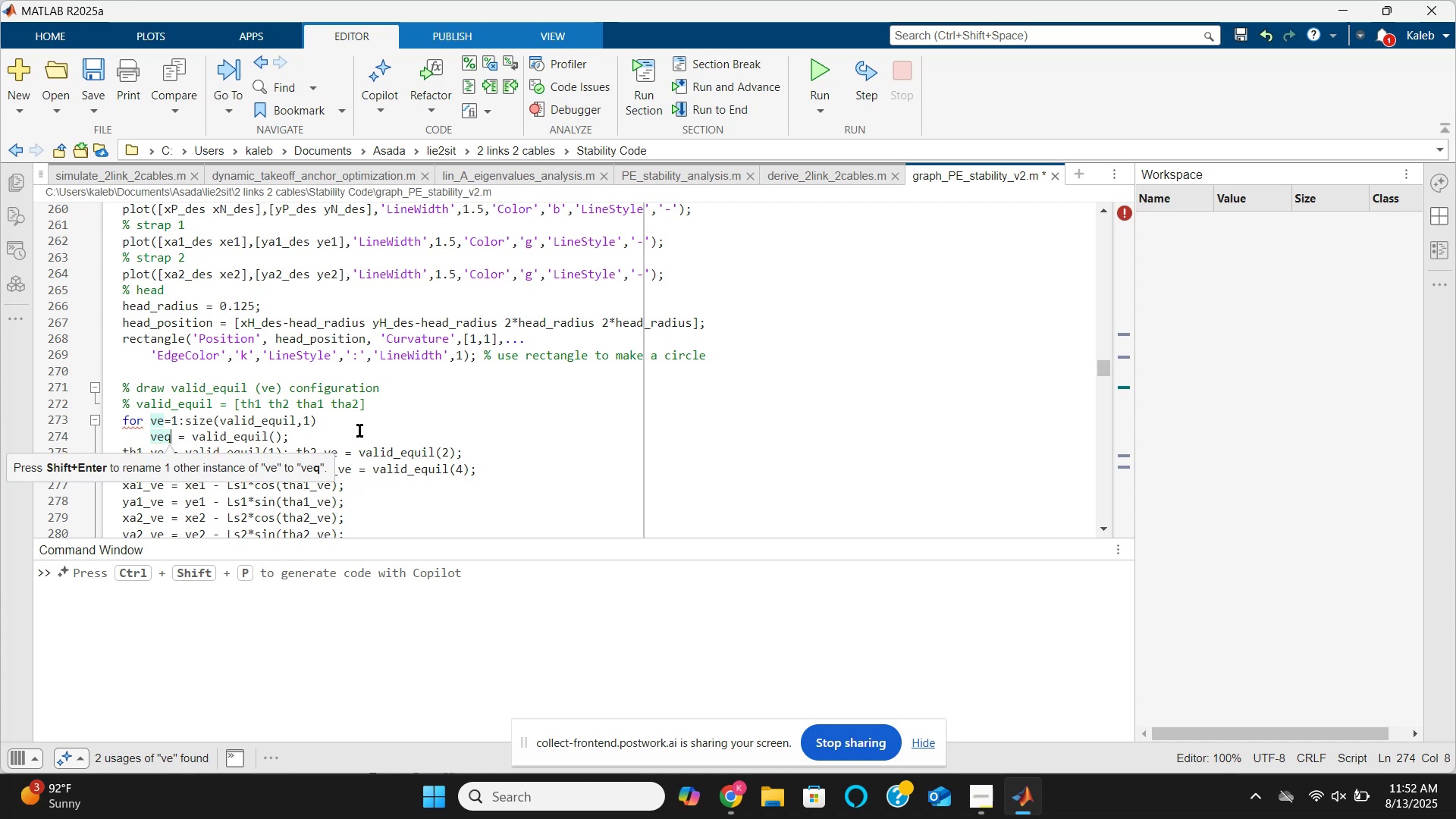 
key(Backspace)
 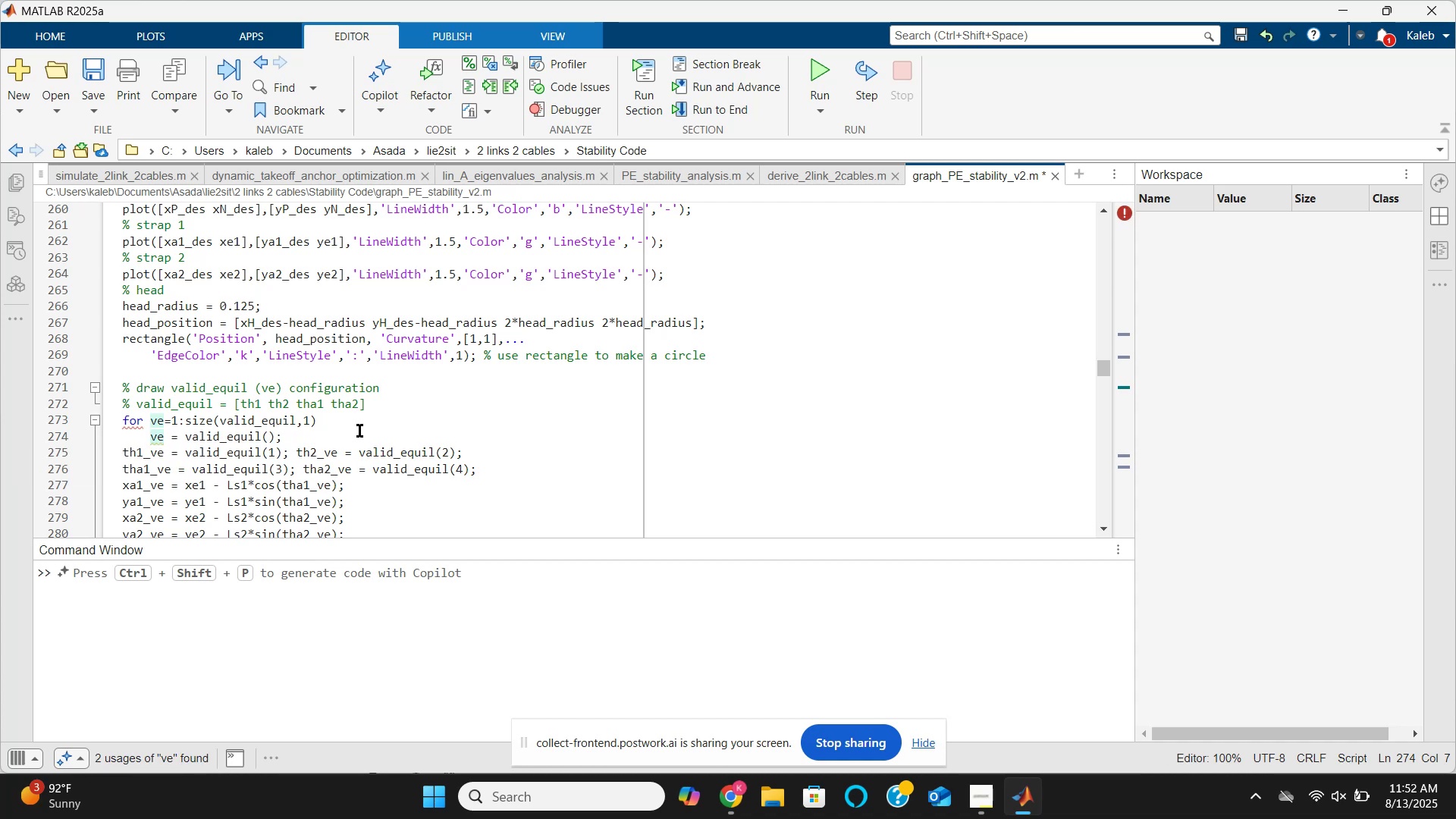 
key(Q)
 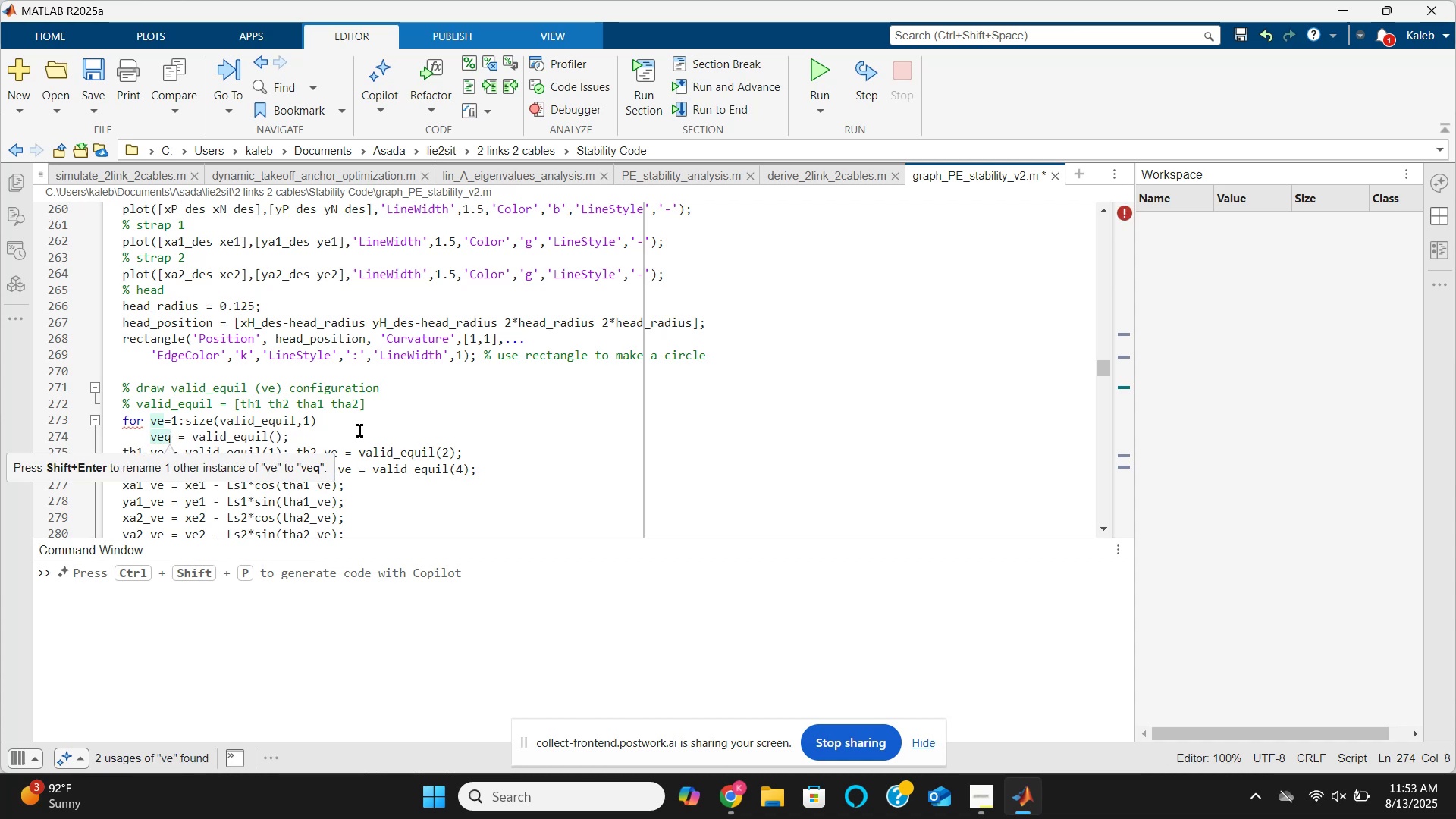 
wait(5.63)
 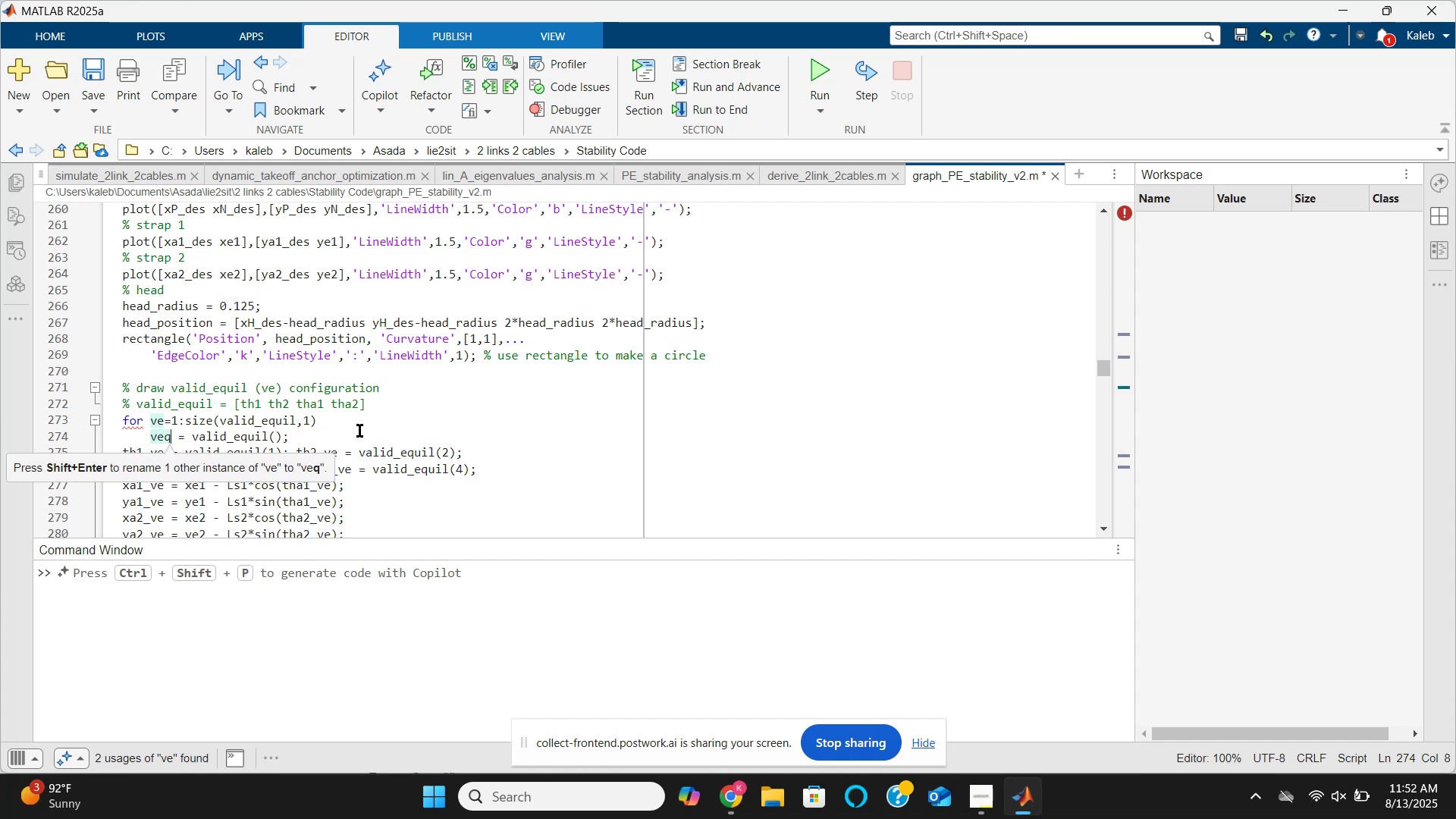 
key(Backspace)
 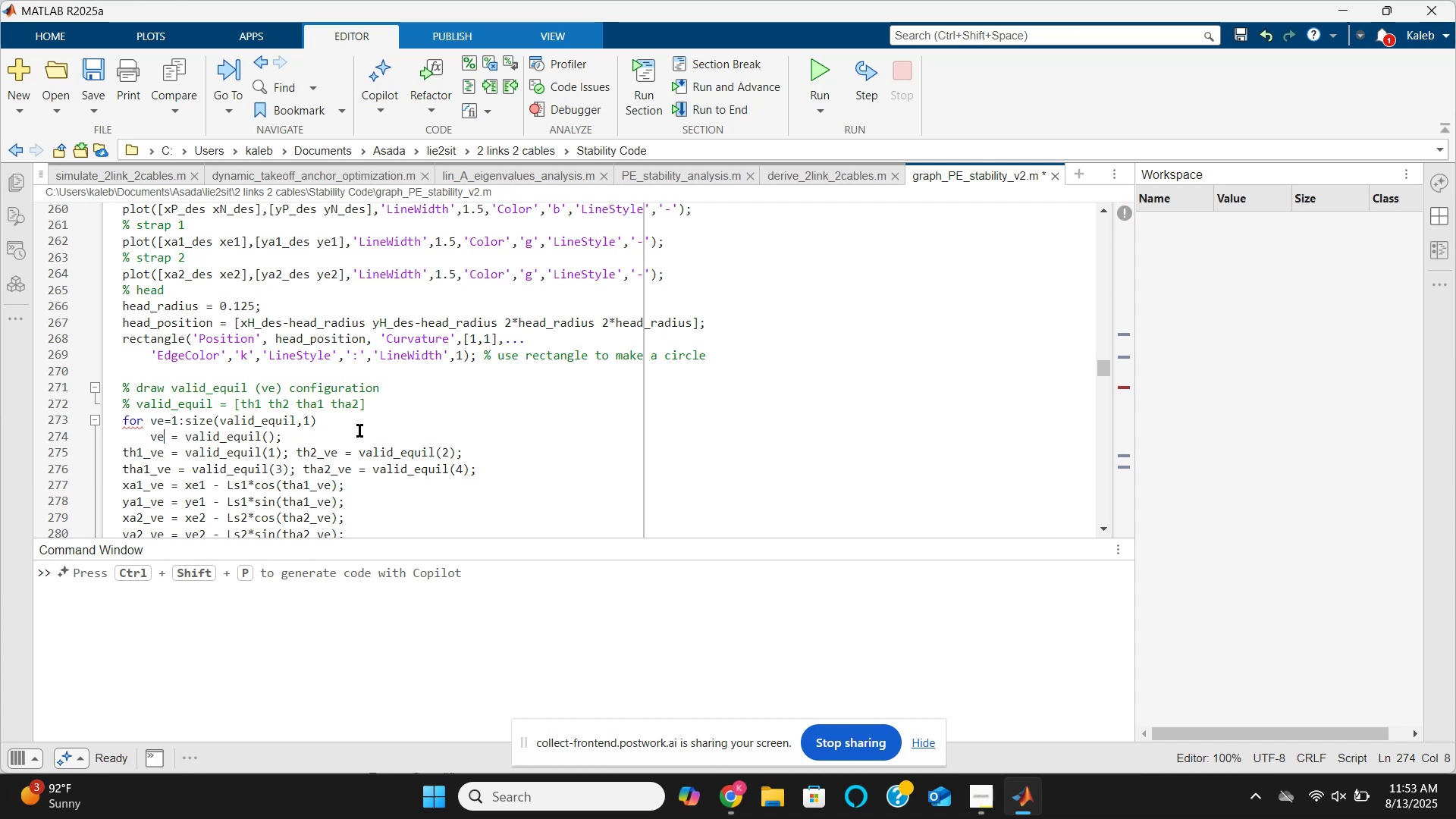 
key(Backspace)
 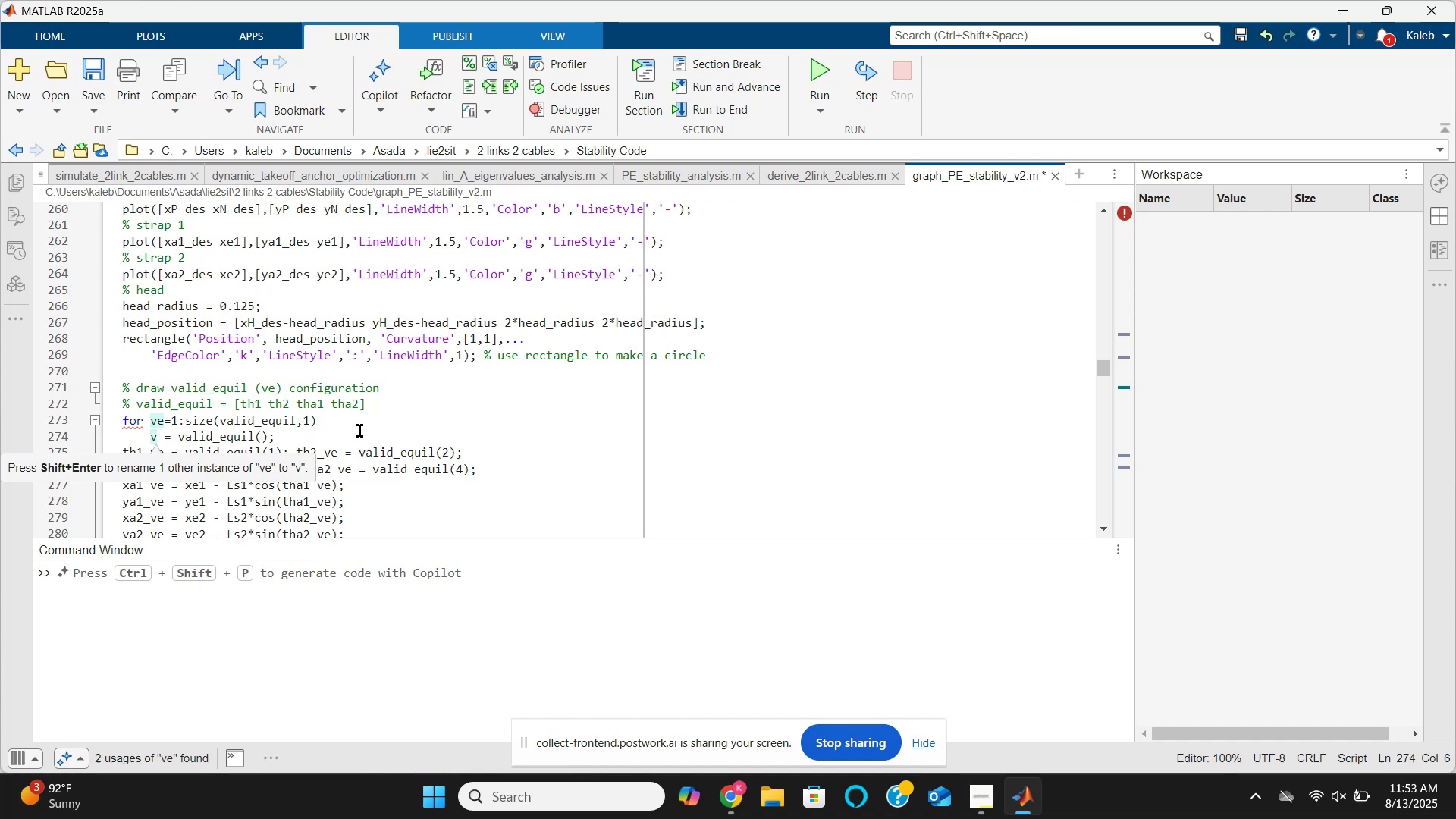 
key(ArrowUp)
 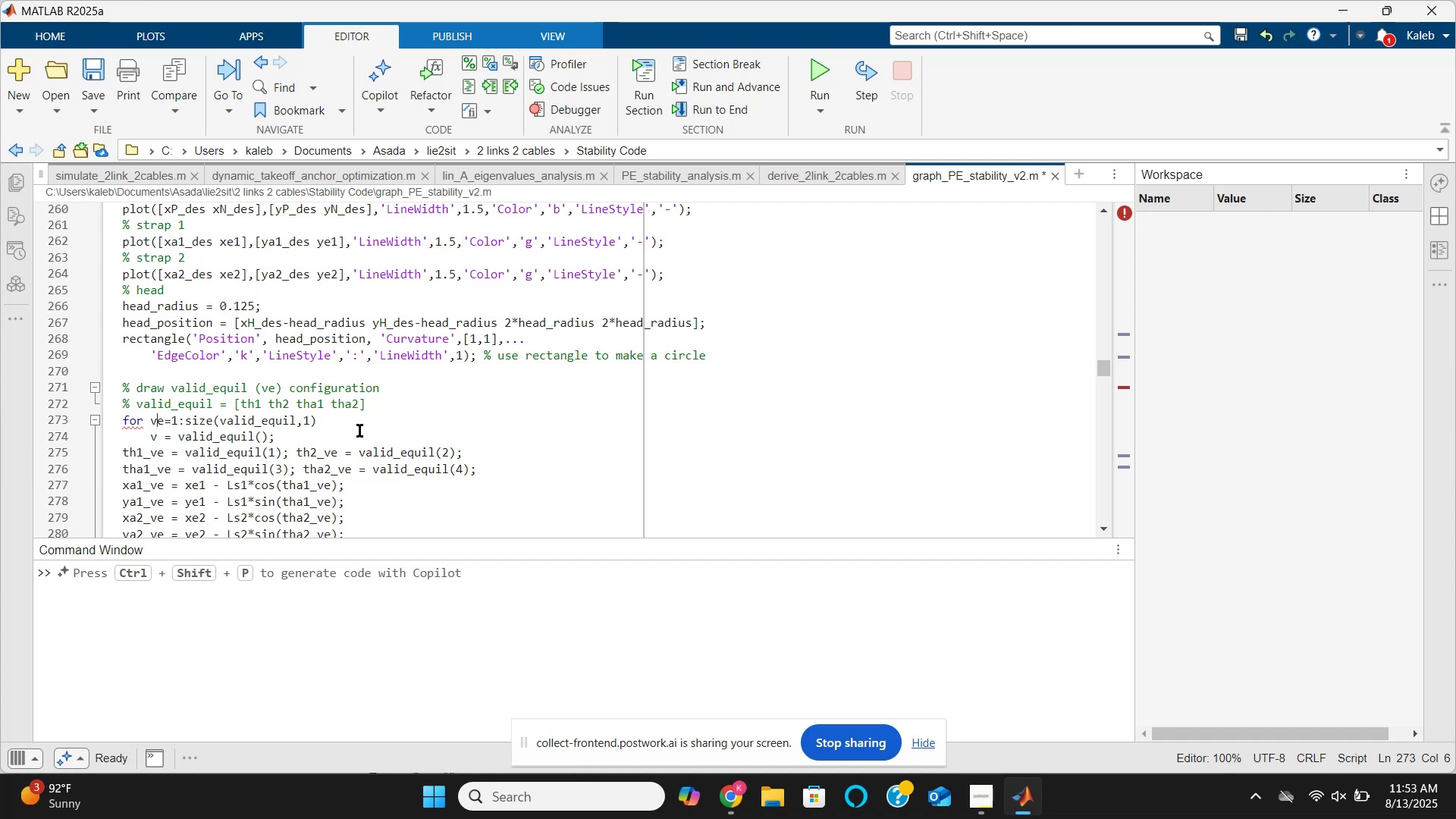 
key(ArrowRight)
 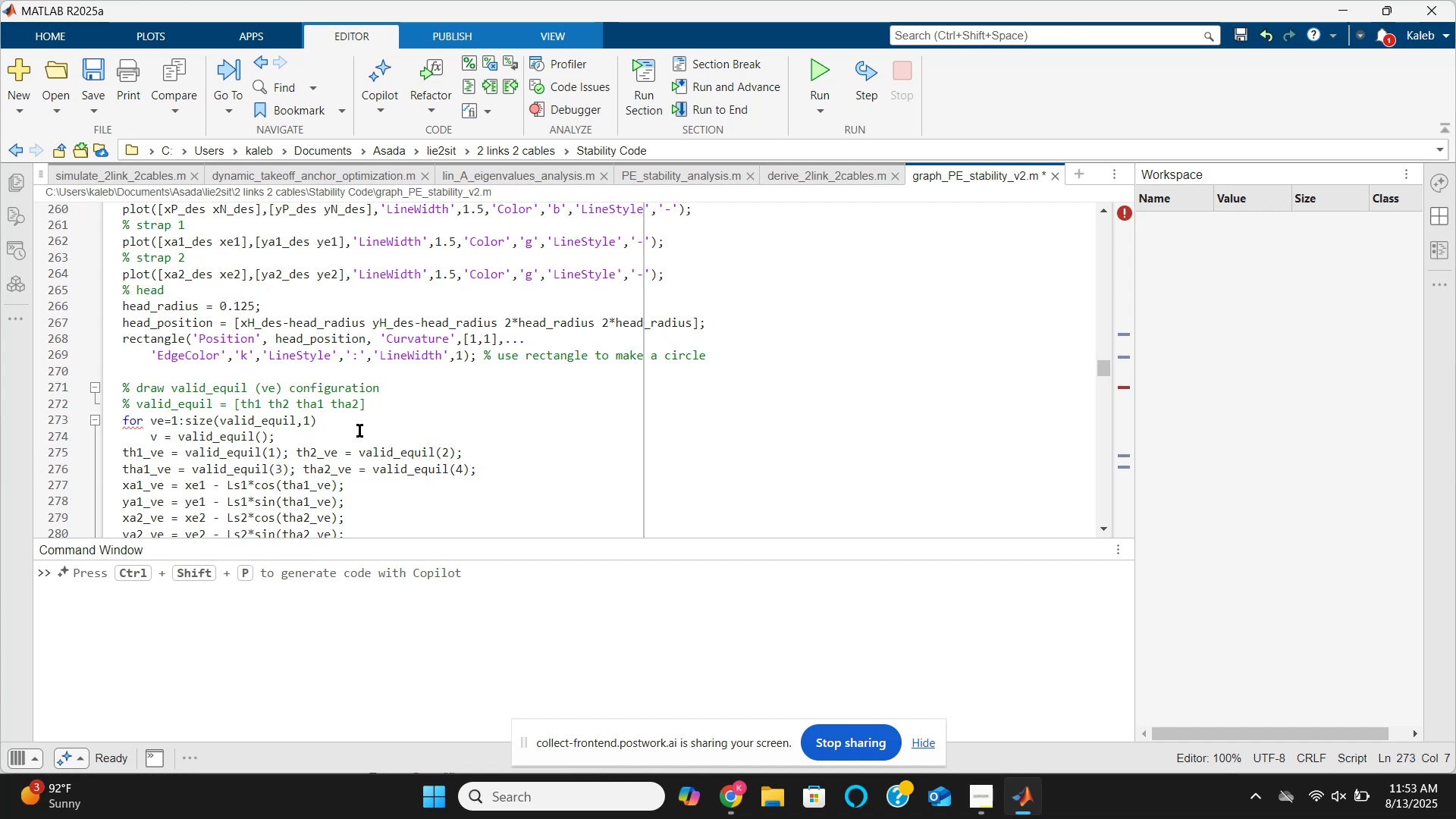 
key(Backspace)
 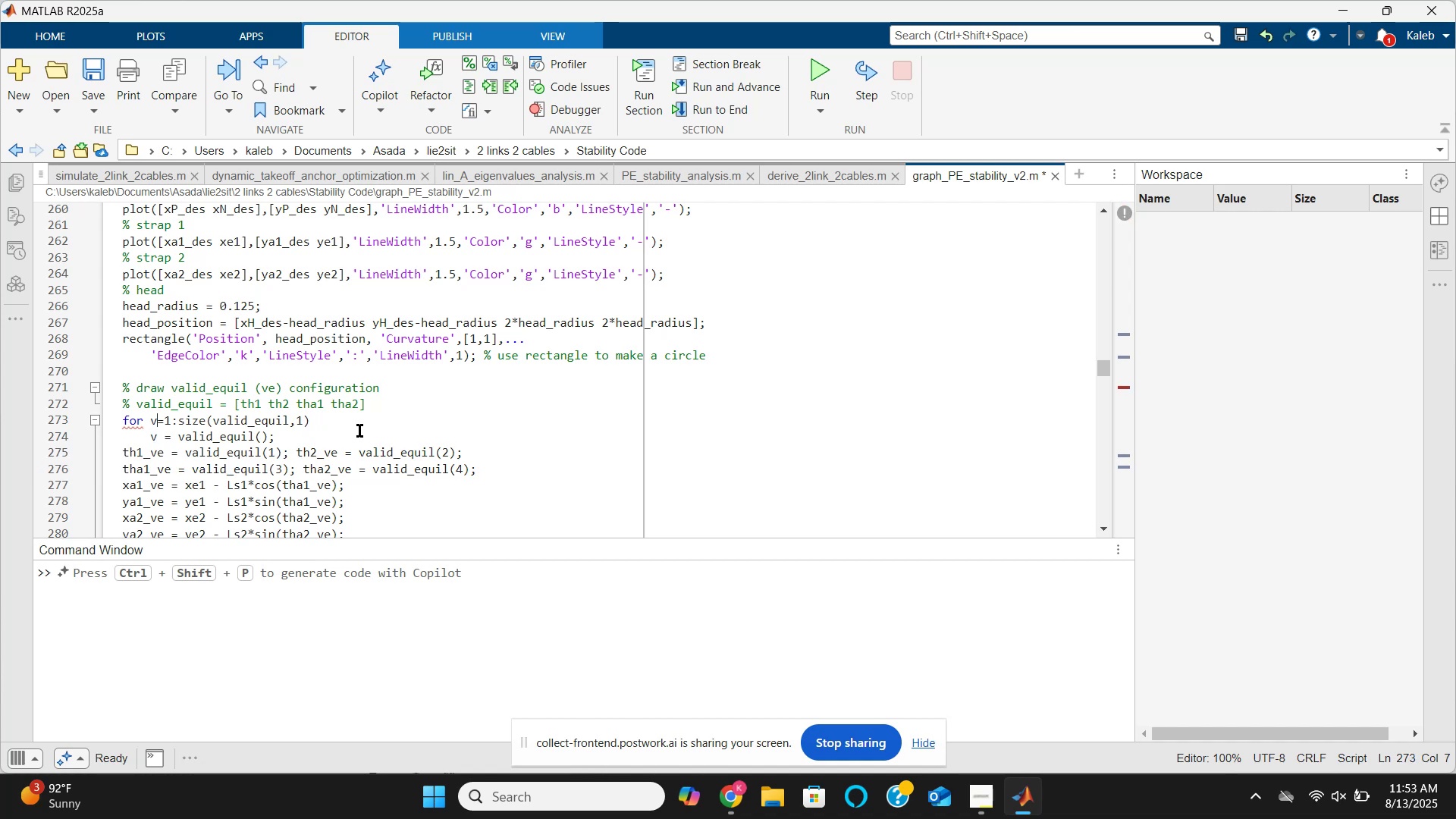 
key(ArrowDown)
 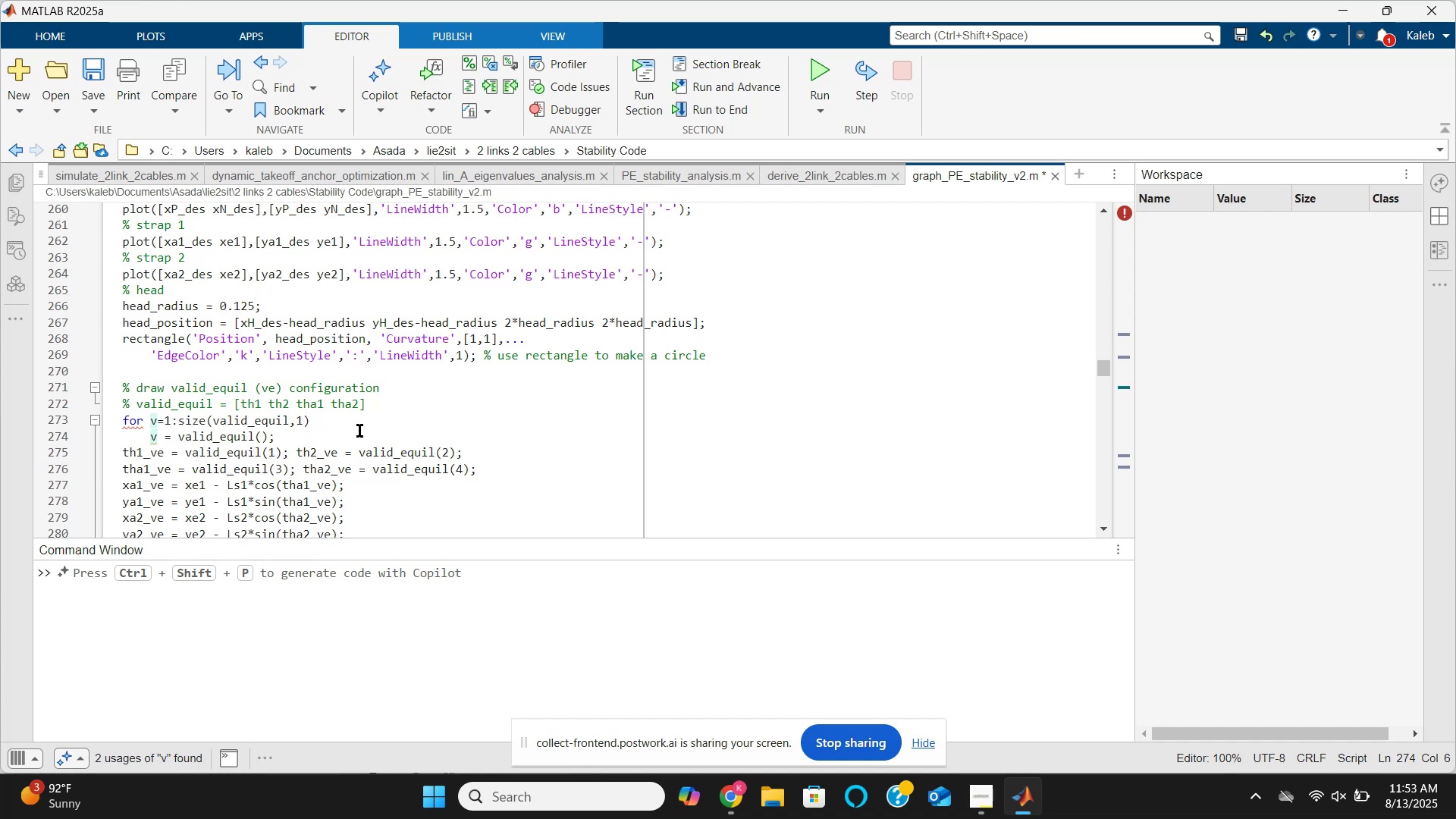 
key(E)
 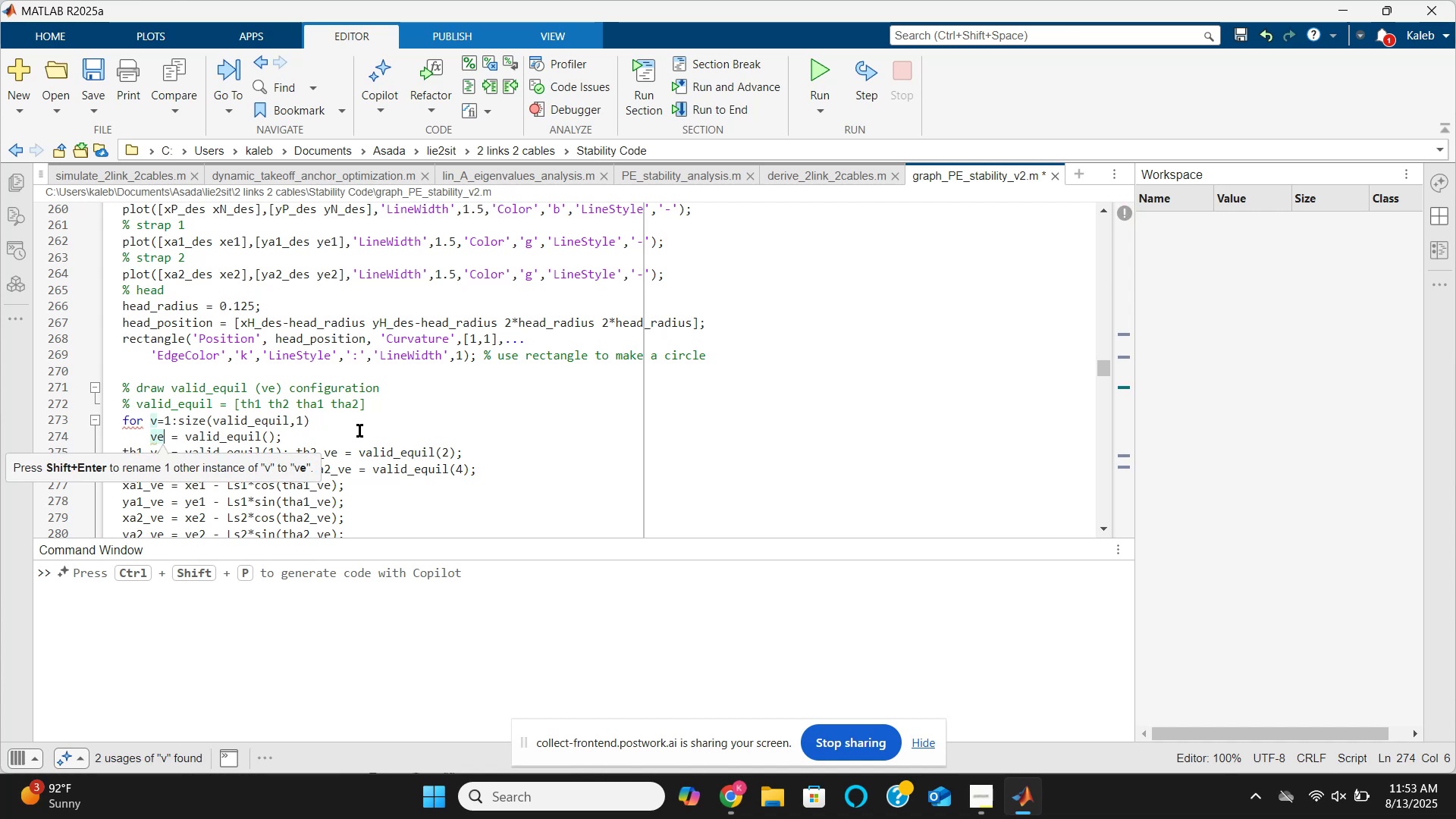 
hold_key(key=ArrowRight, duration=0.9)
 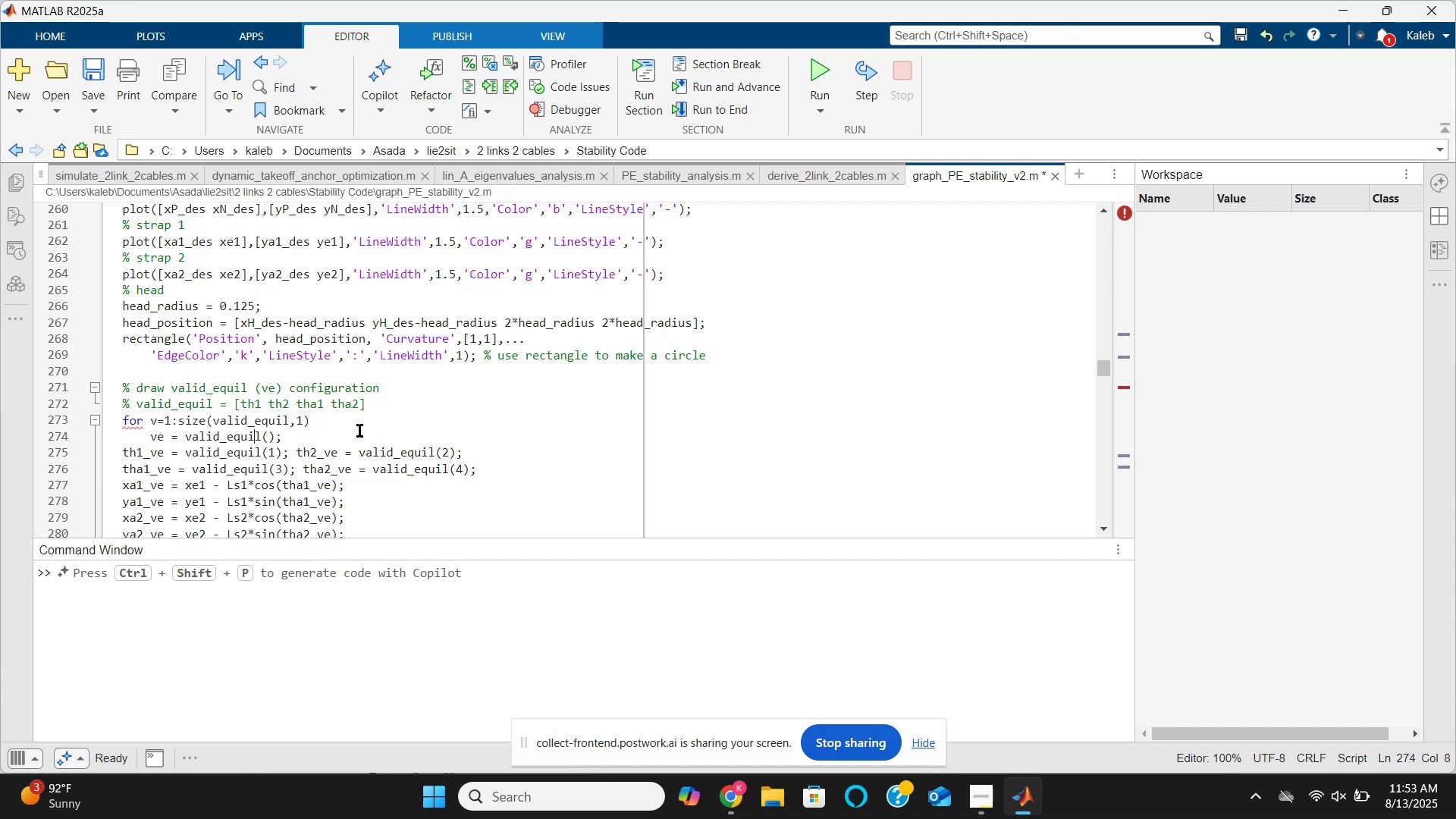 
key(ArrowRight)
 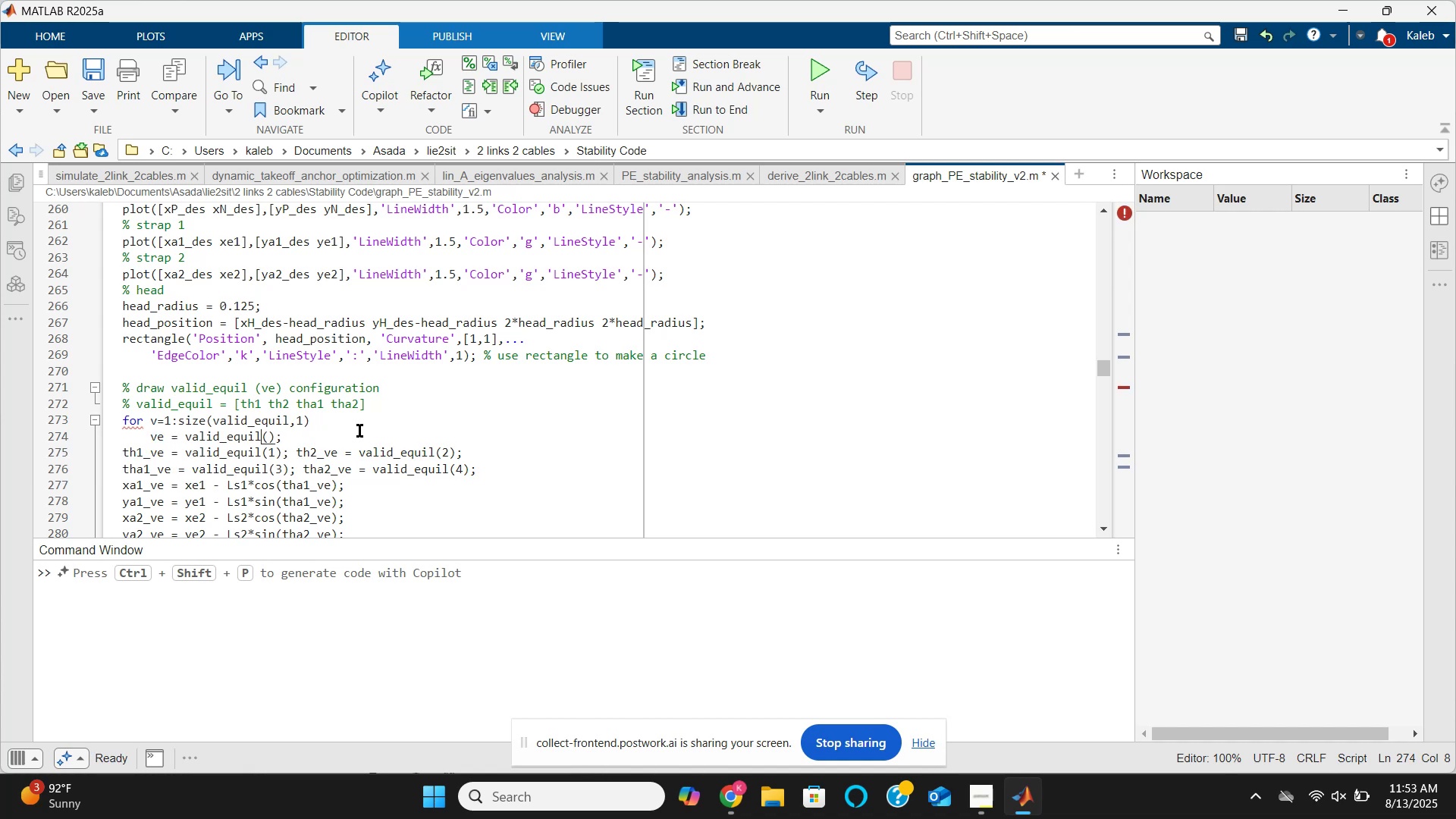 
key(ArrowRight)
 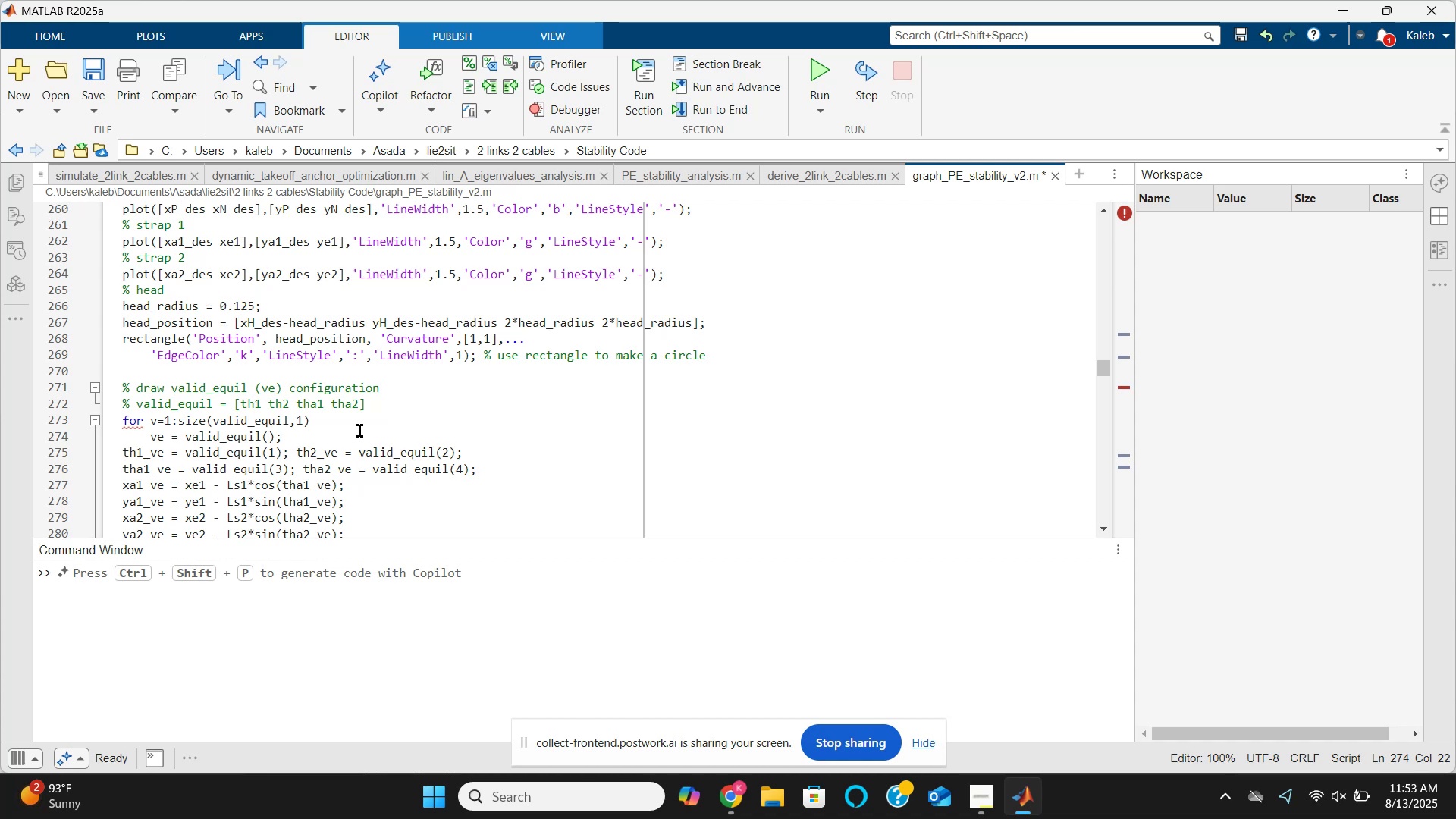 
wait(7.93)
 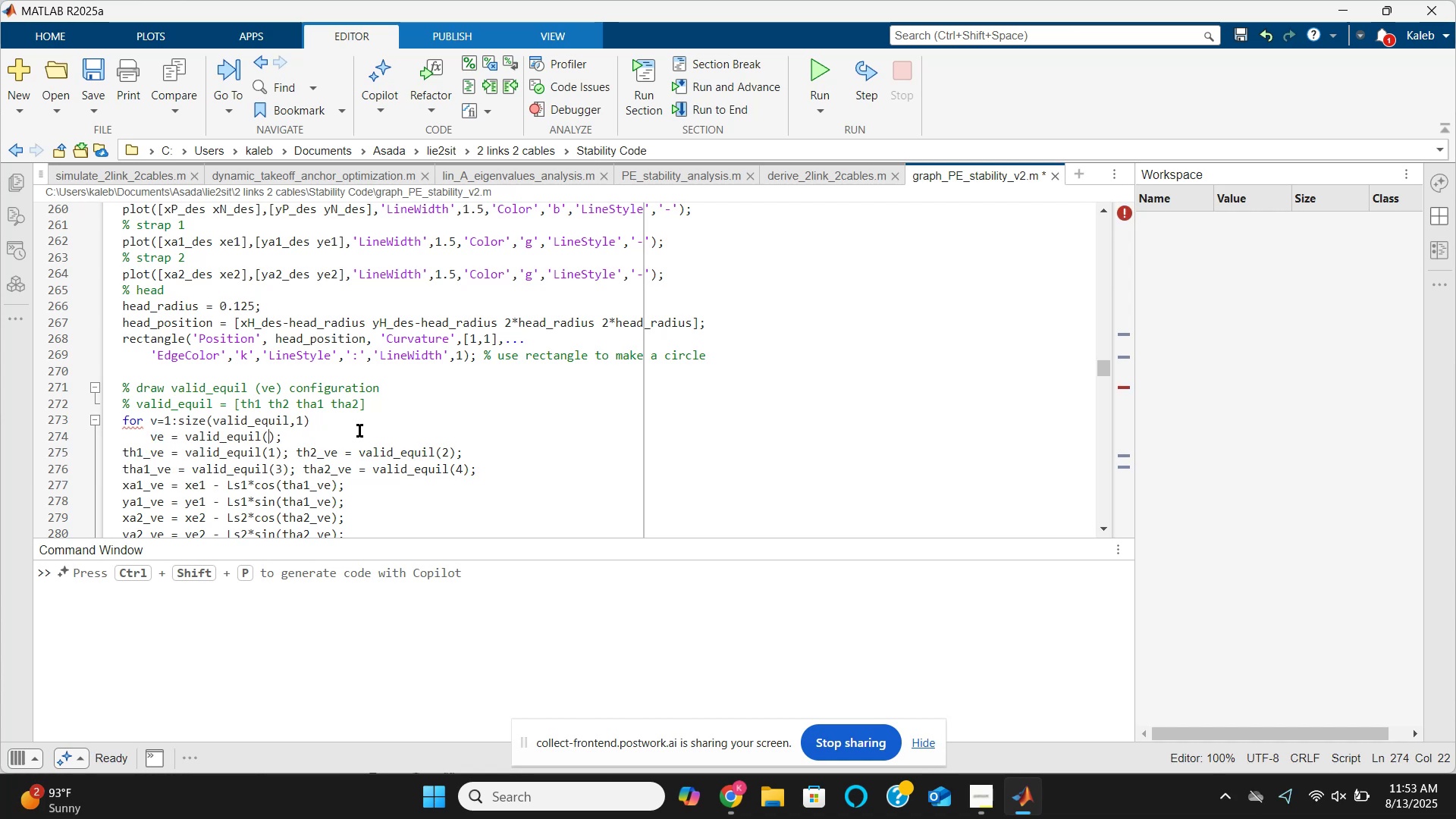 
key(V)
 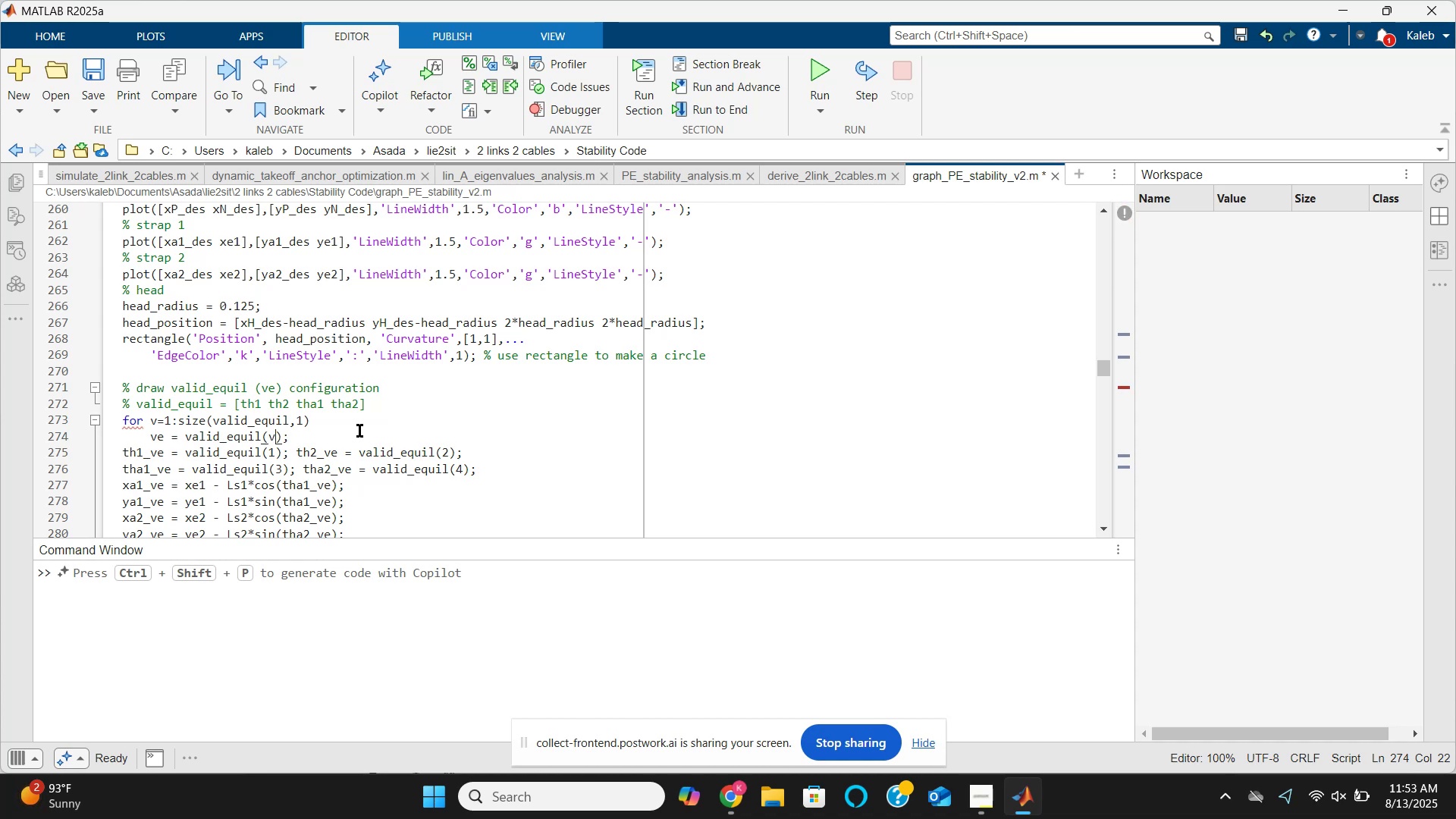 
key(Comma)
 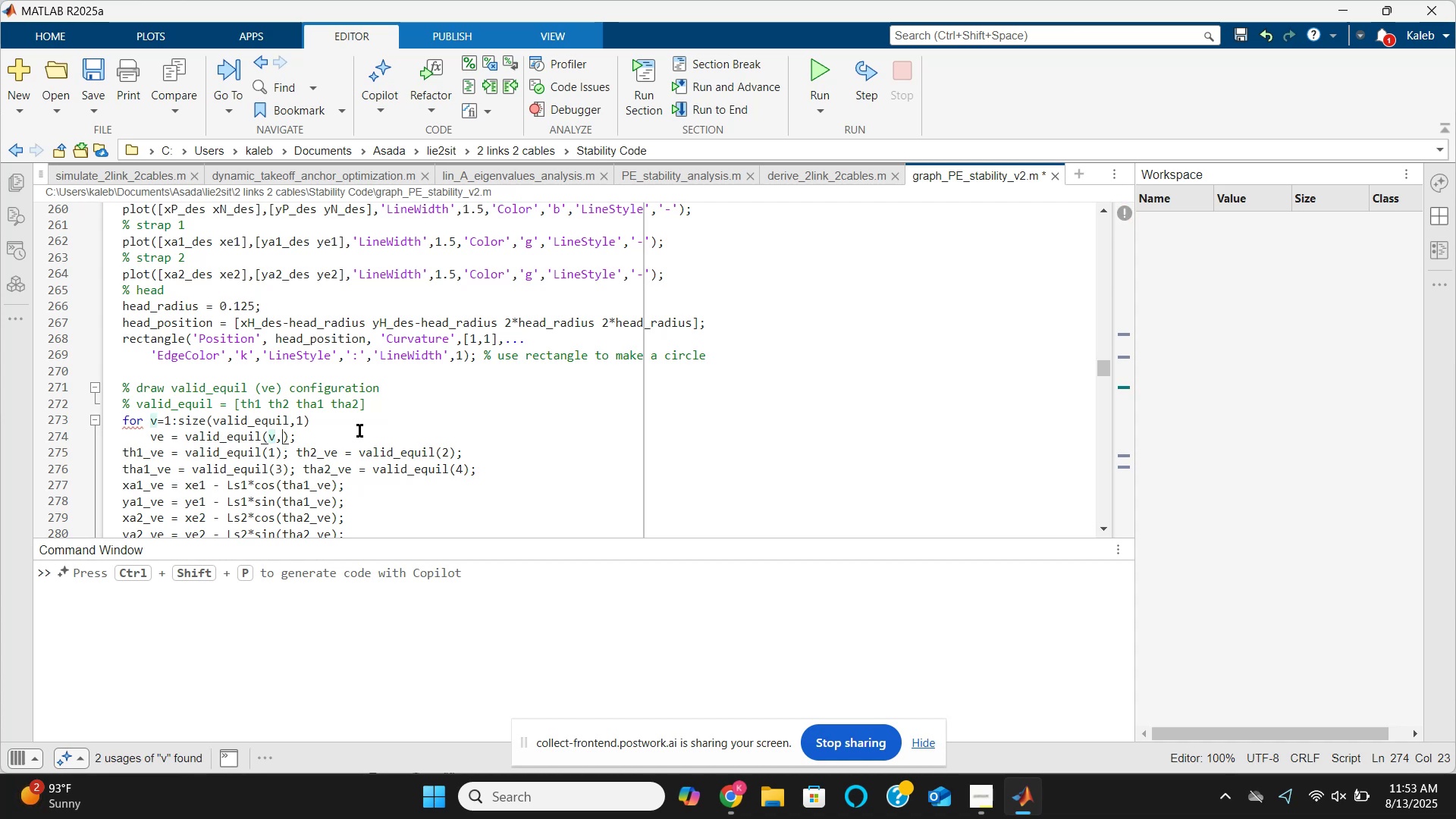 
key(Shift+Semicolon)
 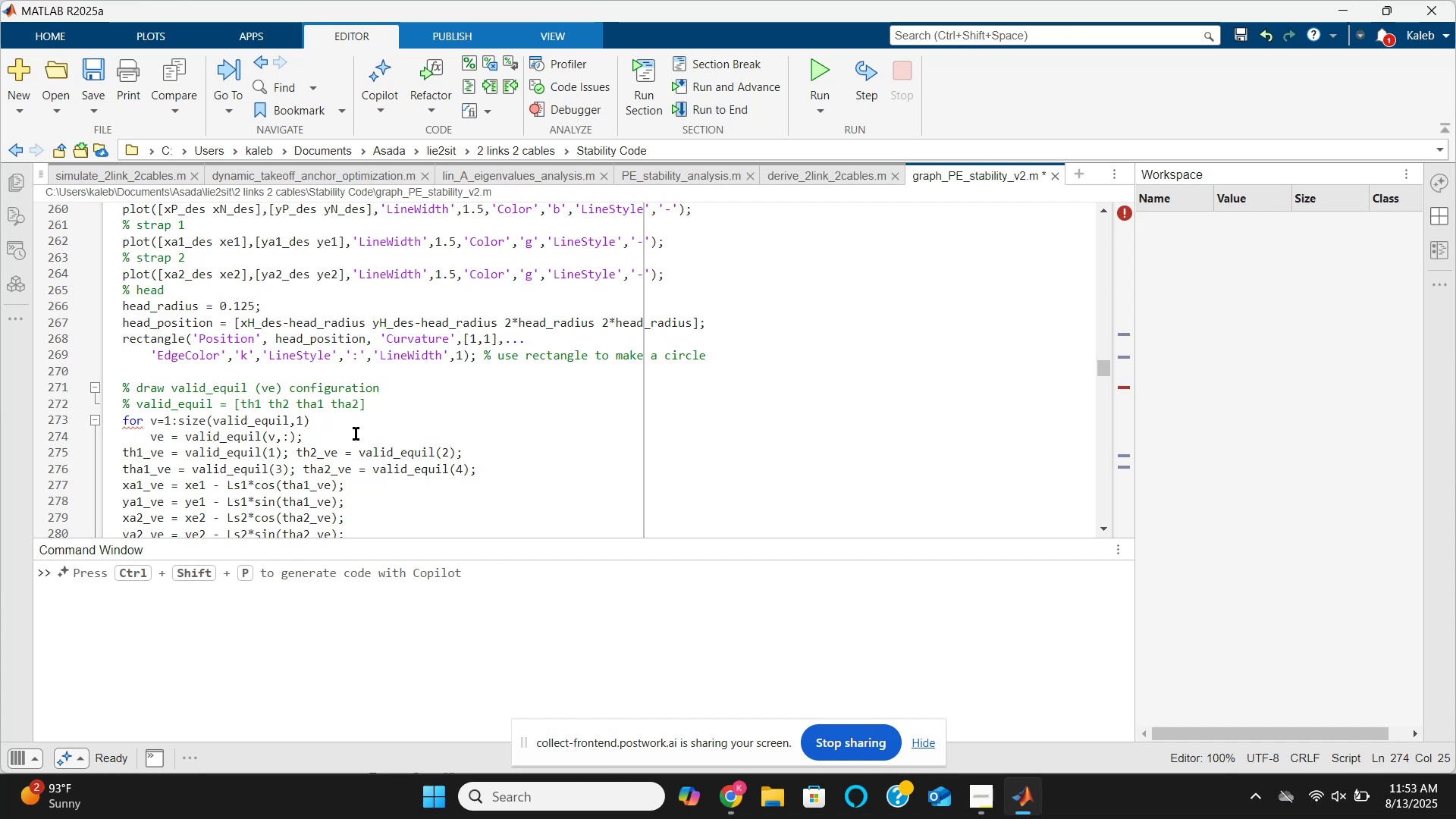 
wait(16.0)
 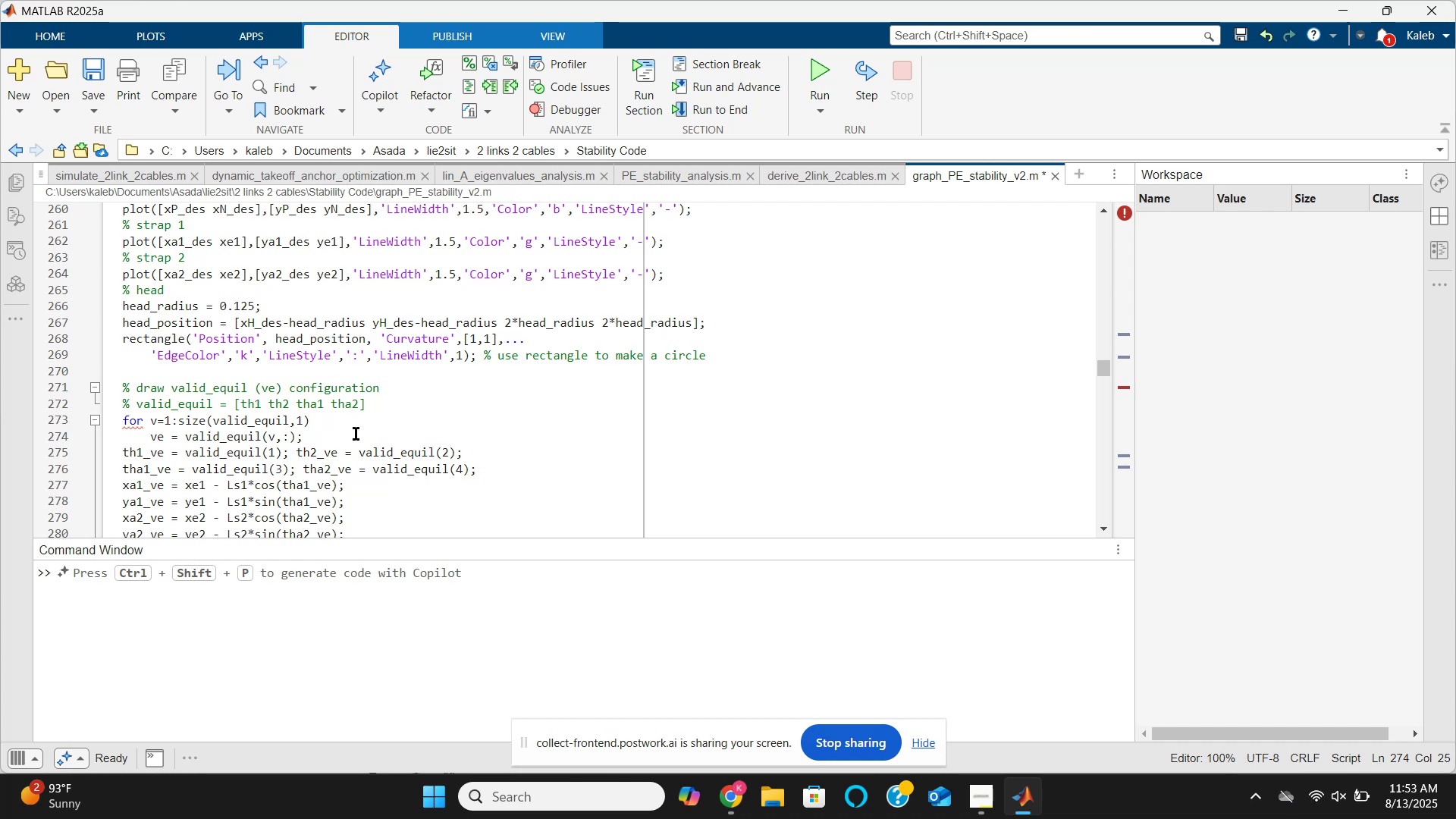 
key(Home)
 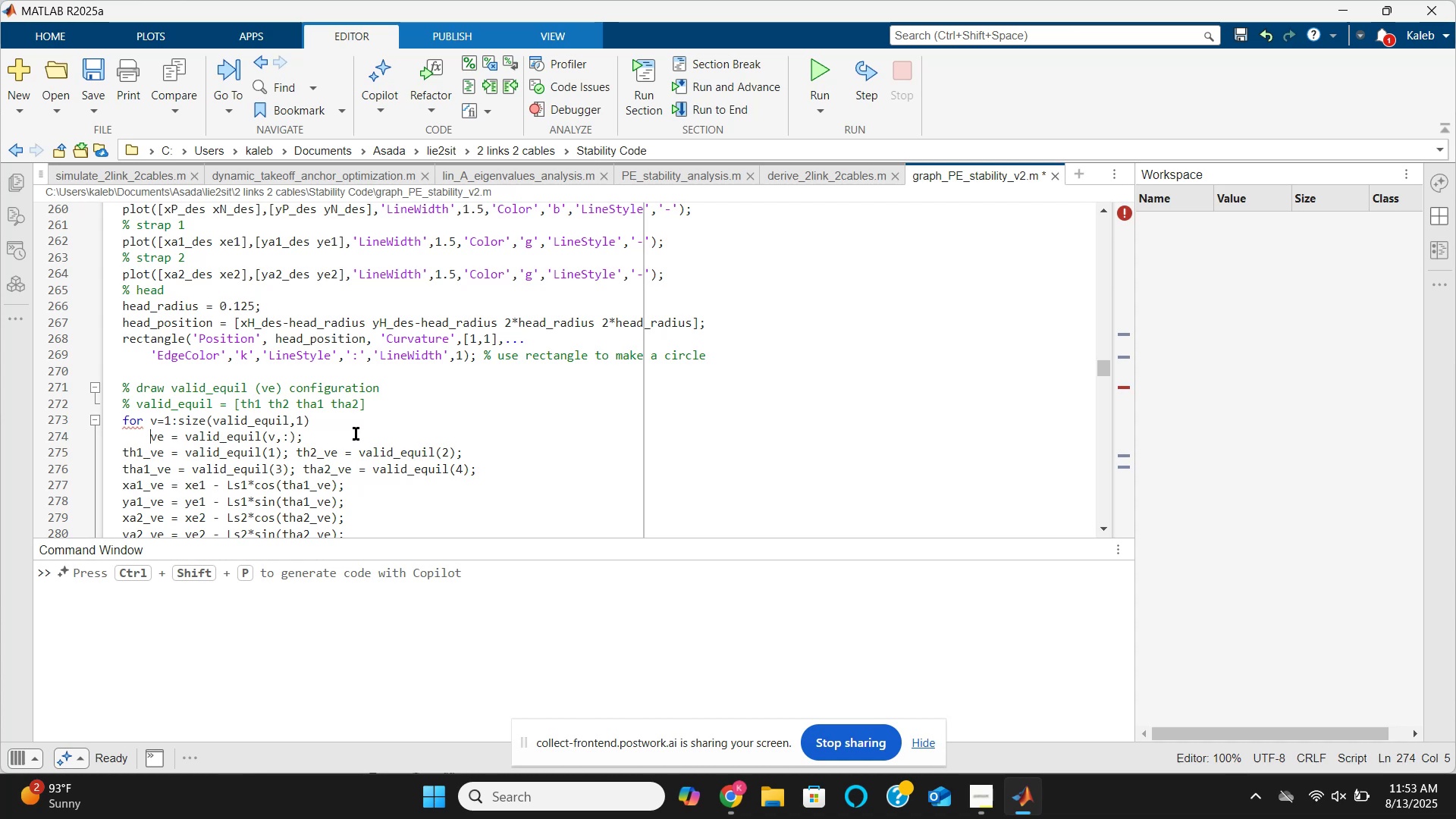 
key(Backspace)
 